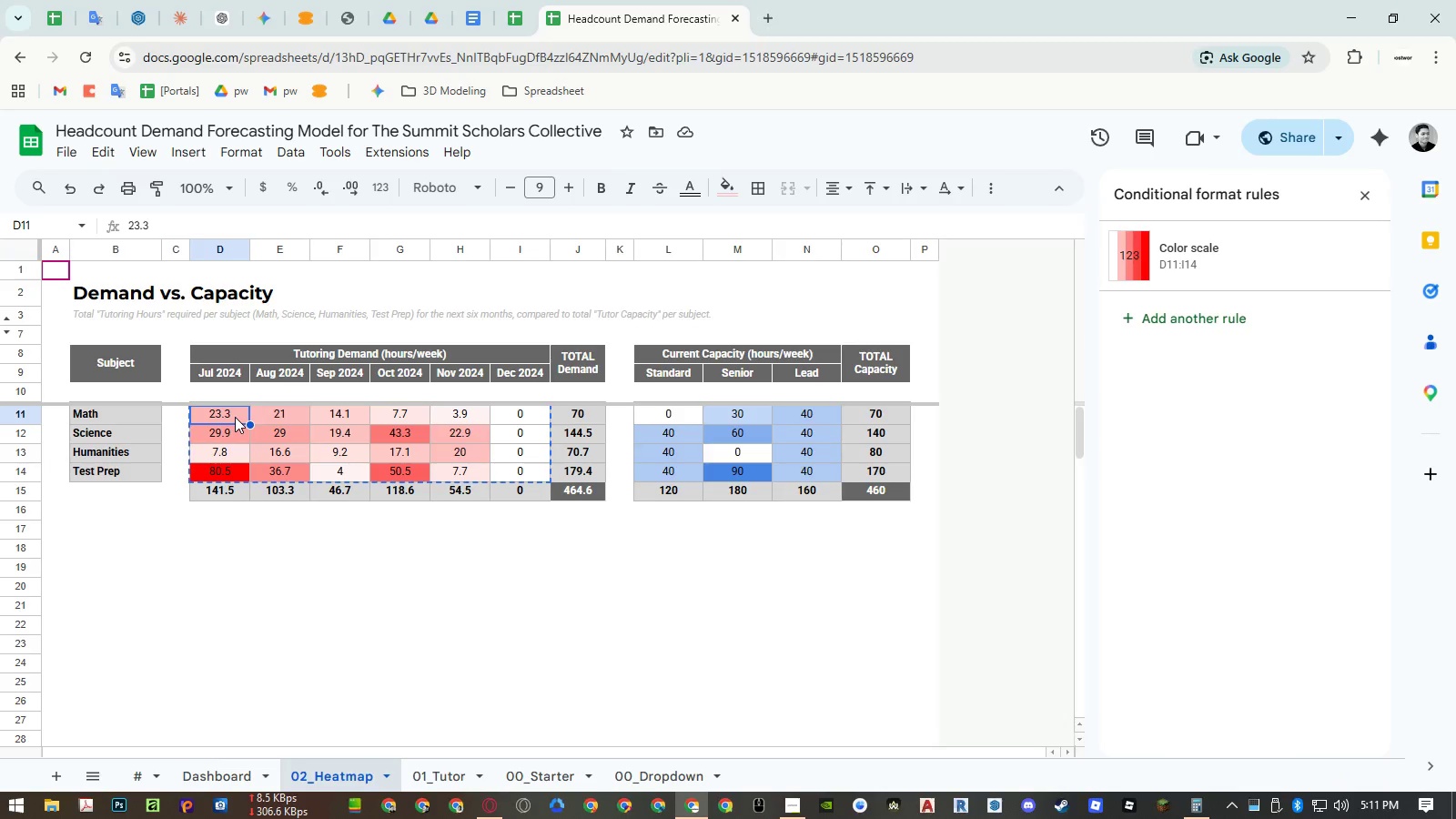 
key(Escape)
 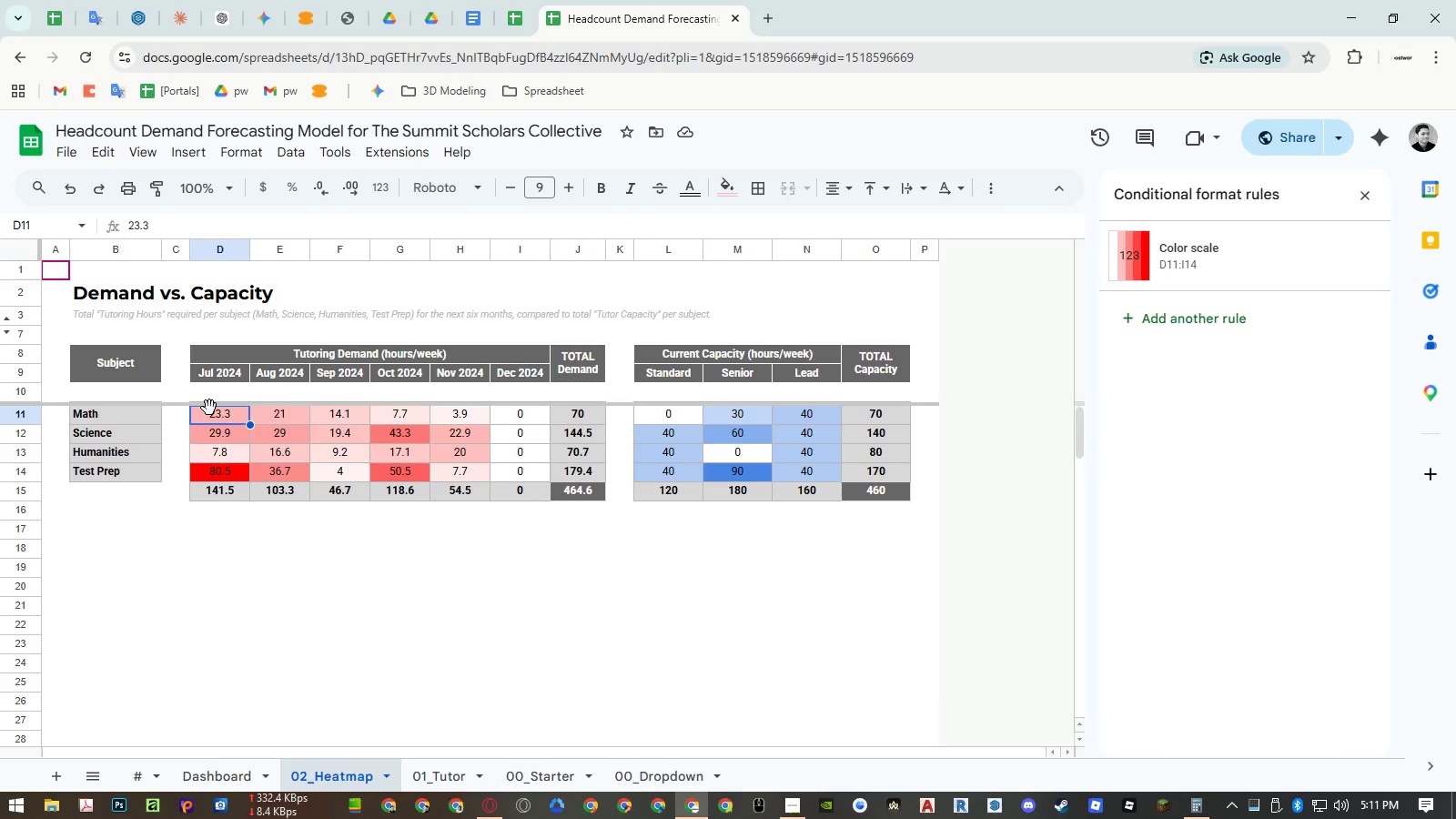 
wait(11.11)
 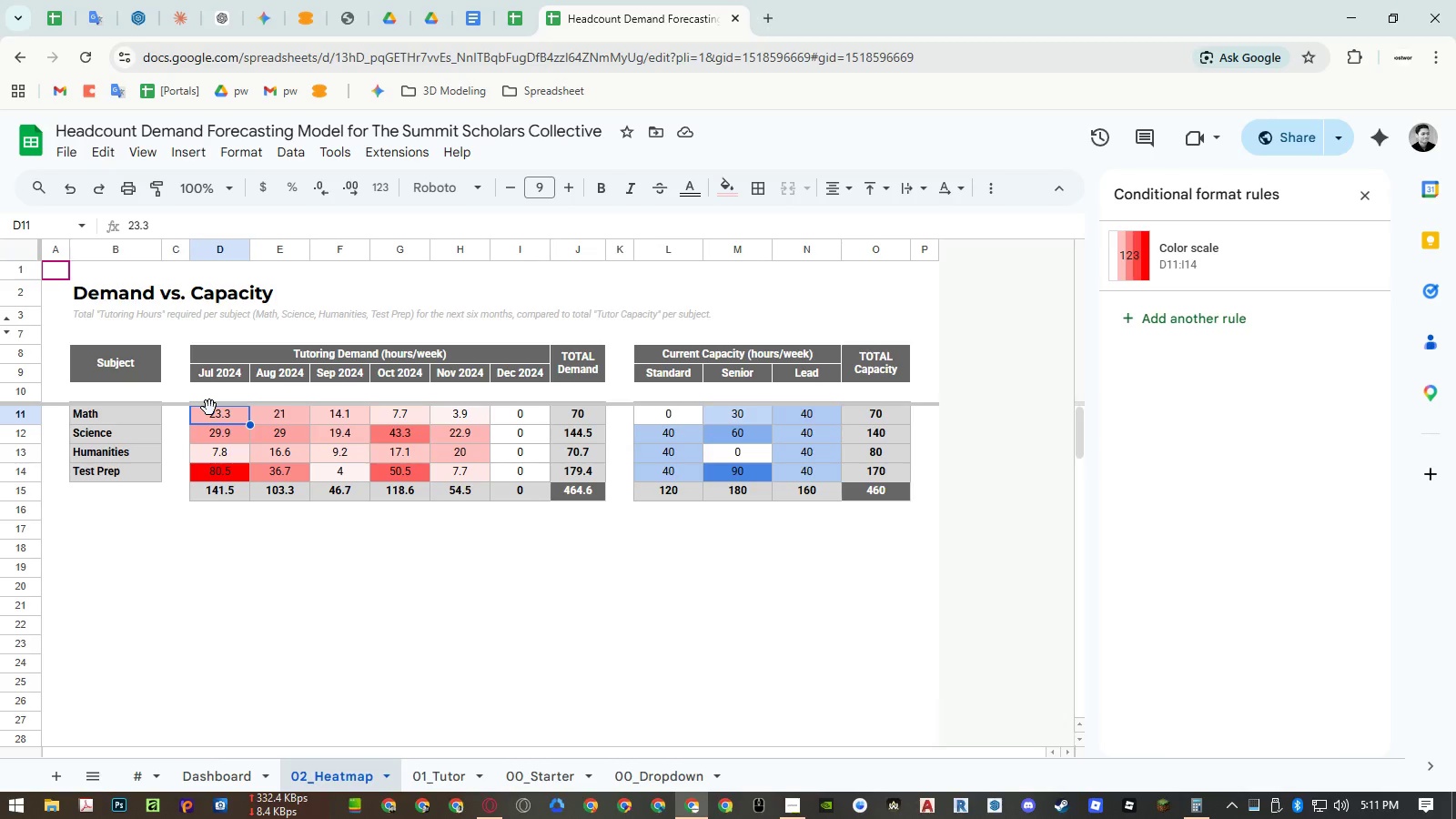 
left_click([519, 20])
 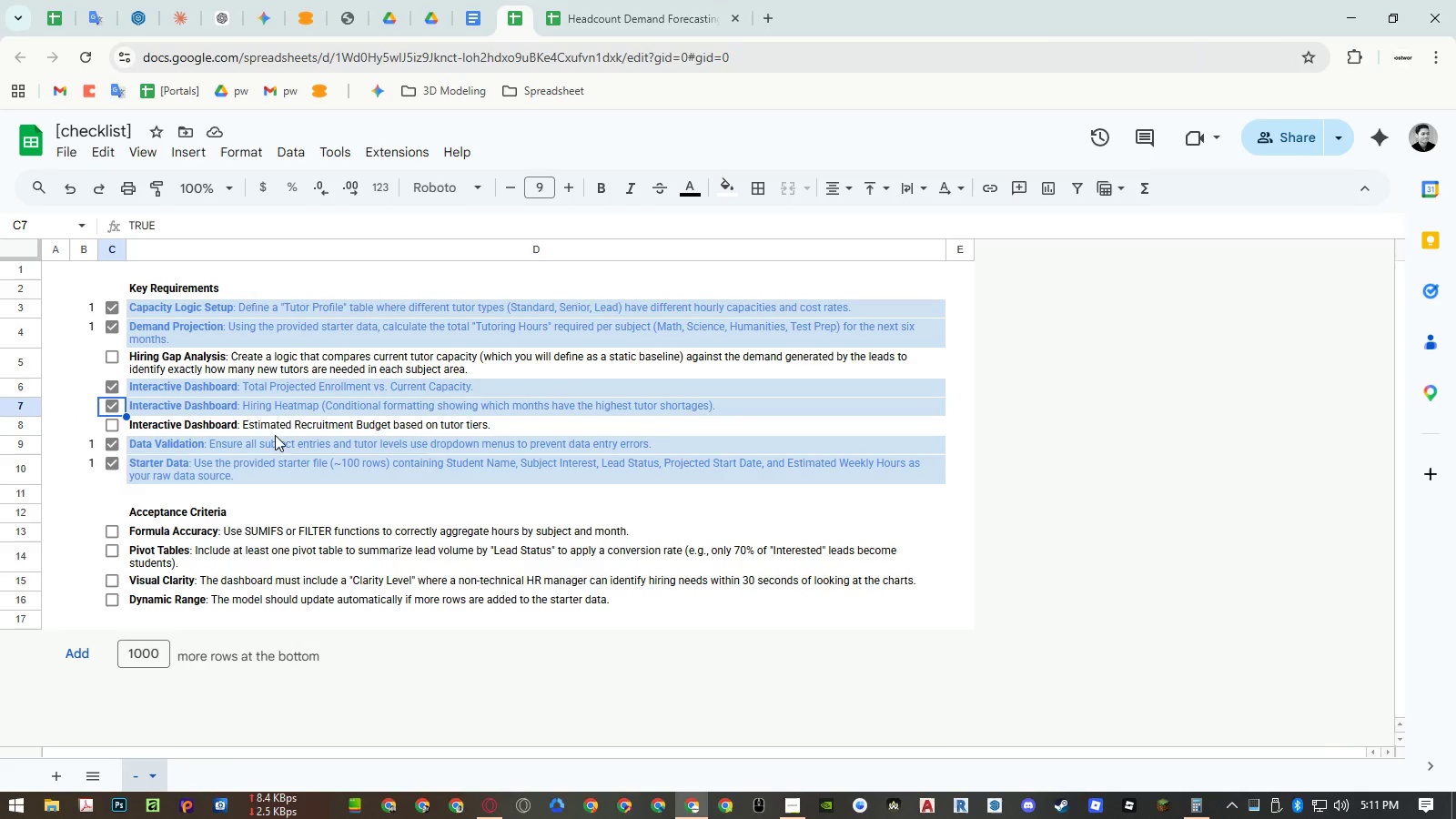 
double_click([206, 428])
 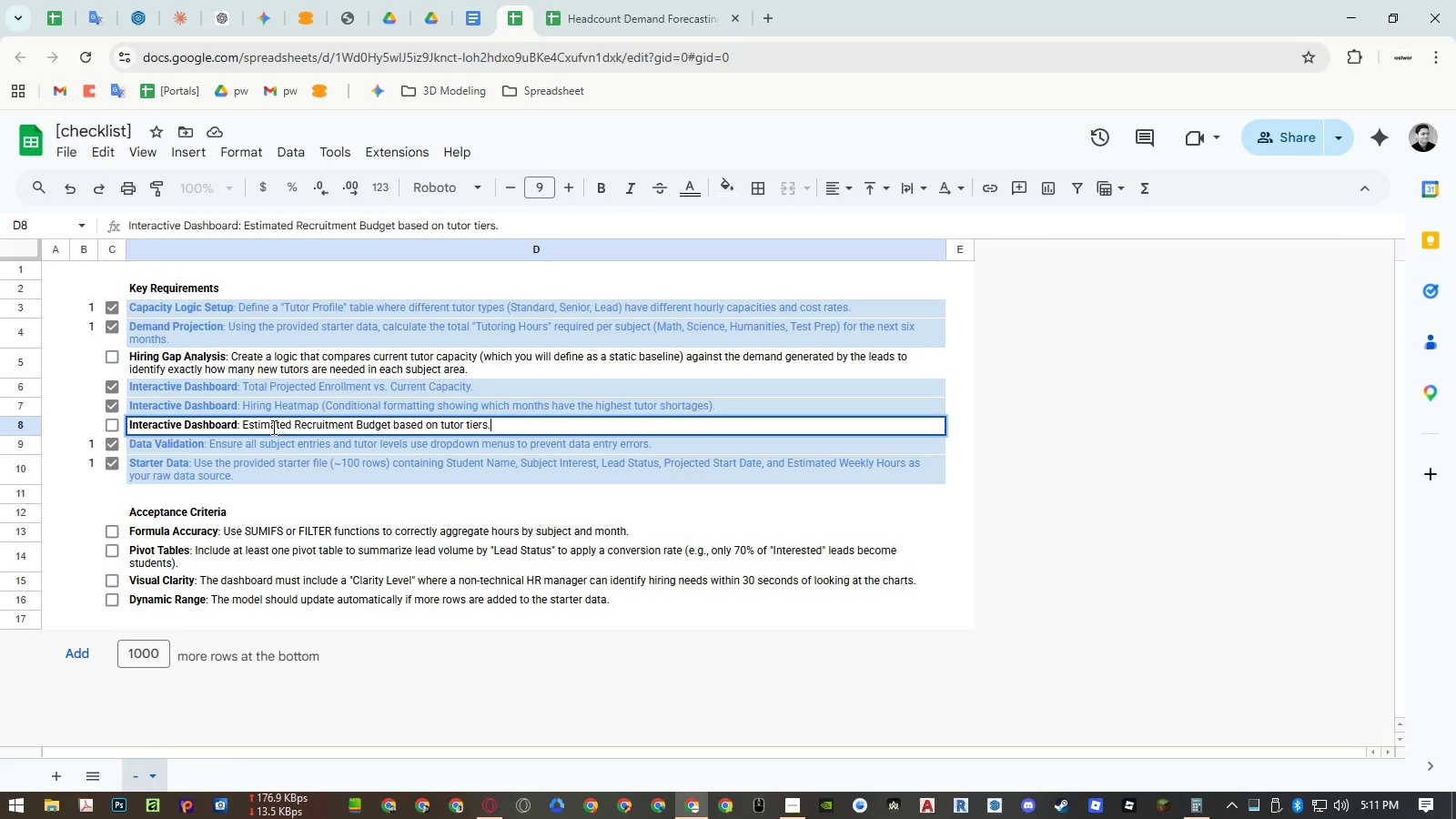 
triple_click([272, 427])
 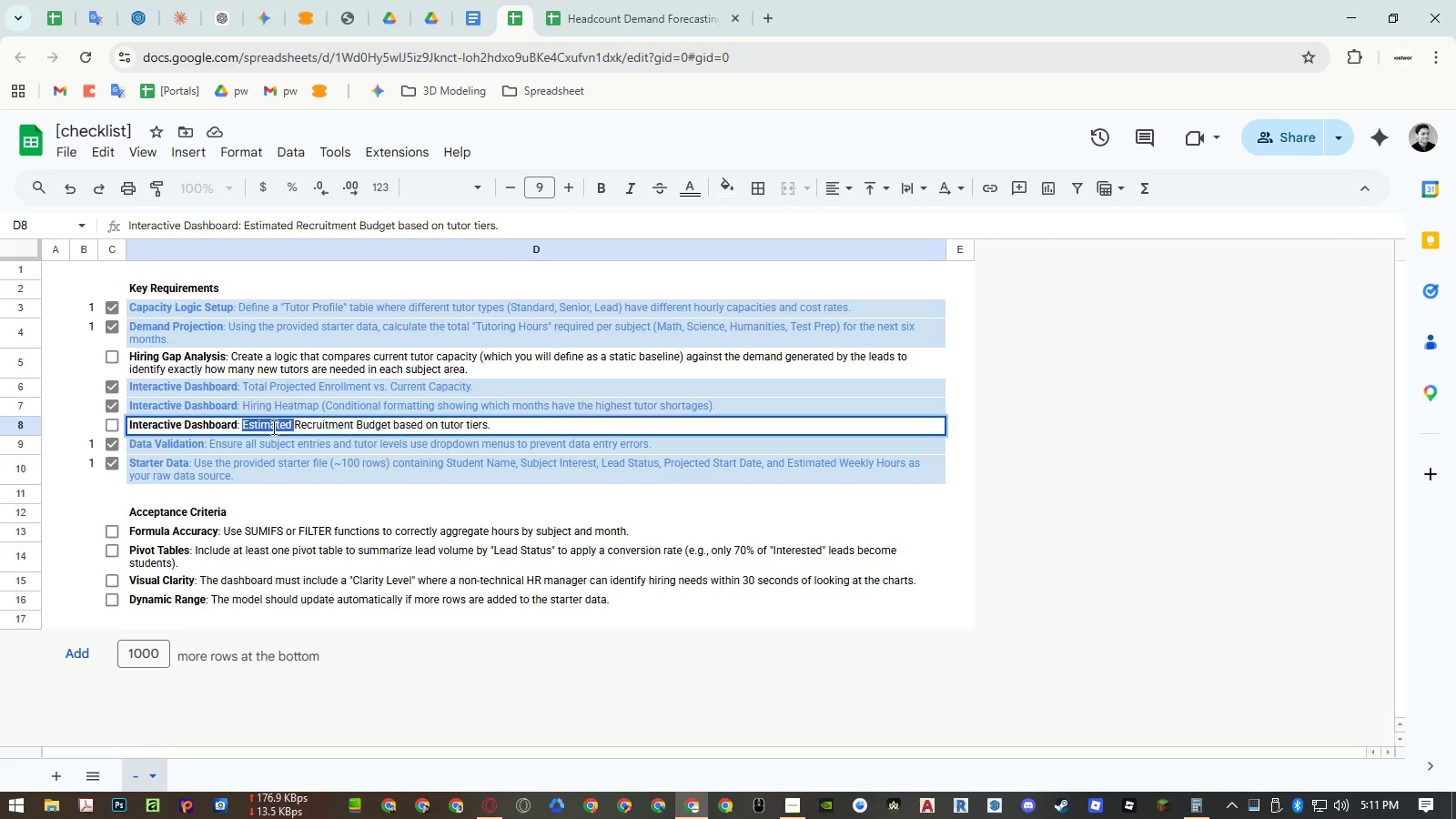 
left_click_drag(start_coordinate=[272, 427], to_coordinate=[382, 423])
 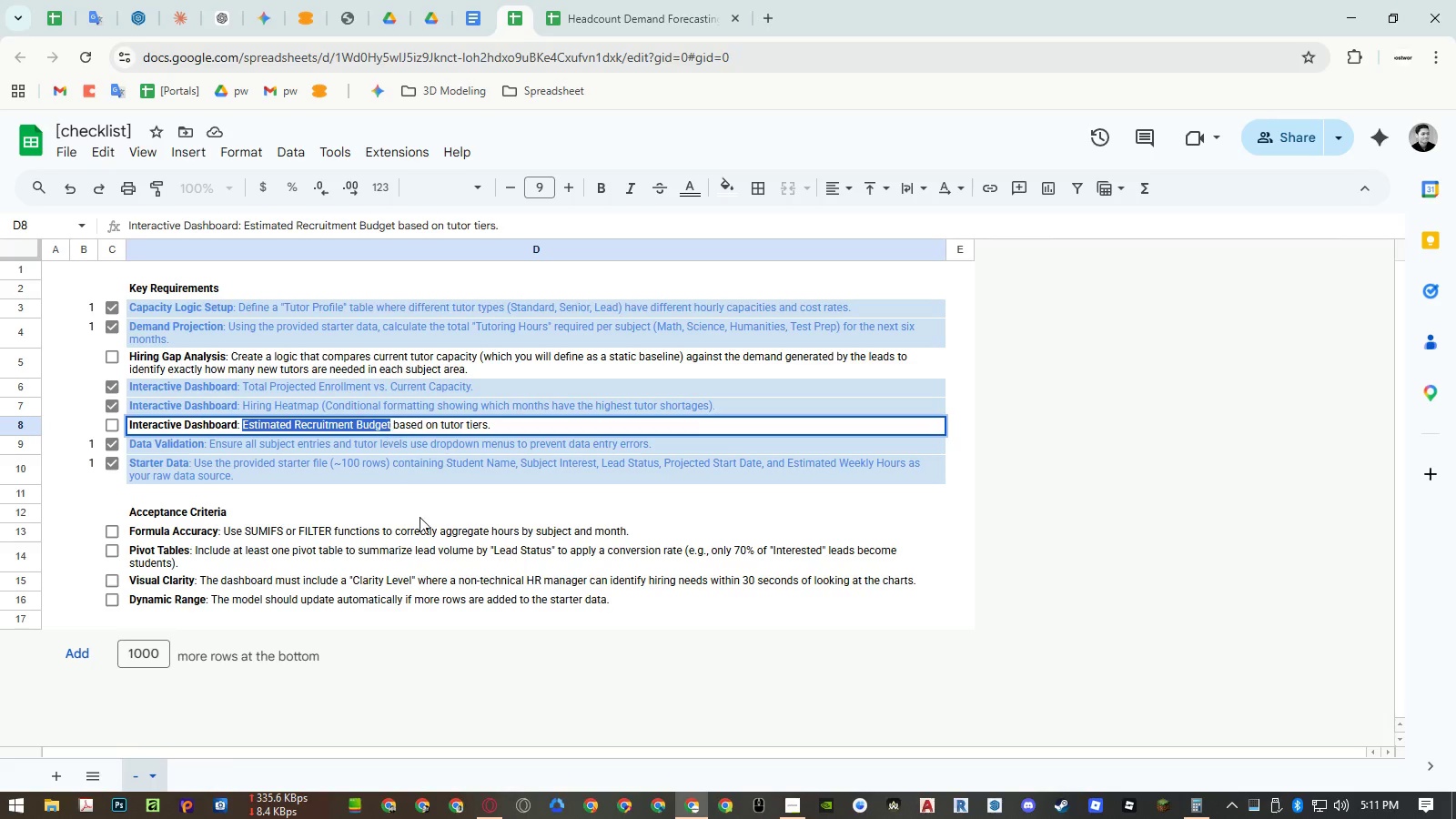 
key(Control+ControlLeft)
 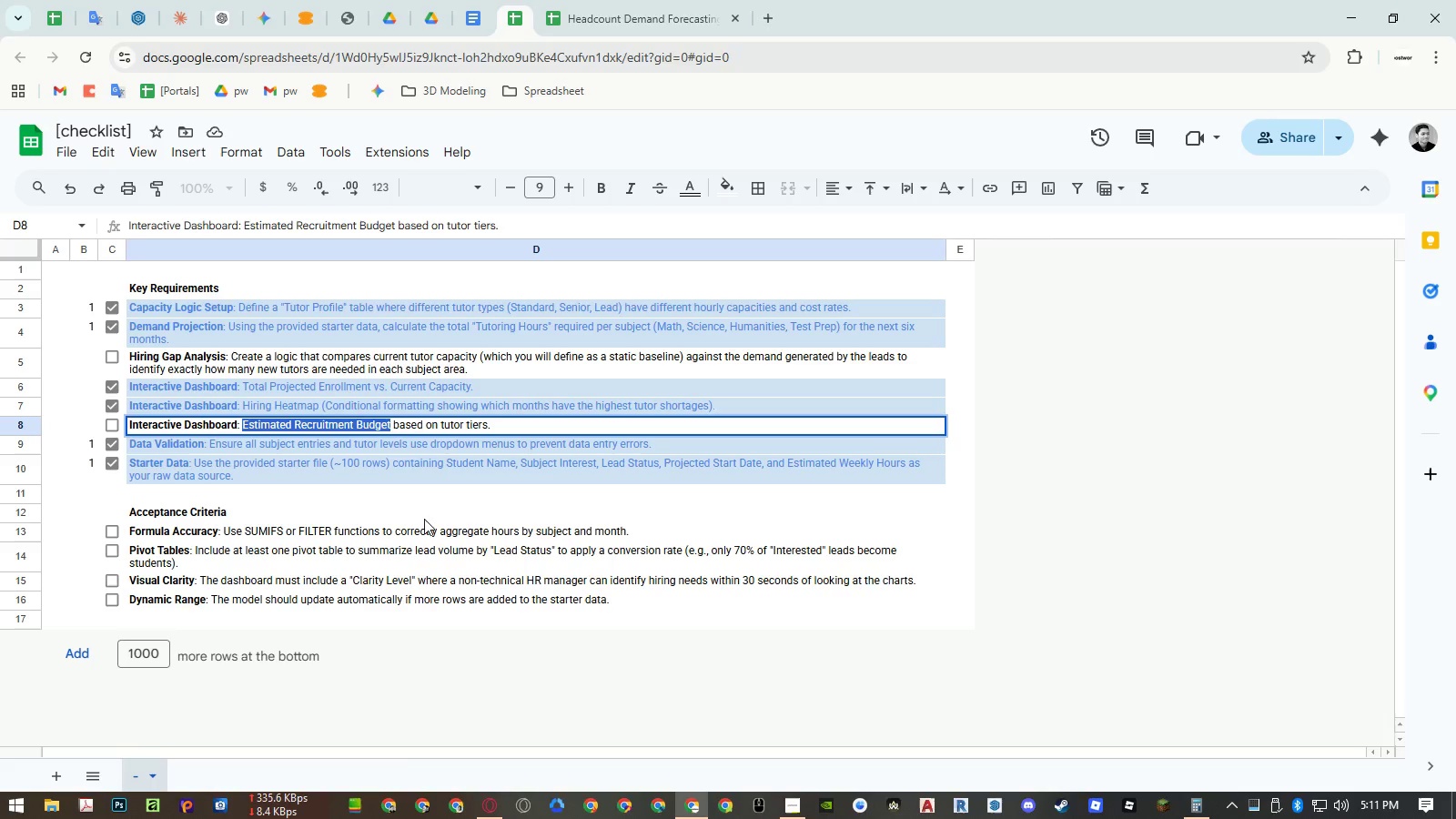 
key(Control+C)
 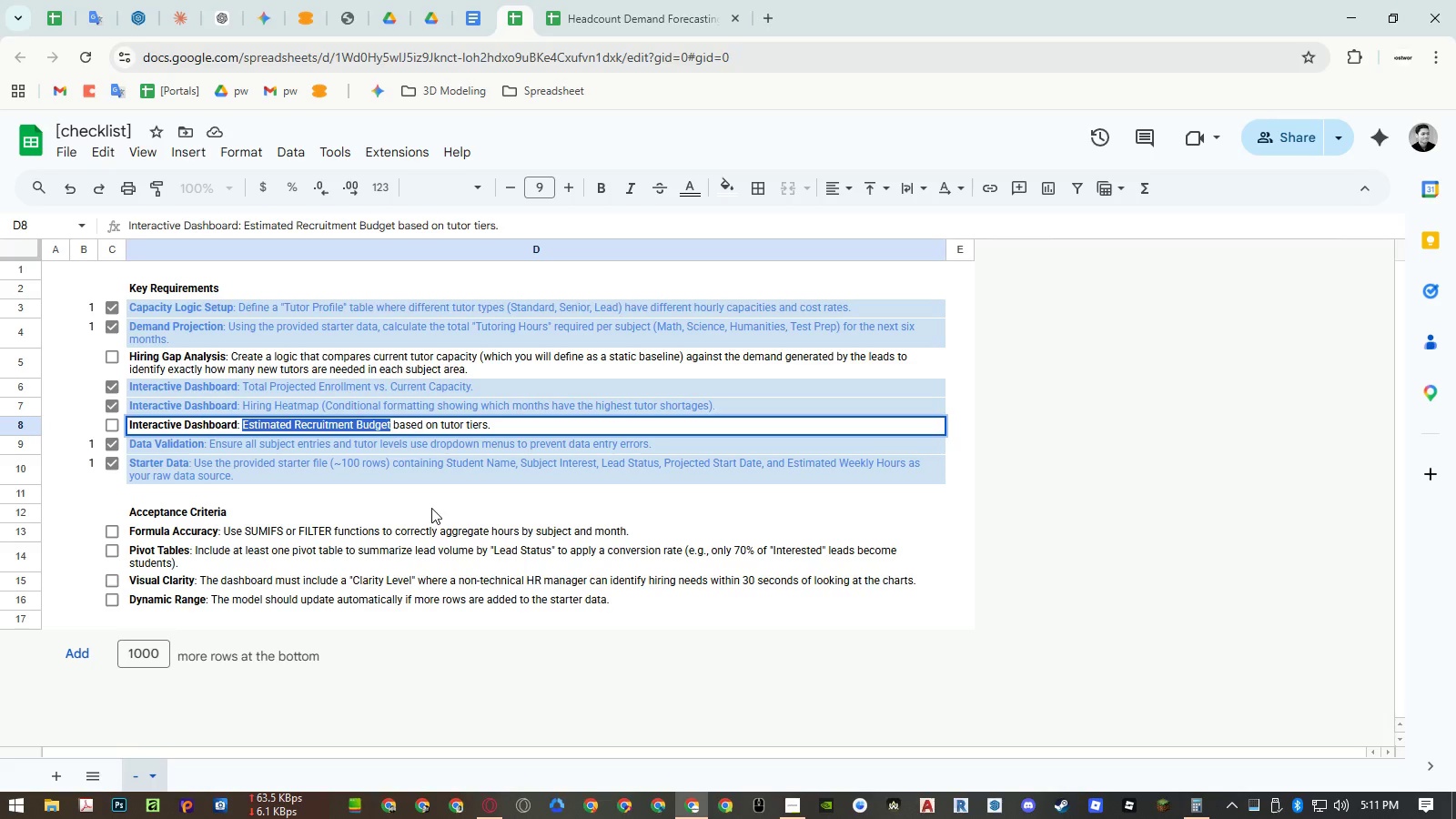 
key(Control+ControlLeft)
 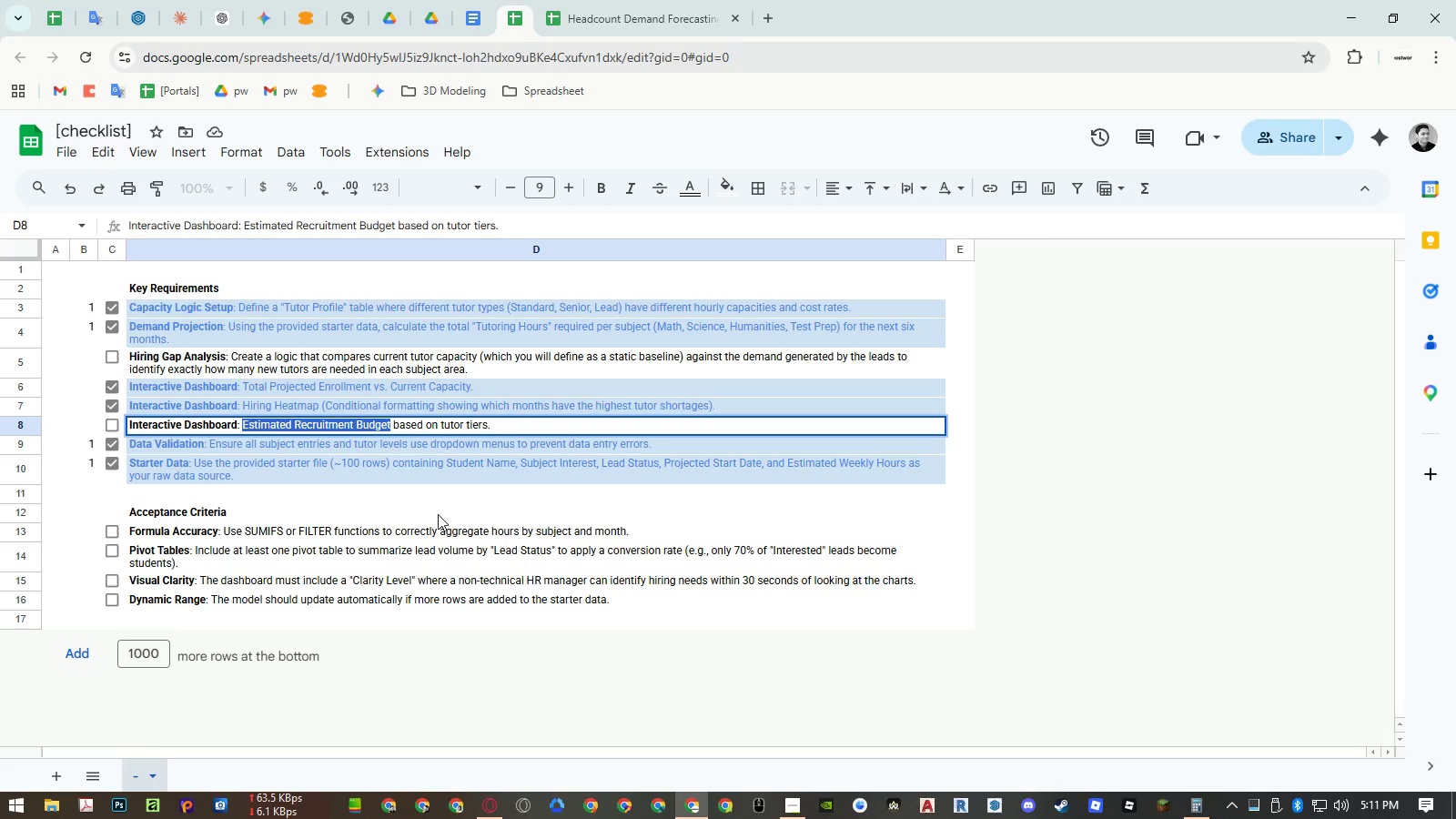 
key(Control+C)
 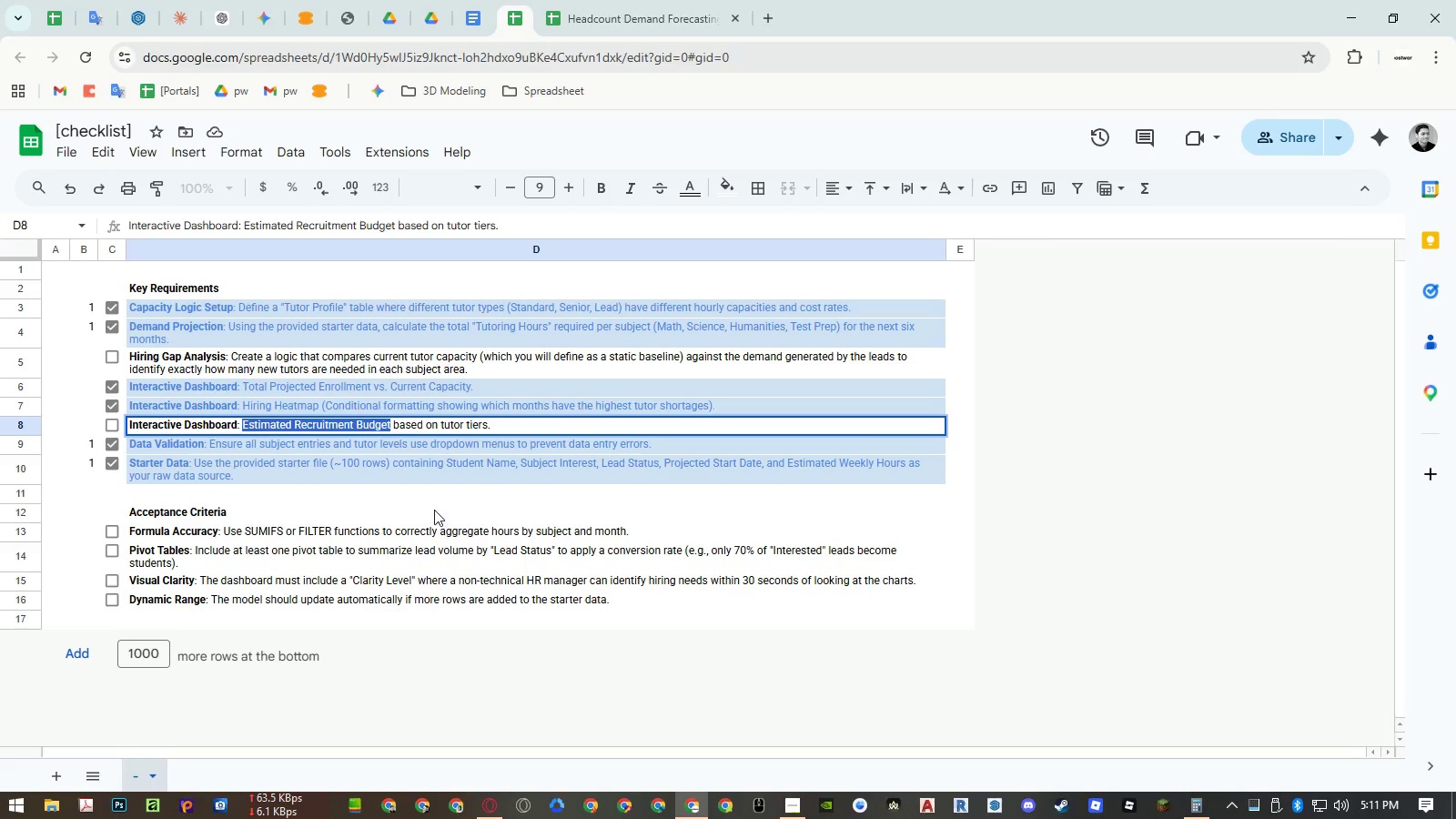 
key(Escape)
 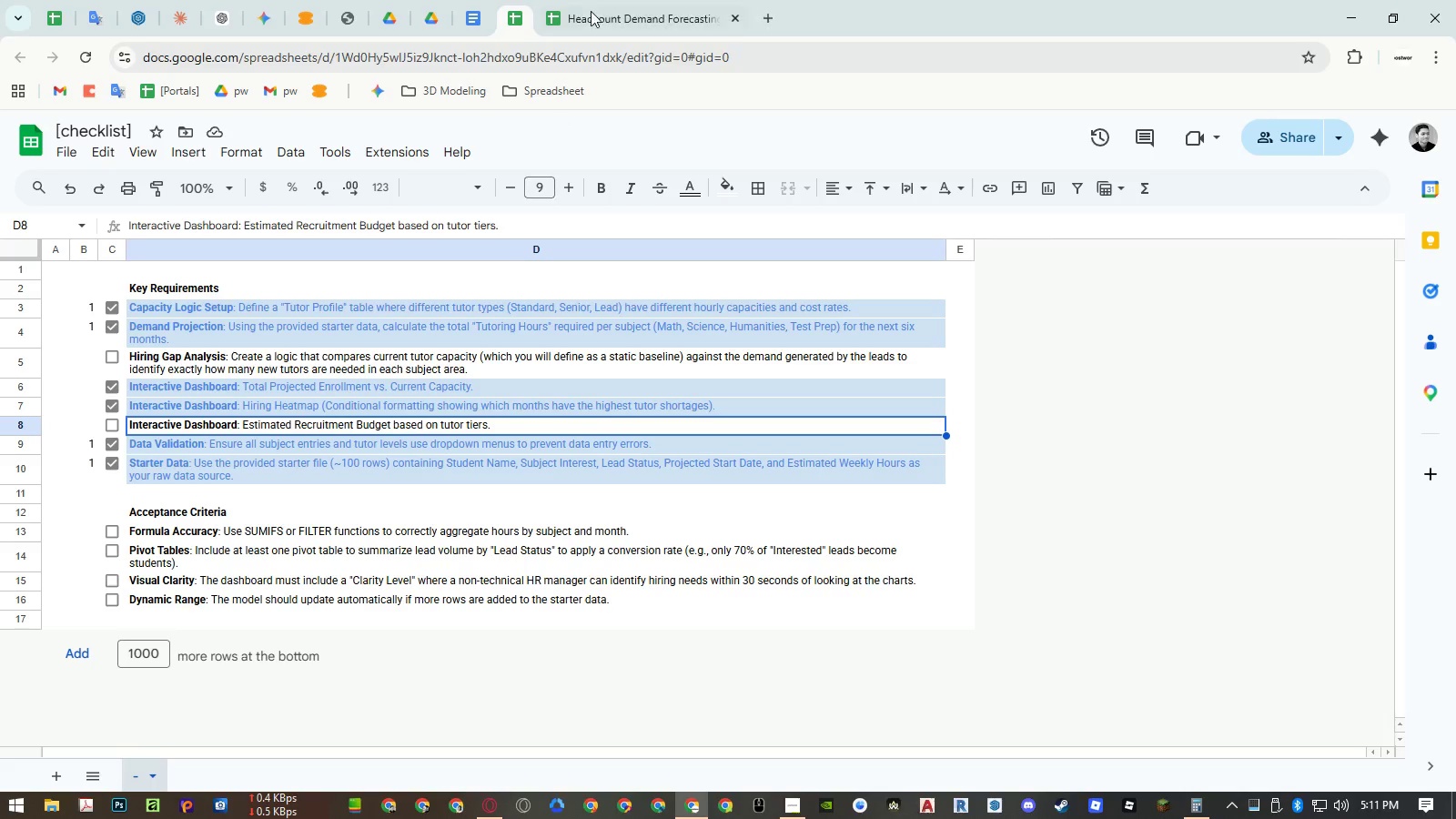 
left_click([592, 8])
 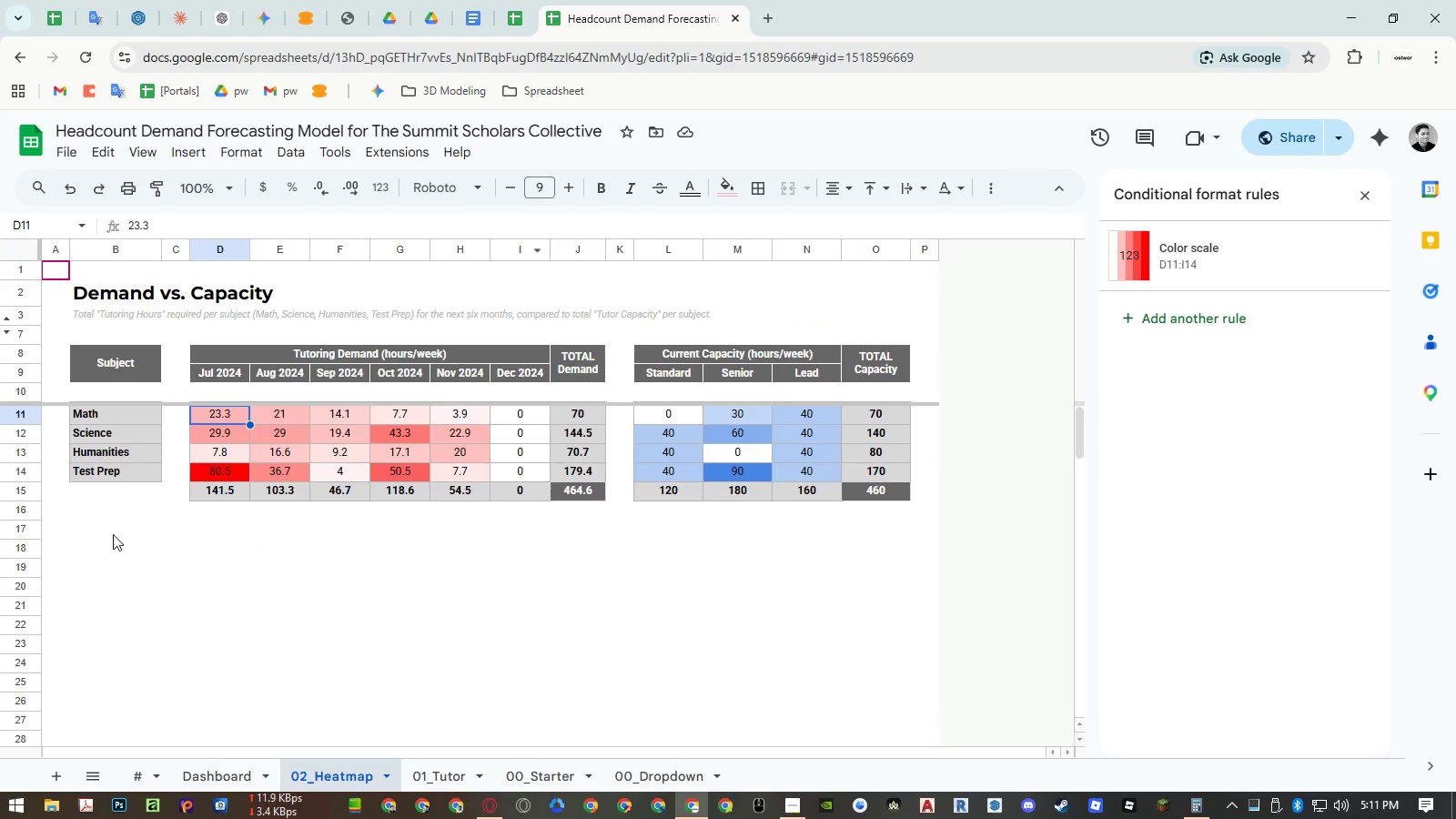 
left_click([96, 519])
 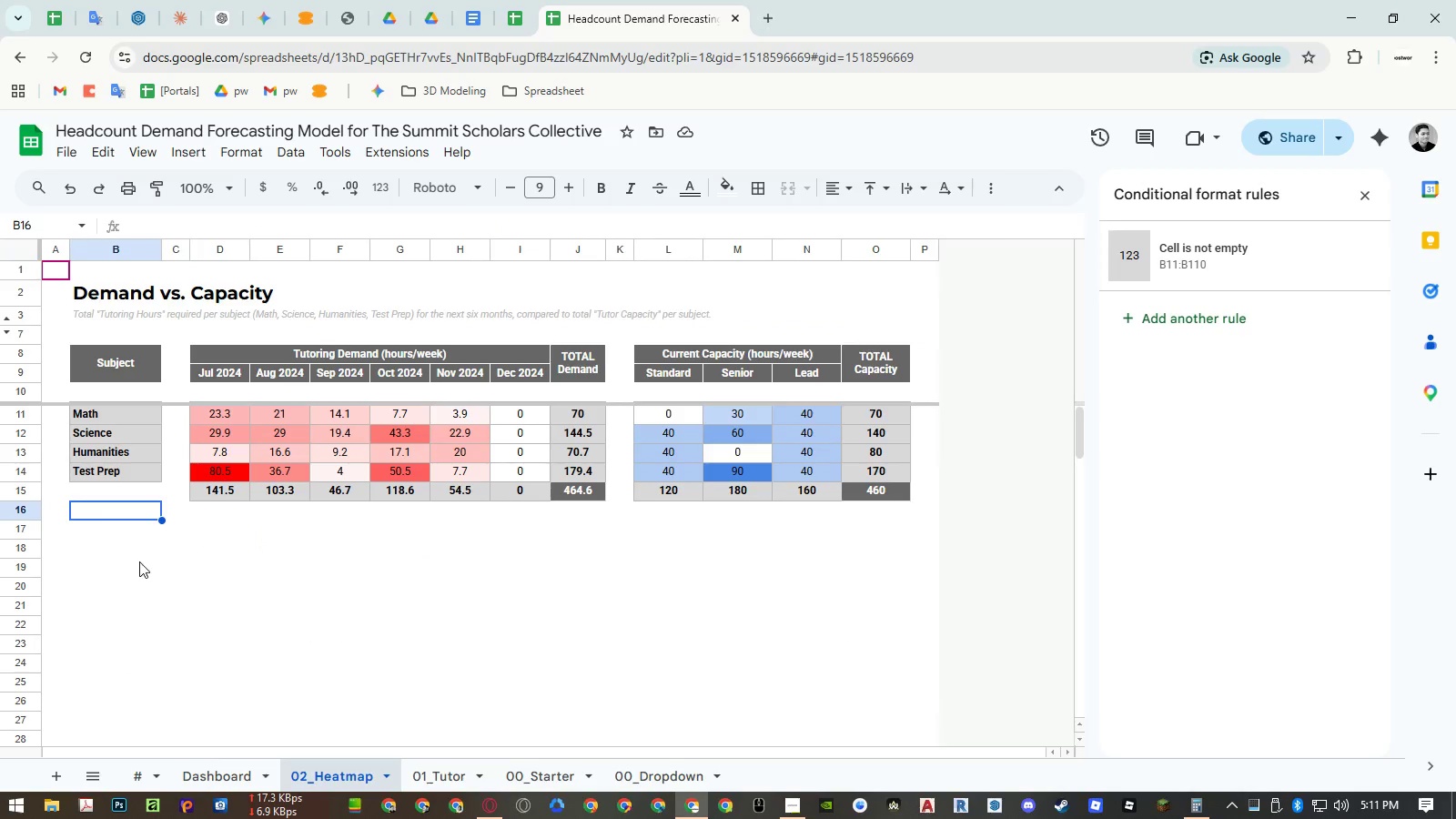 
key(ArrowDown)
 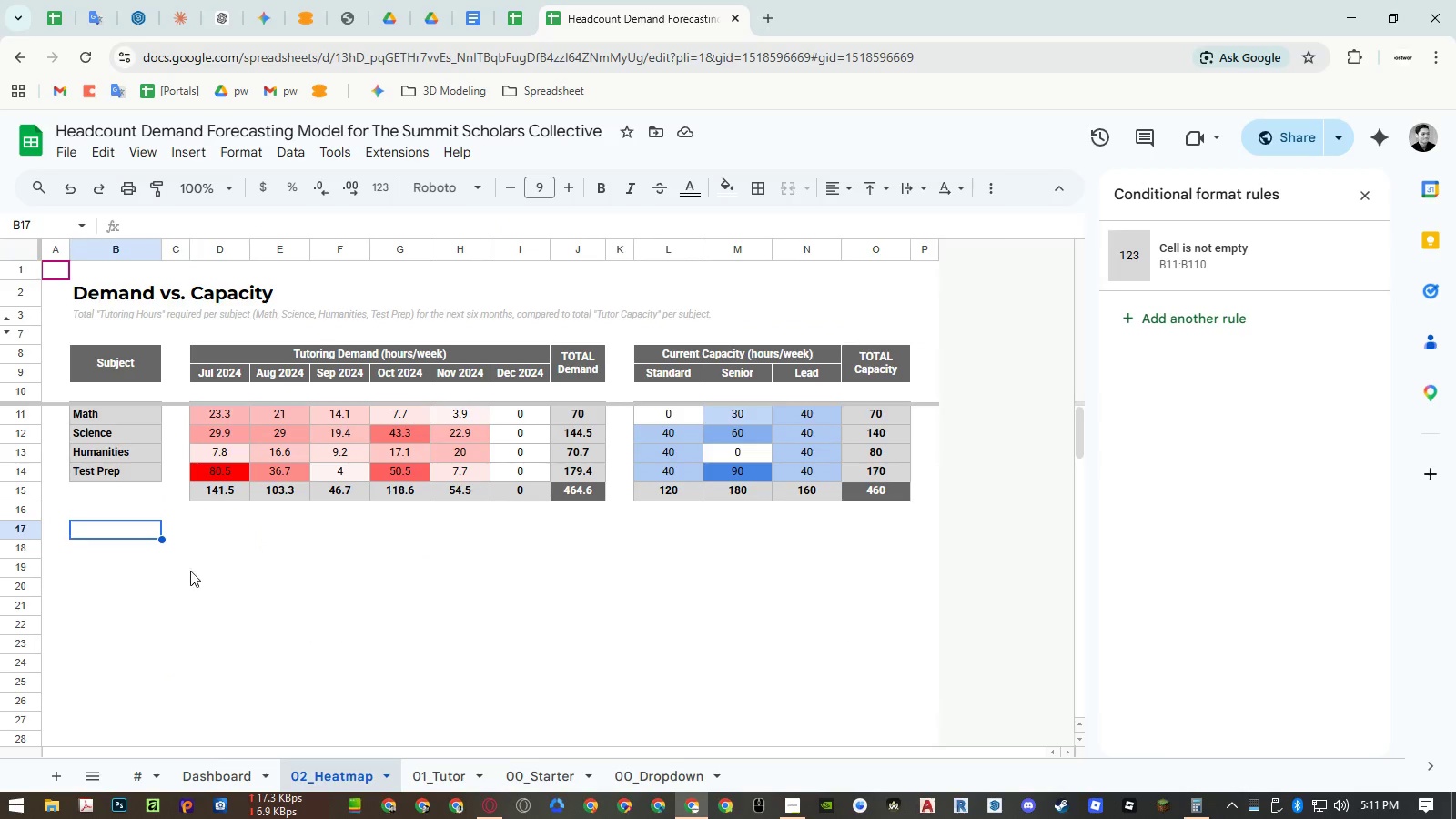 
key(Control+ControlLeft)
 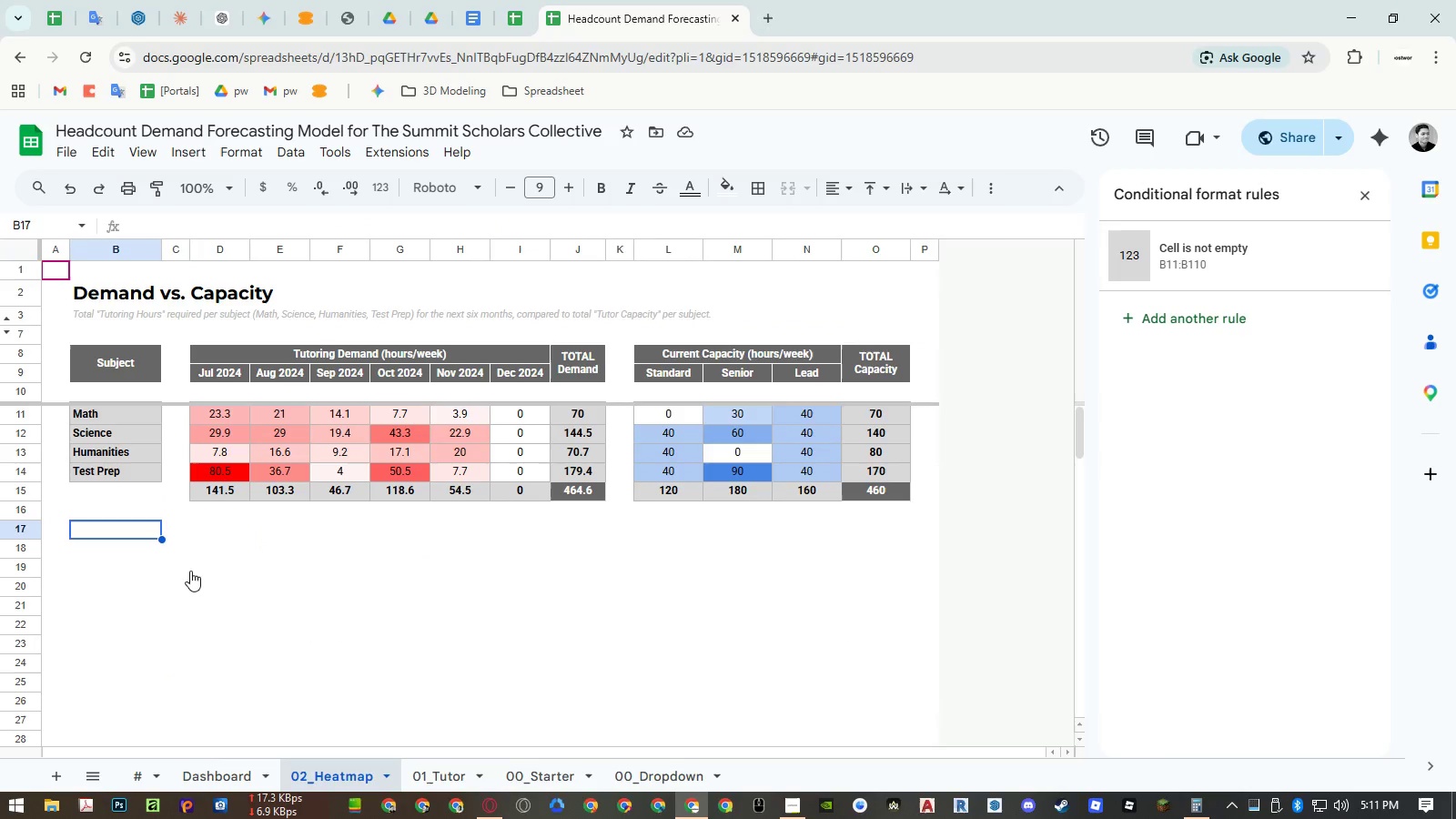 
key(Control+Shift+ShiftLeft)
 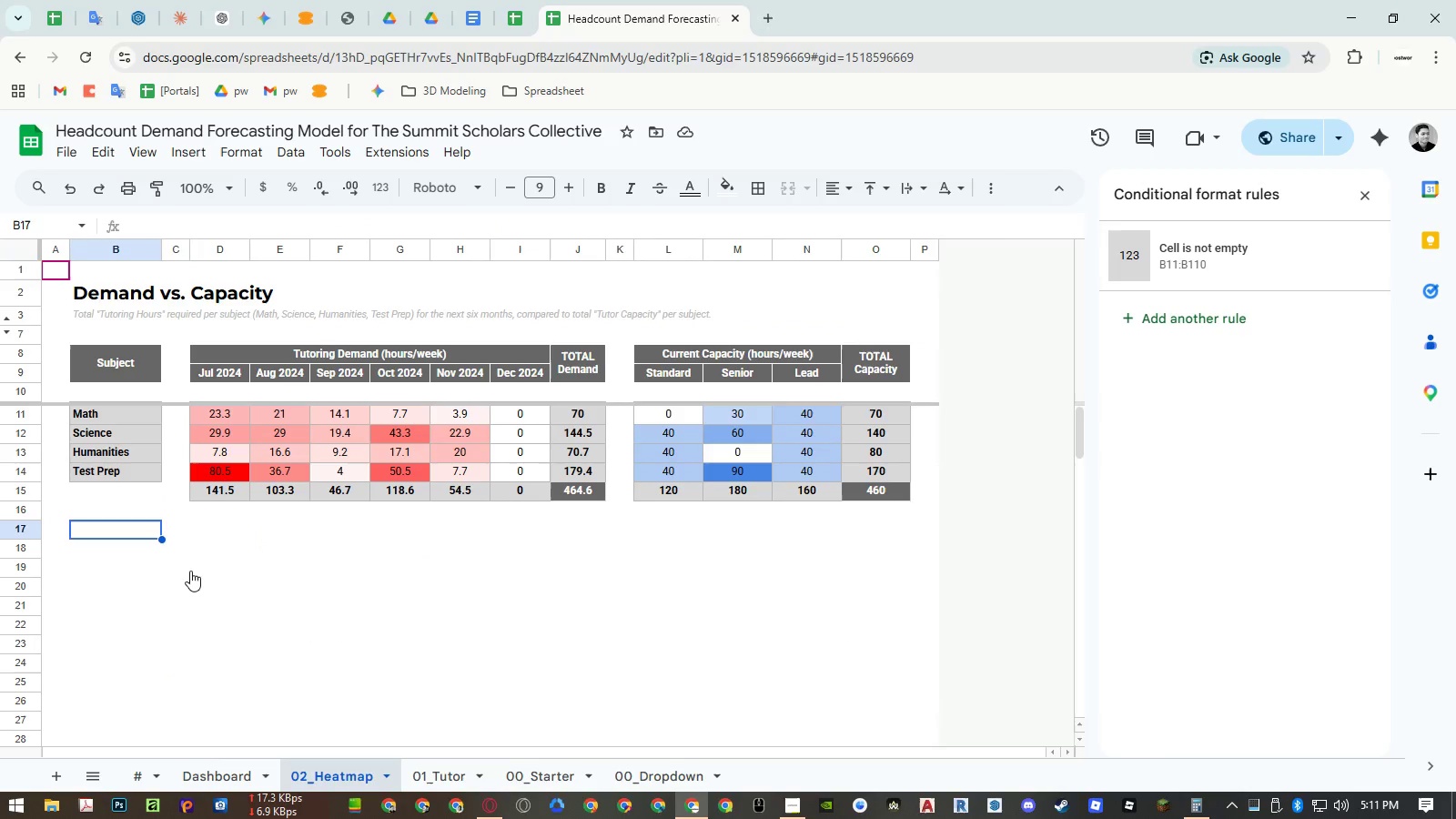 
key(Control+Shift+V)
 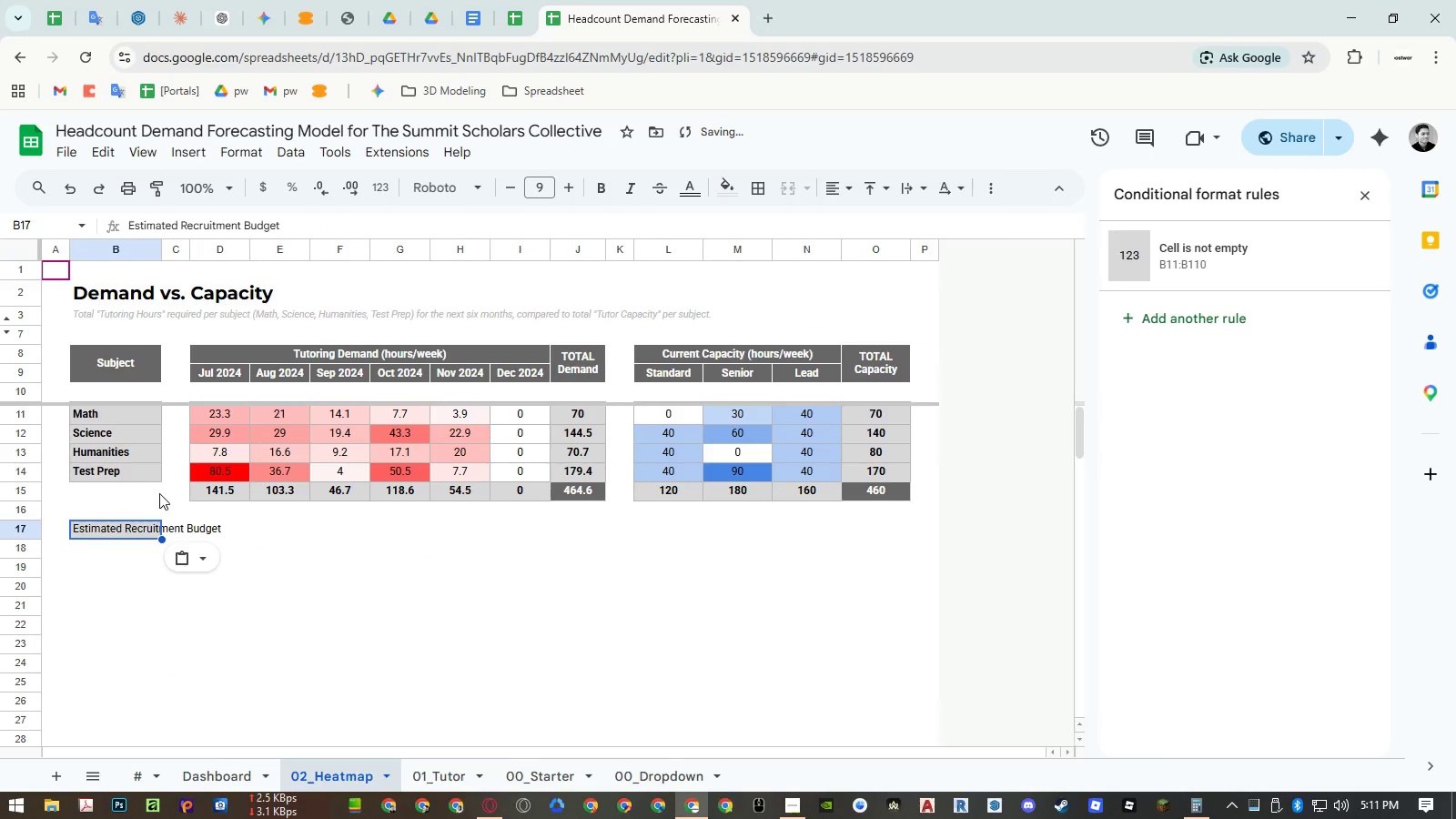 
scroll: coordinate [285, 515], scroll_direction: up, amount: 10.0
 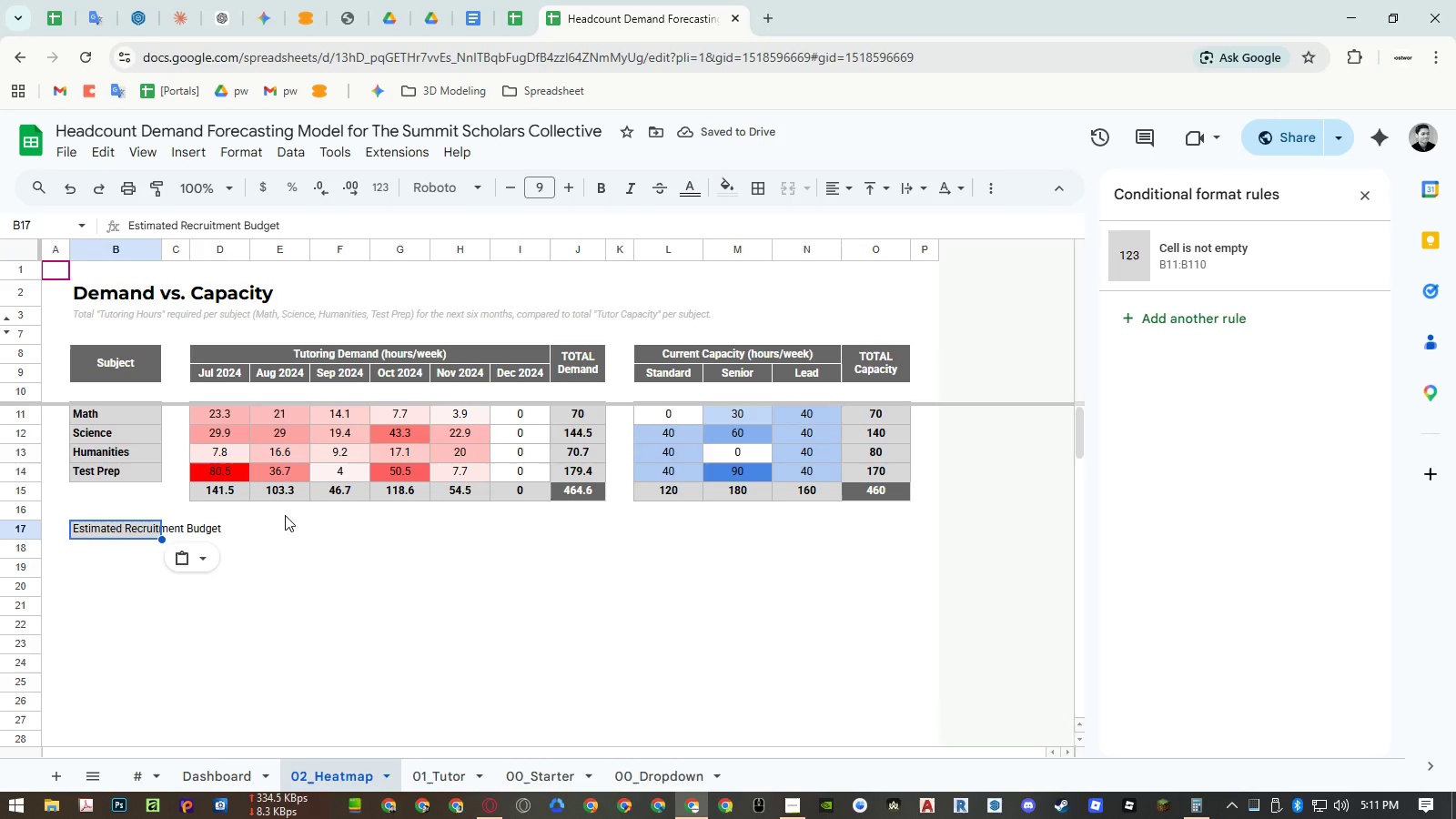 
key(Control+ControlLeft)
 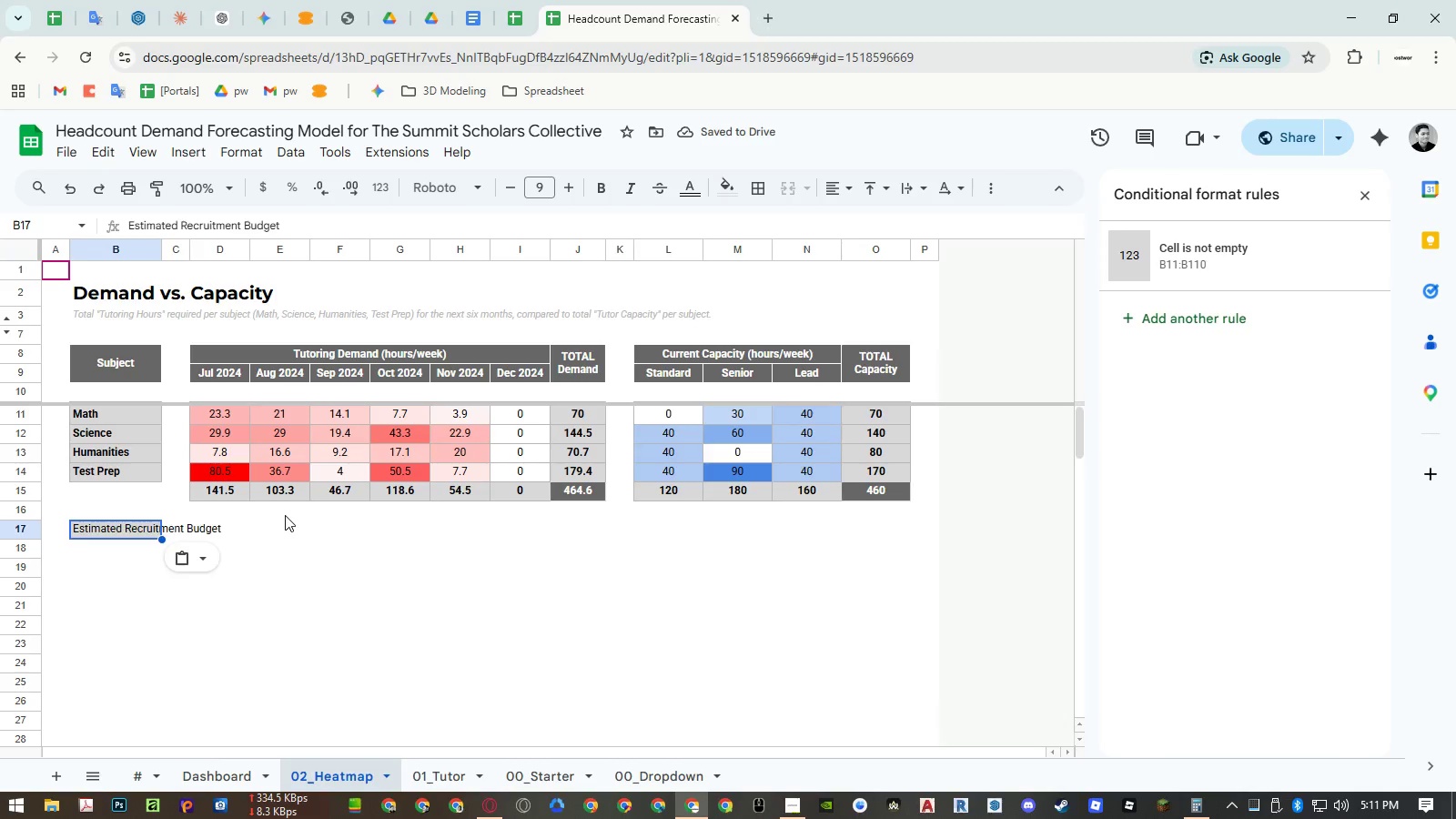 
key(Control+Z)
 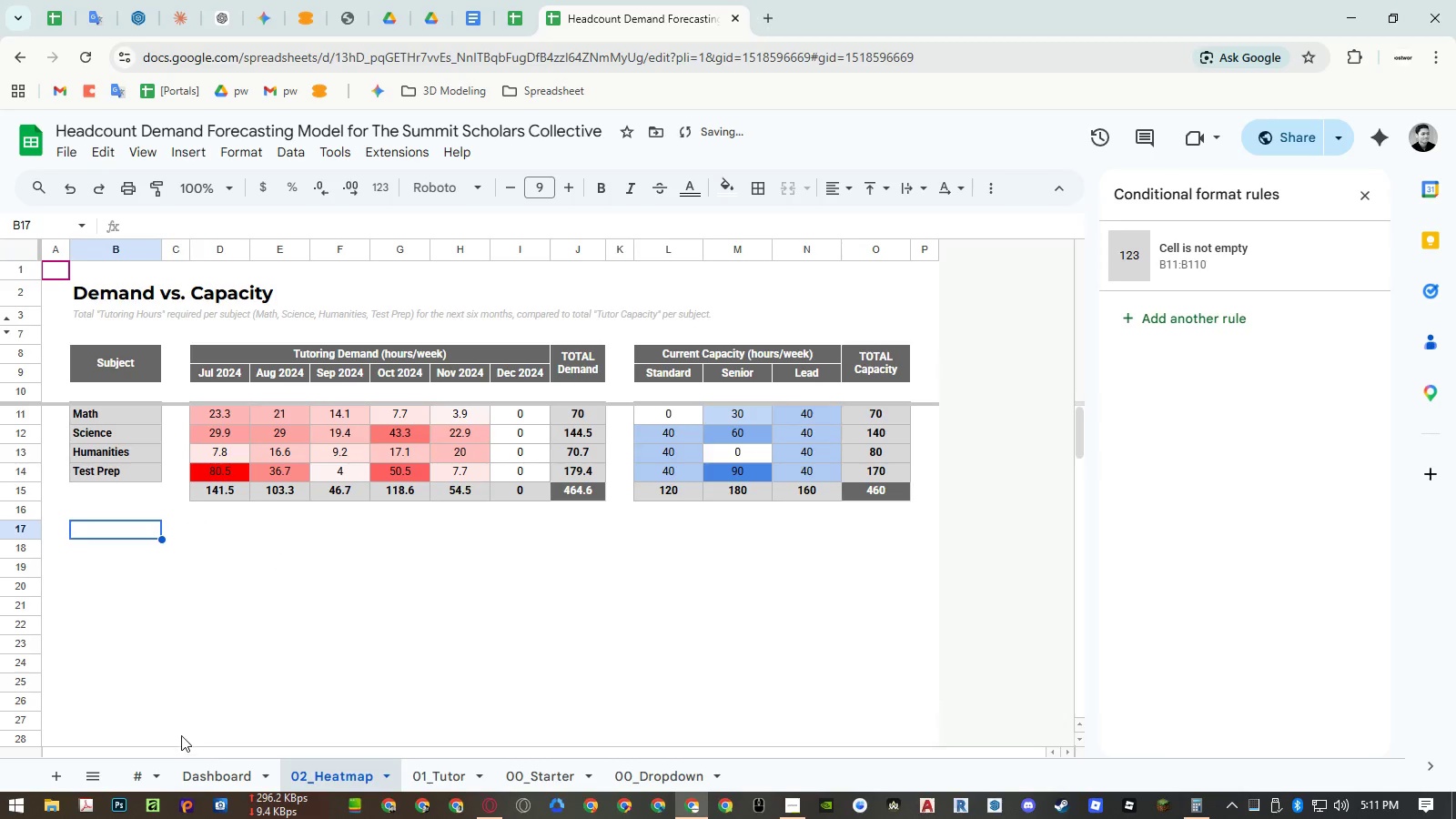 
left_click([208, 653])
 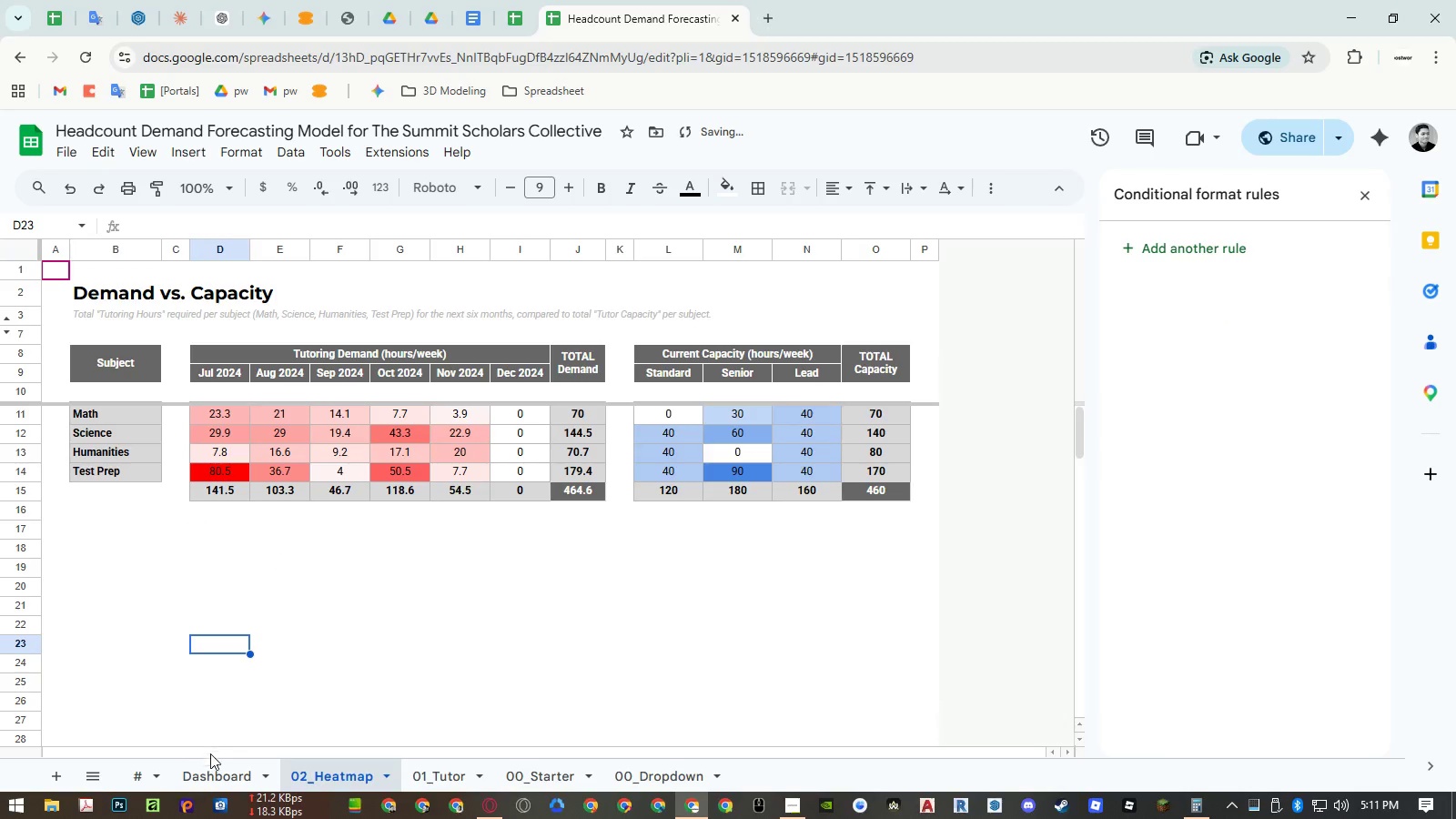 
left_click([214, 766])
 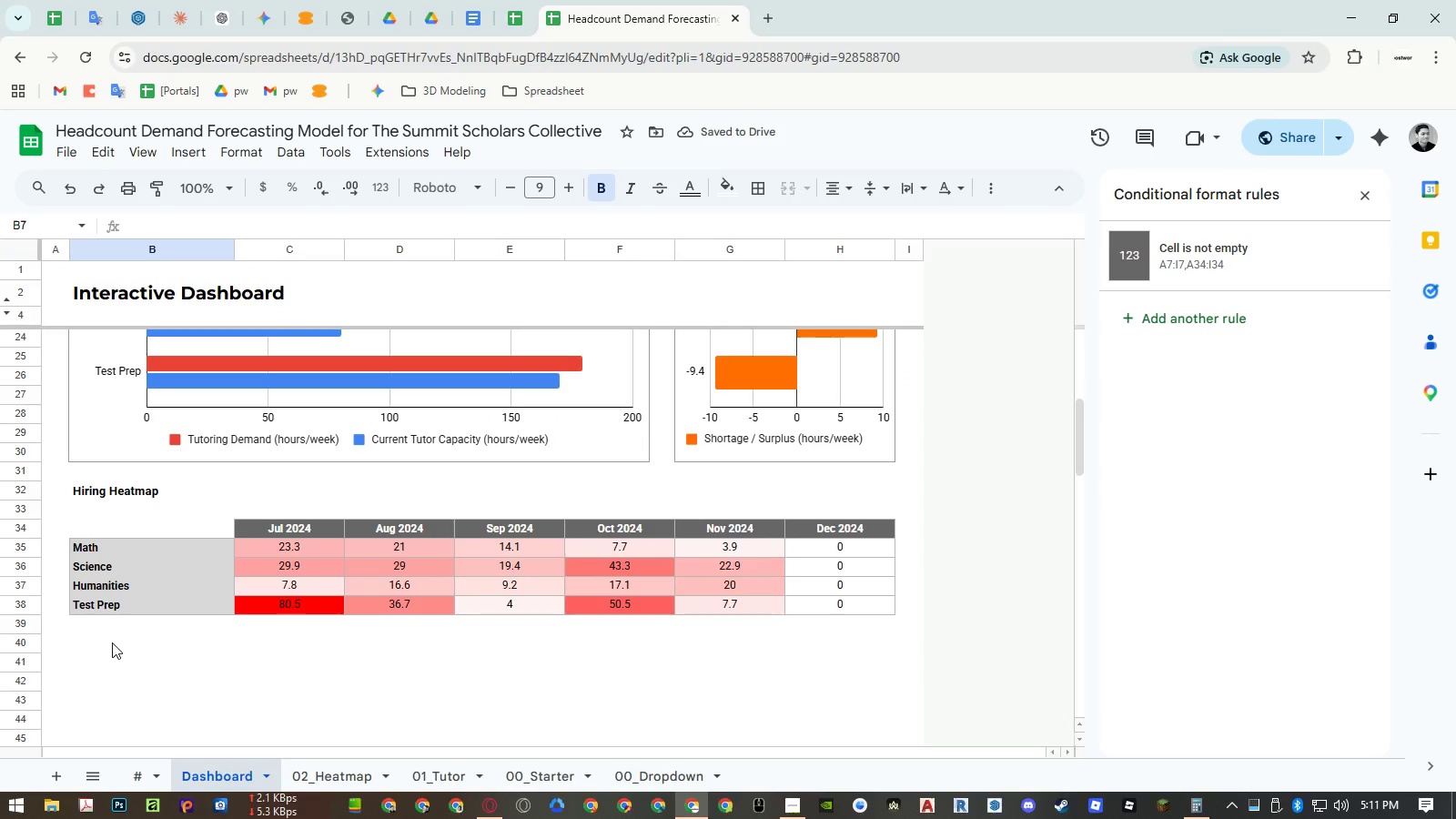 
left_click([112, 651])
 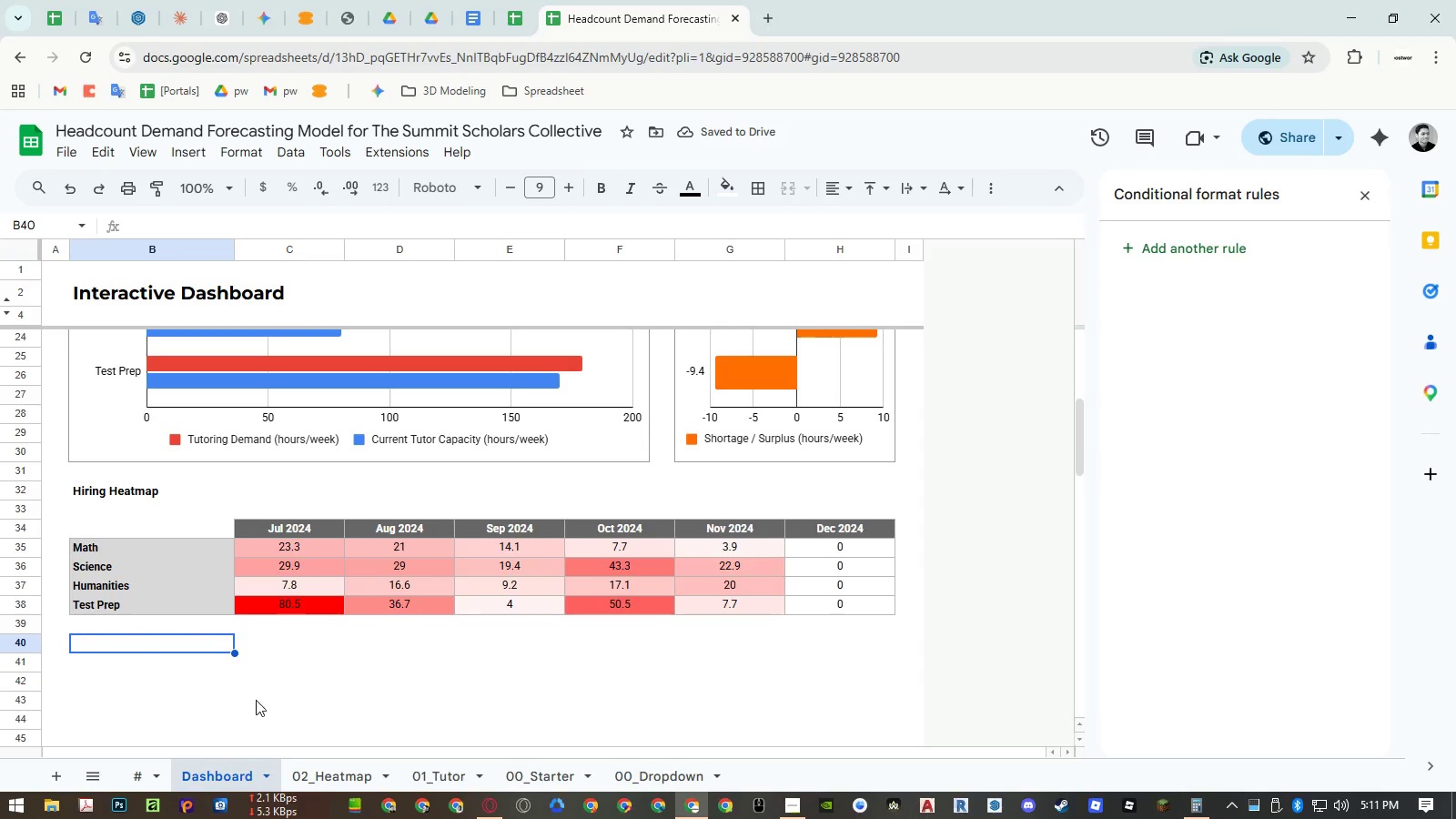 
key(Control+ControlLeft)
 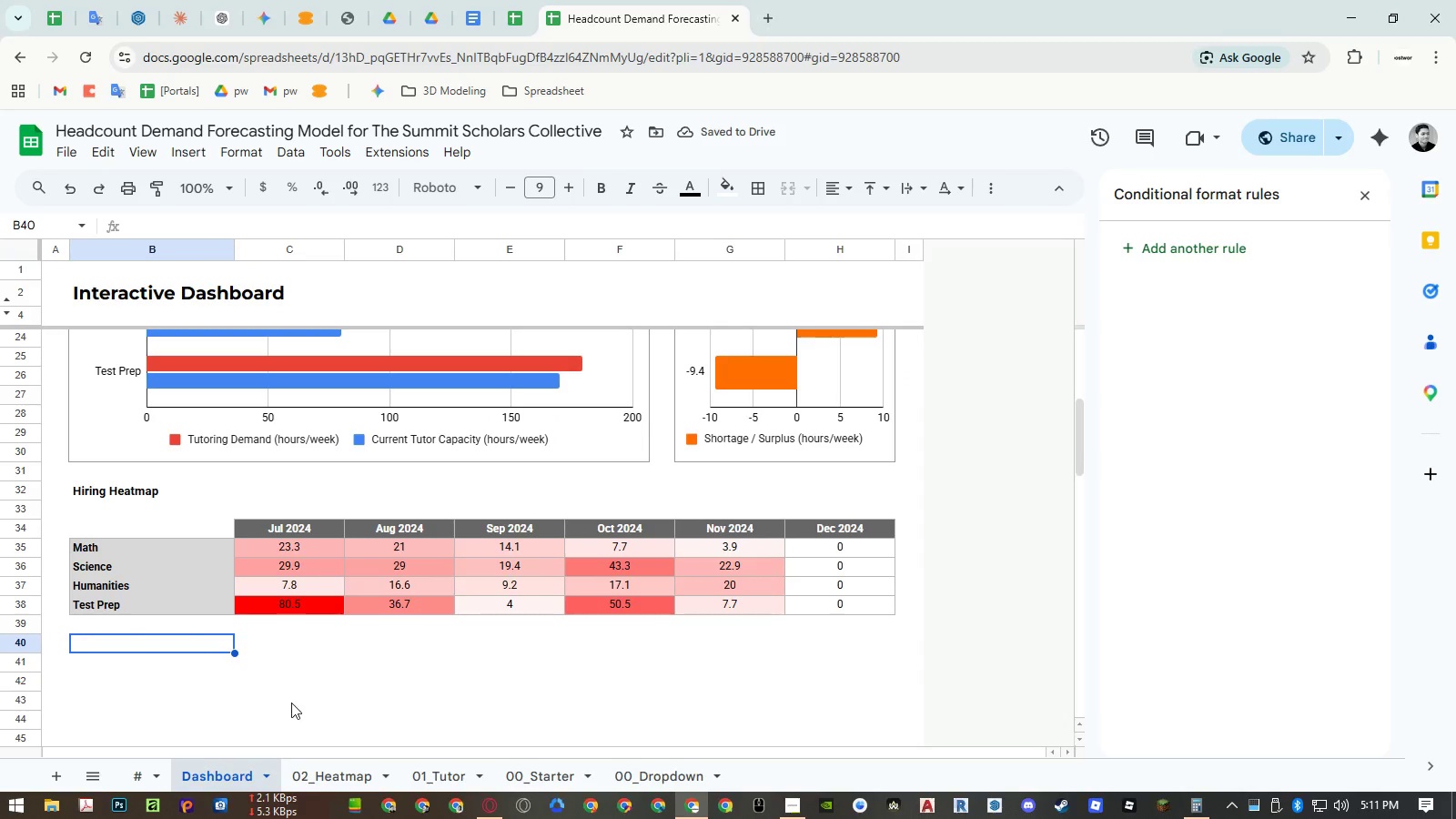 
key(Control+Shift+ShiftLeft)
 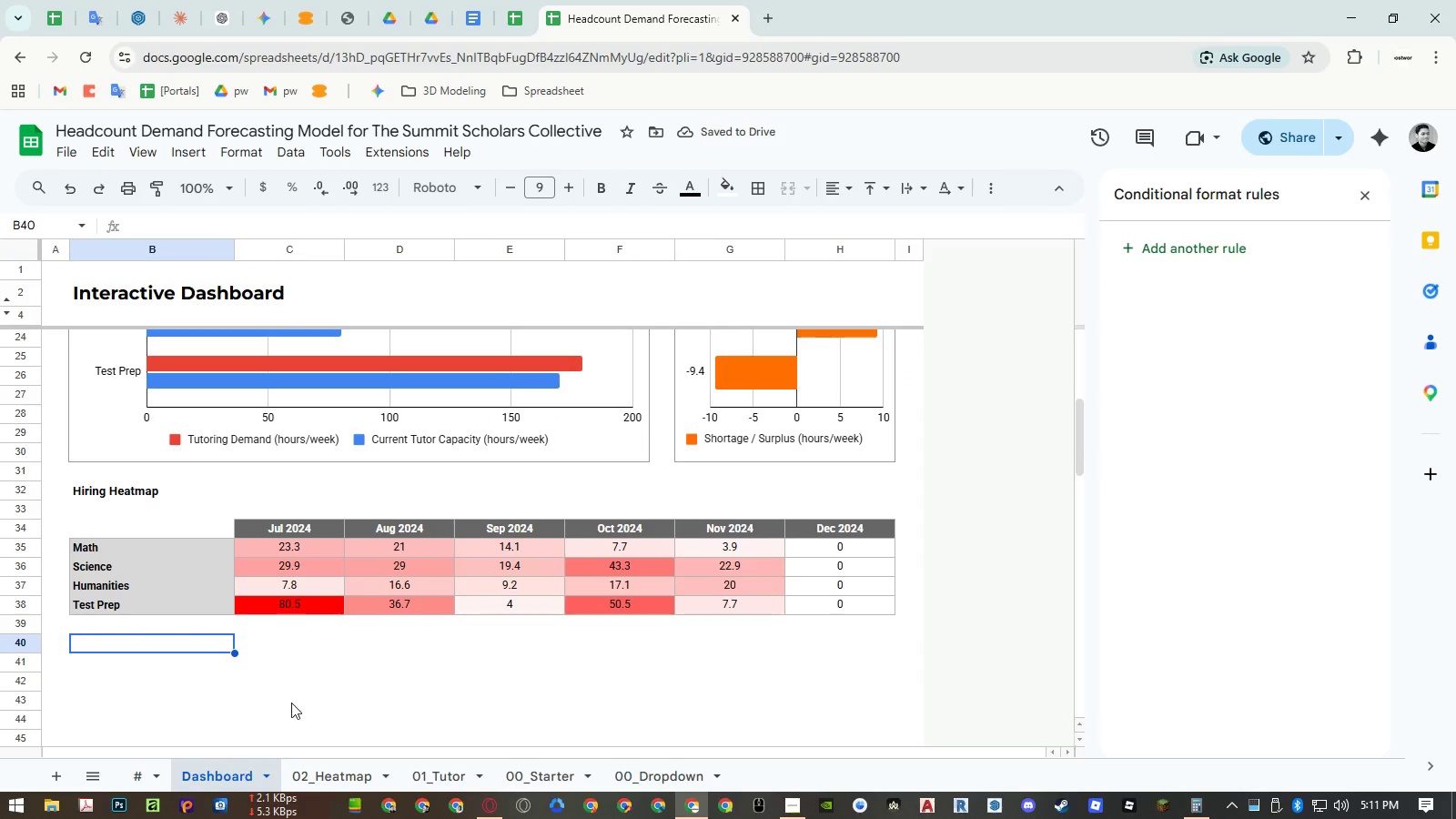 
key(Control+Shift+V)
 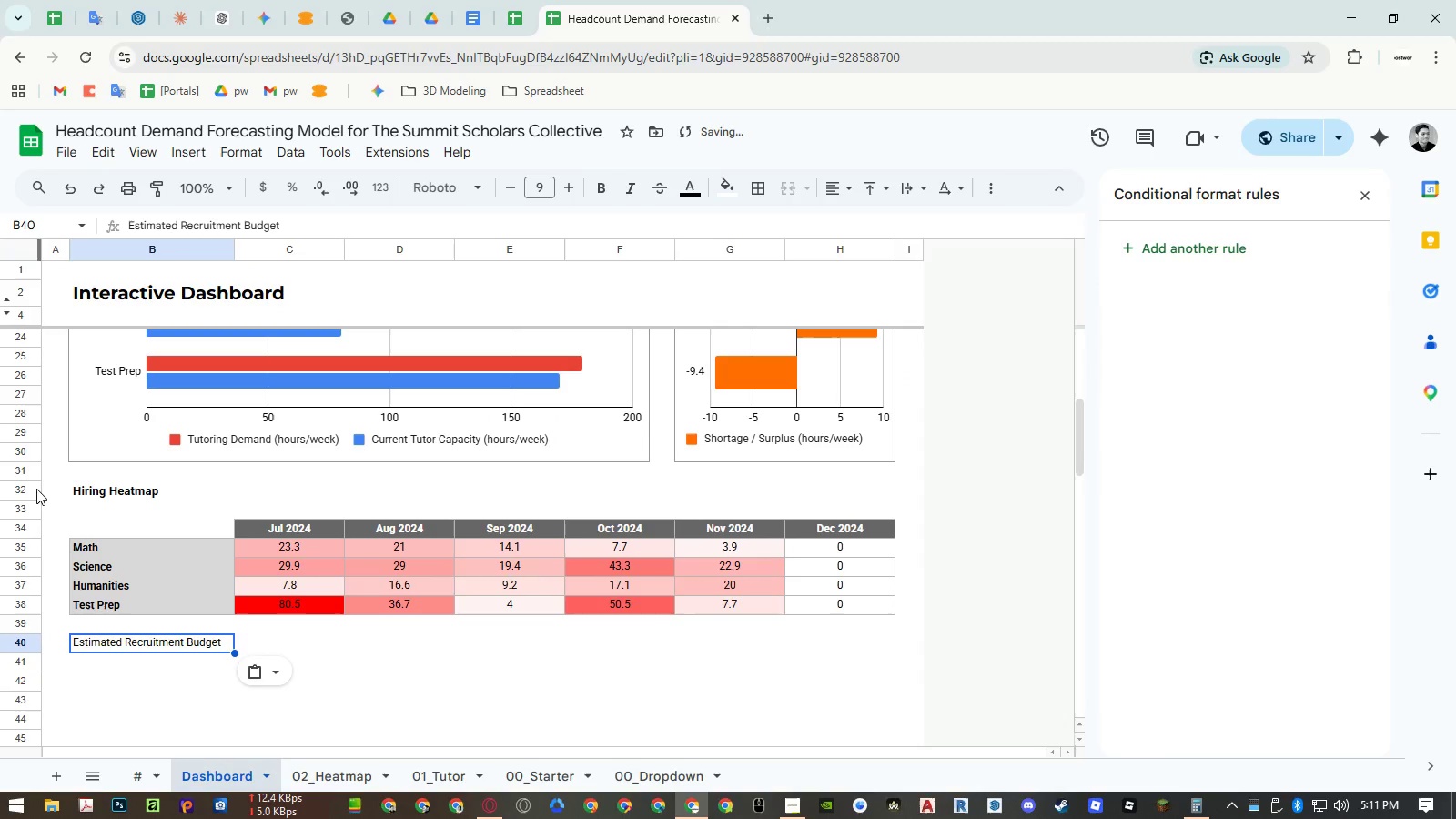 
left_click([87, 490])
 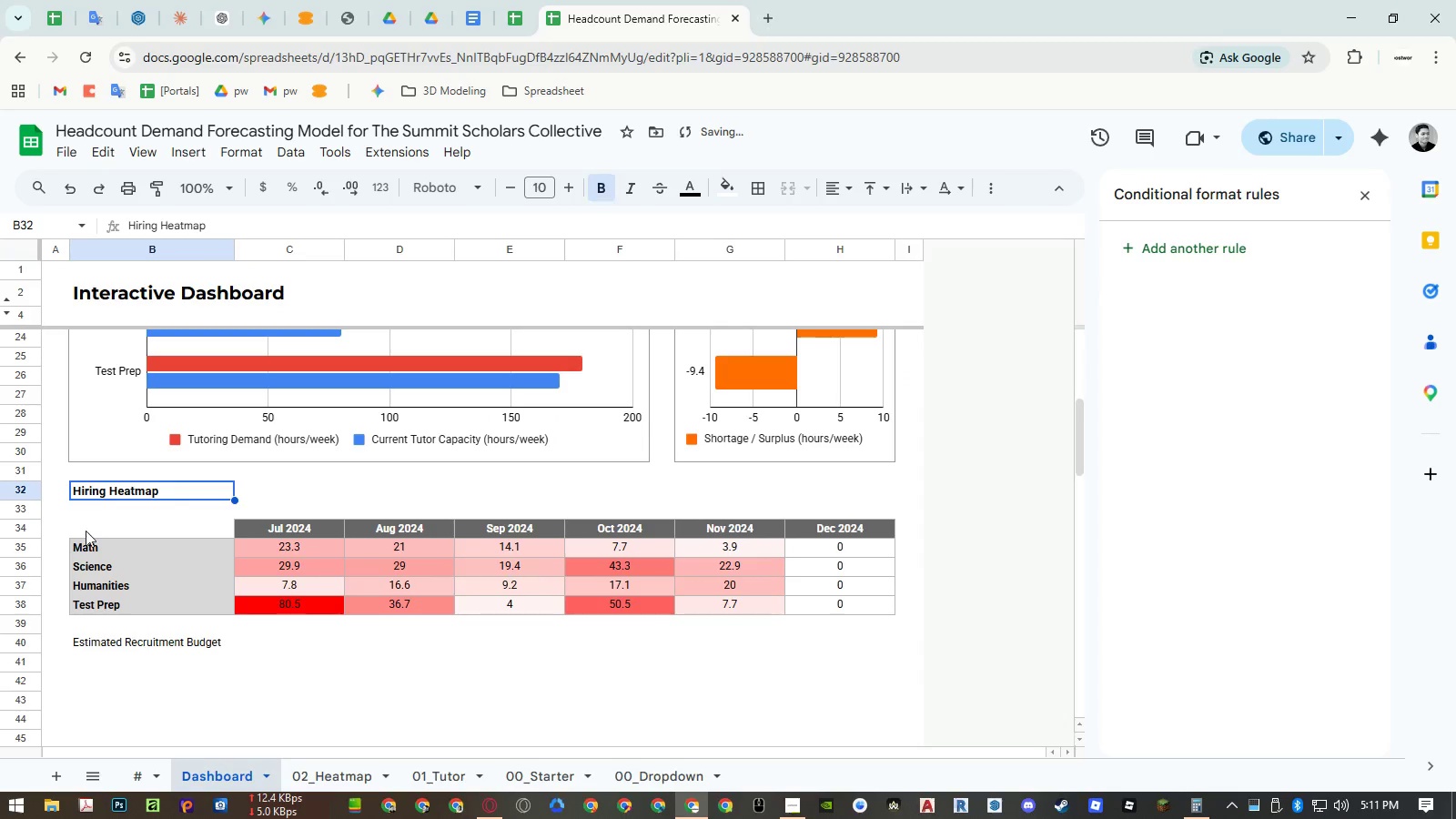 
key(Control+ControlLeft)
 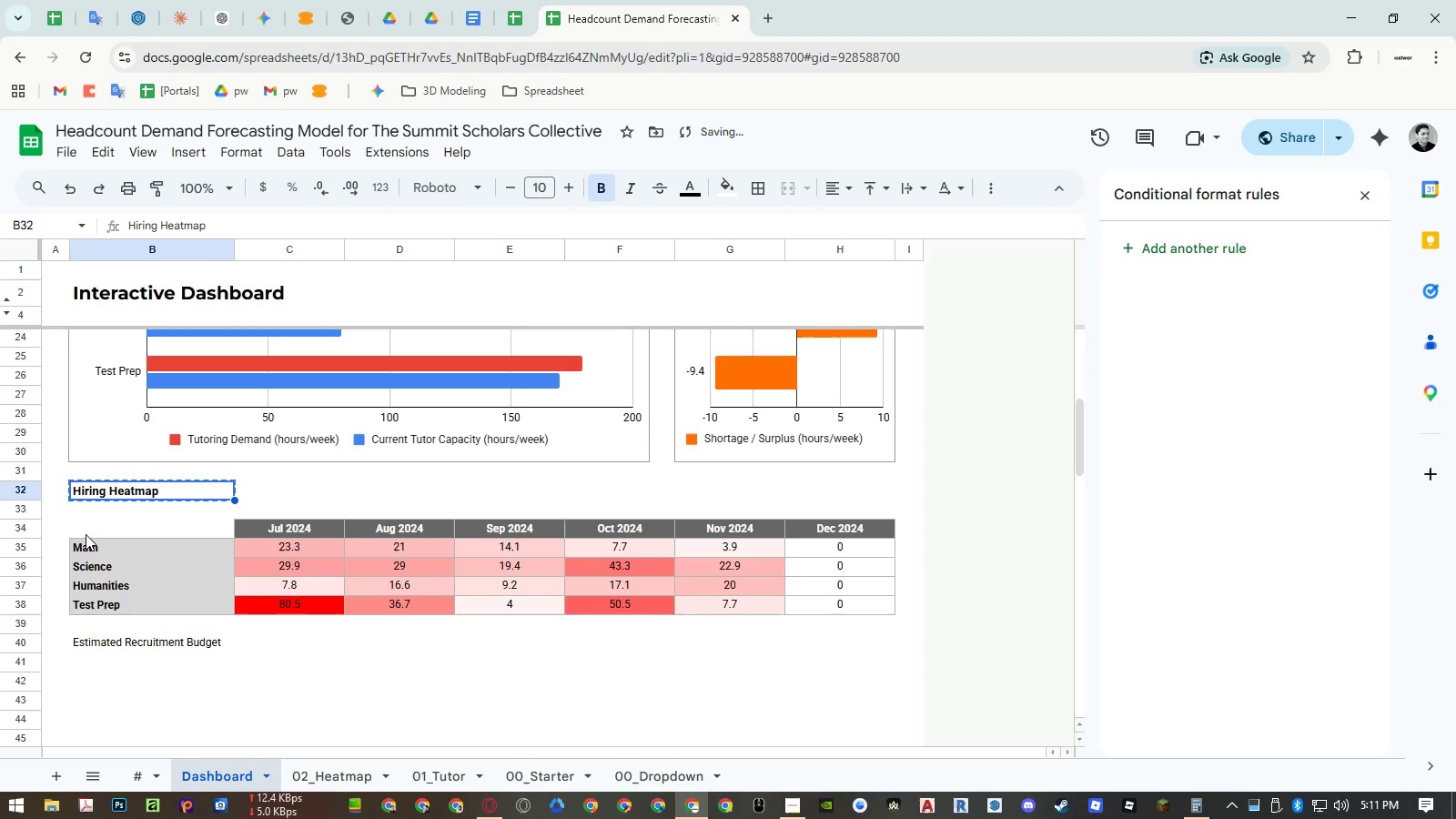 
key(Control+C)
 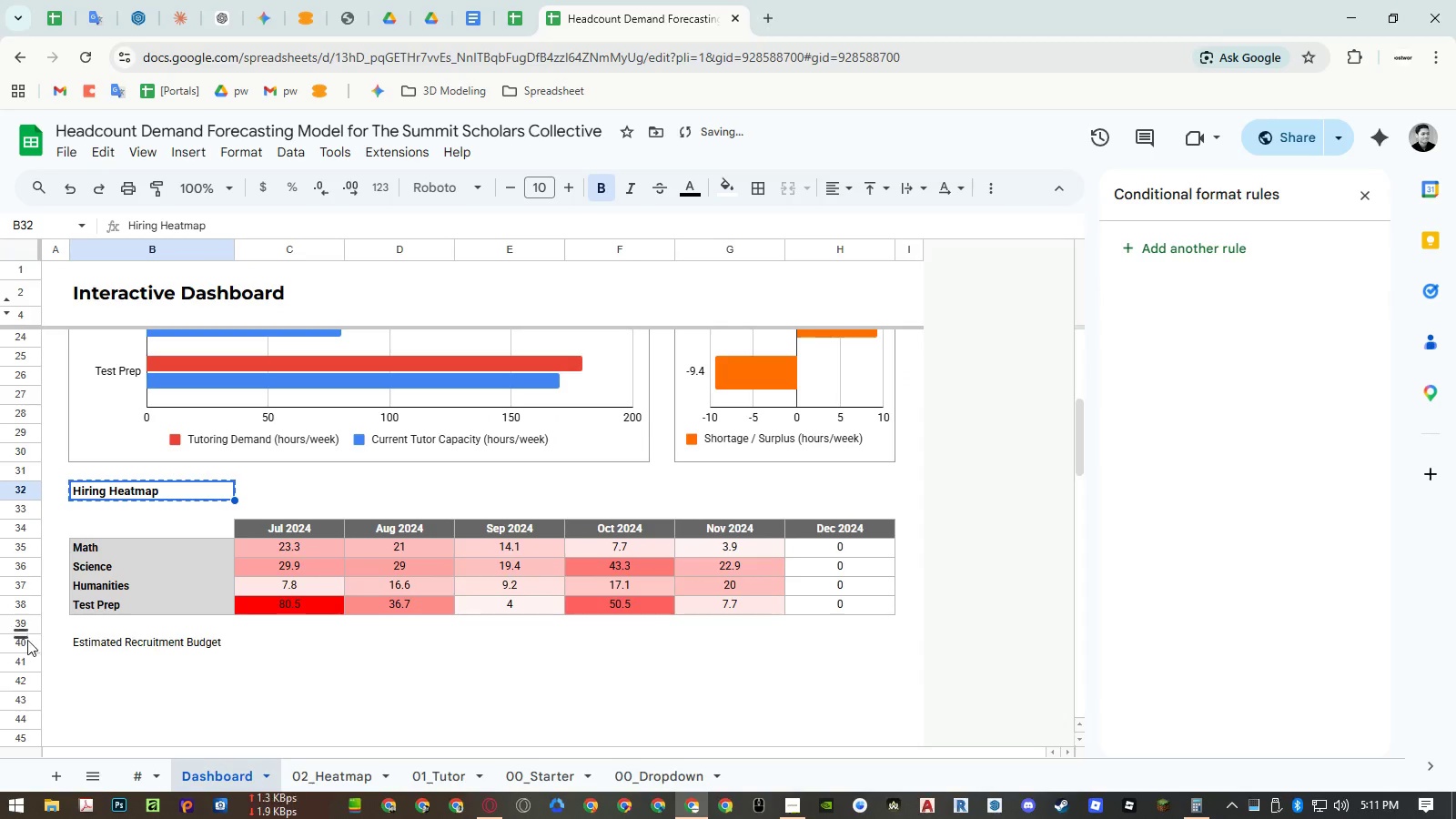 
left_click([26, 642])
 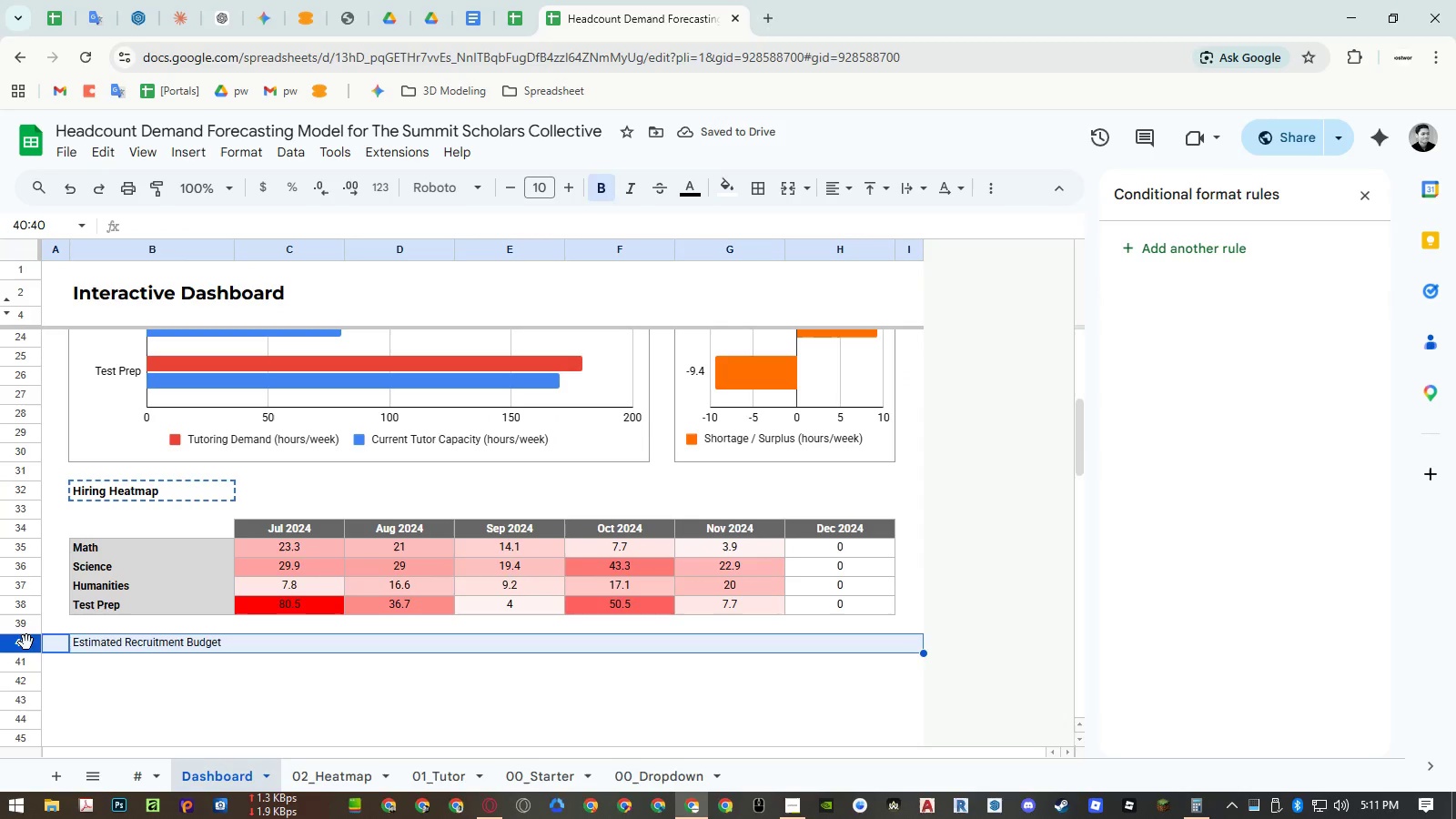 
key(Alt+Control+V)
 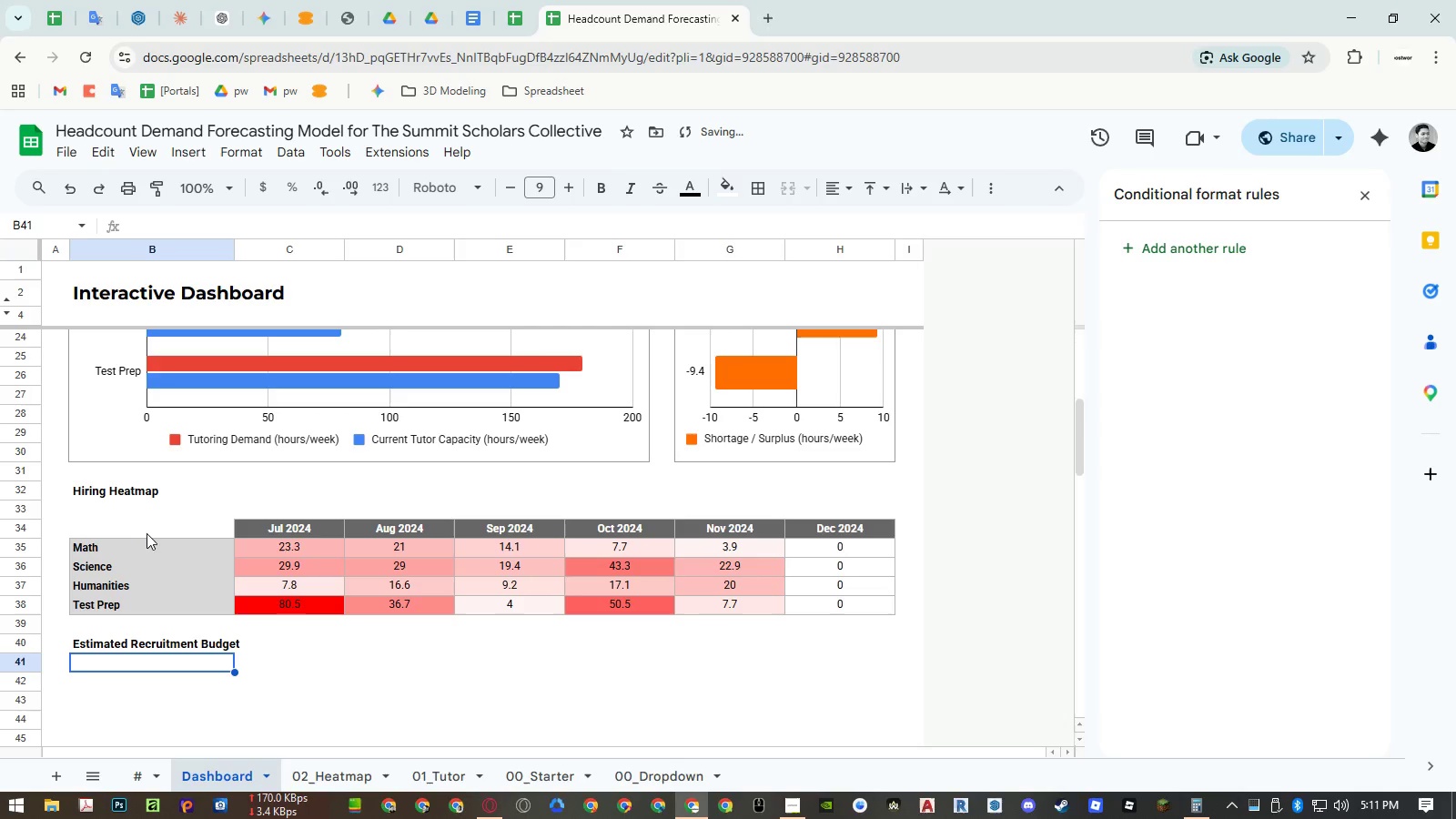 
left_click_drag(start_coordinate=[144, 507], to_coordinate=[140, 604])
 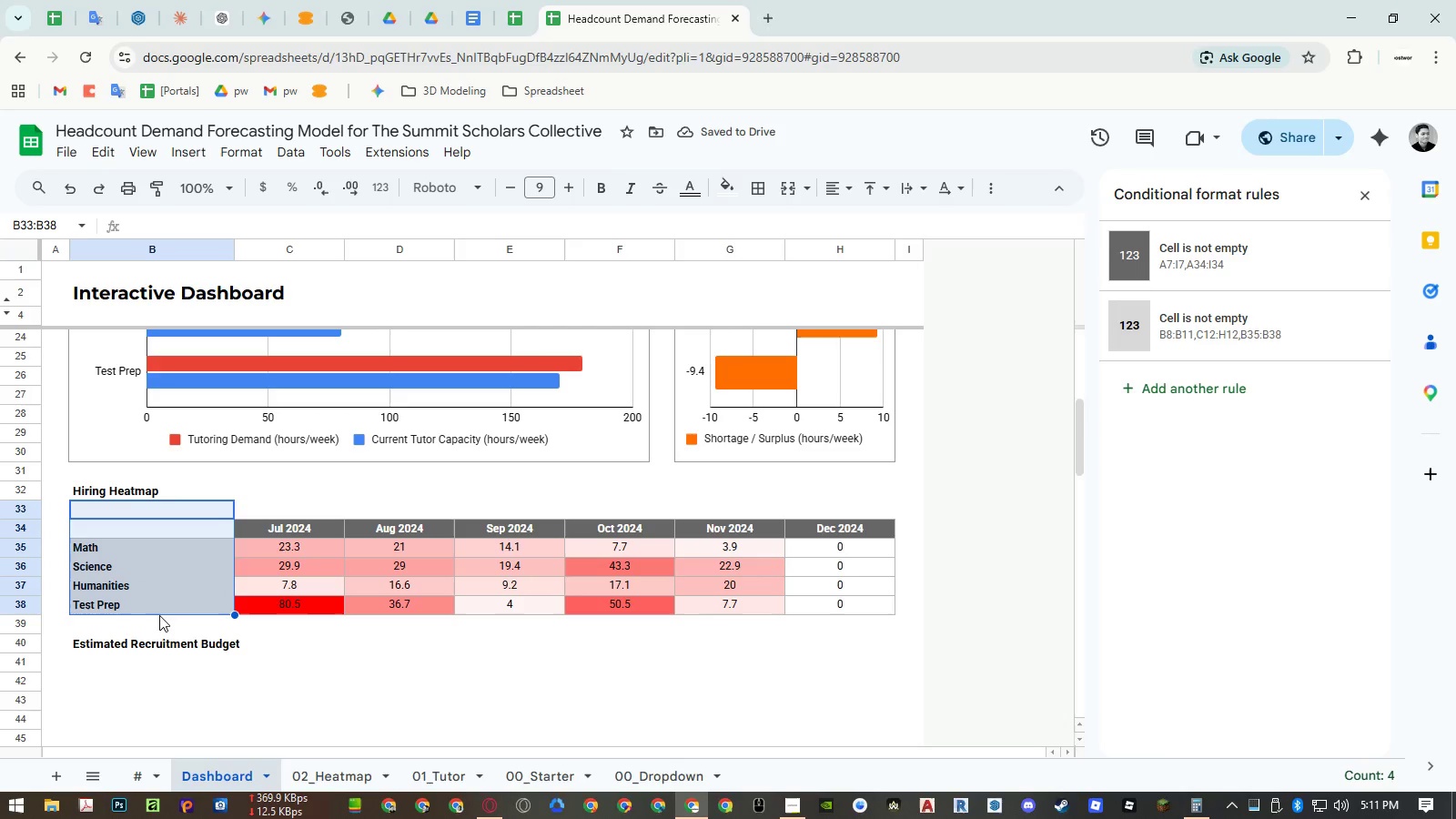 
key(Control+ControlLeft)
 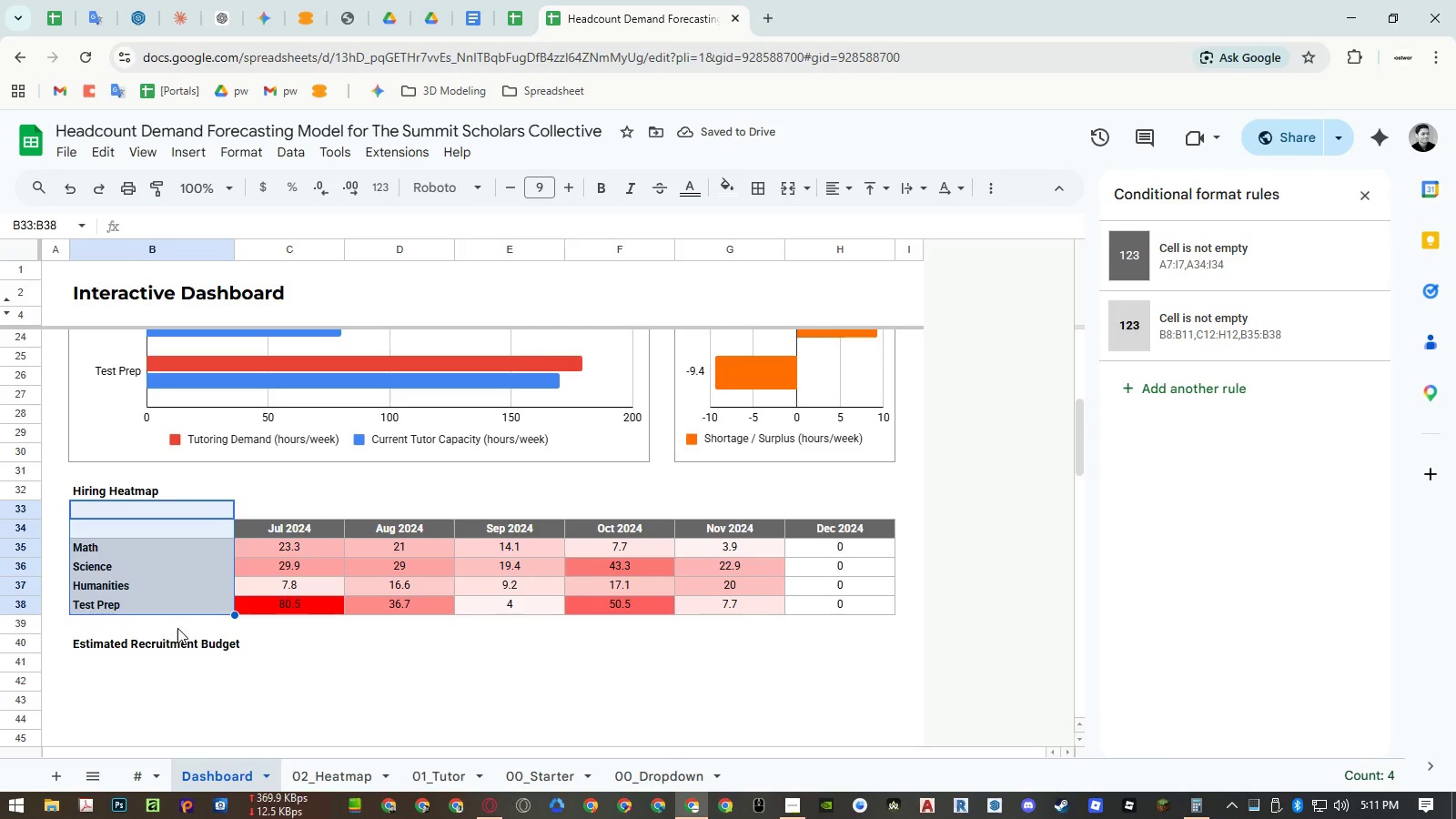 
key(Control+C)
 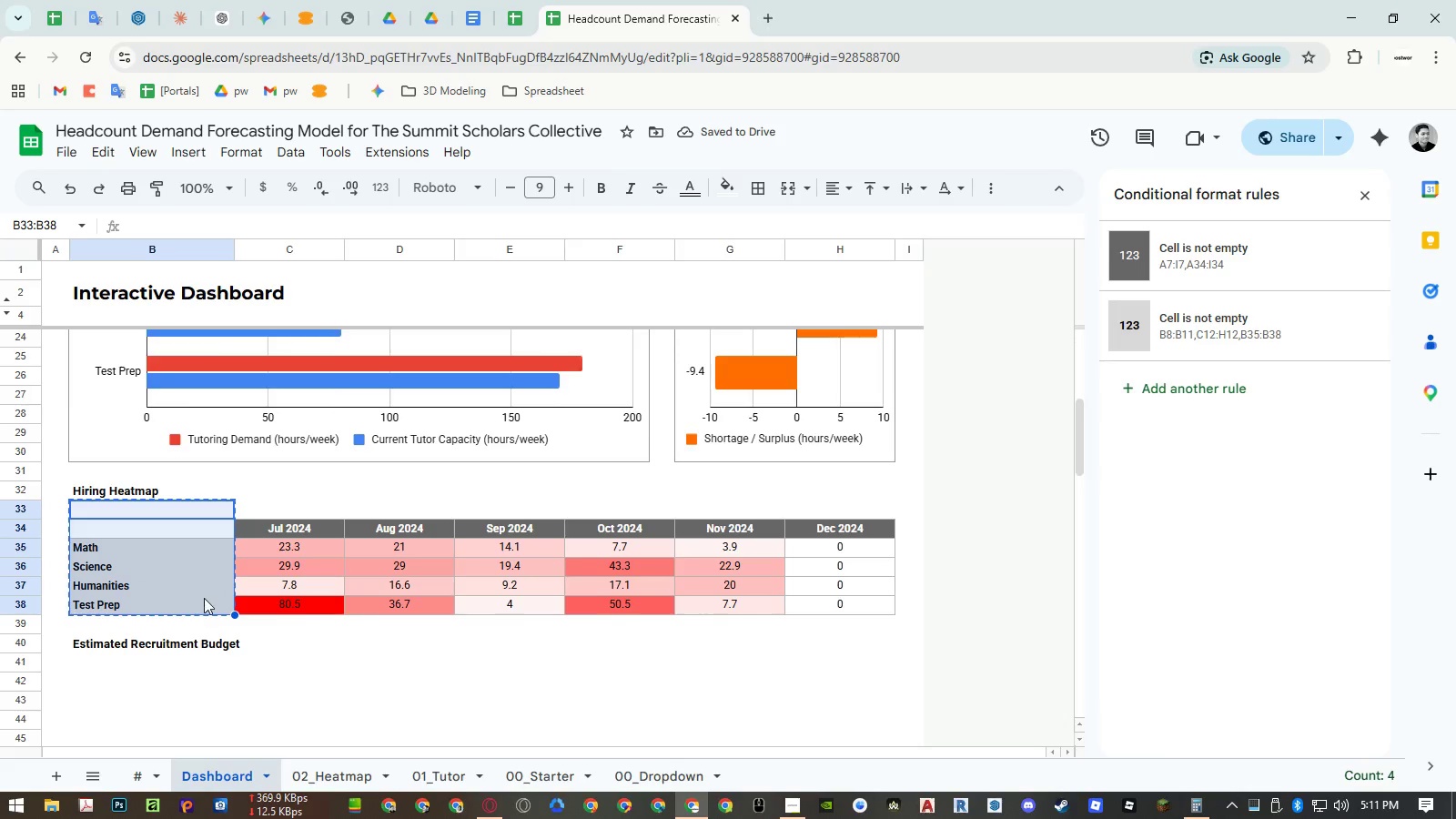 
scroll: coordinate [204, 598], scroll_direction: down, amount: 1.0
 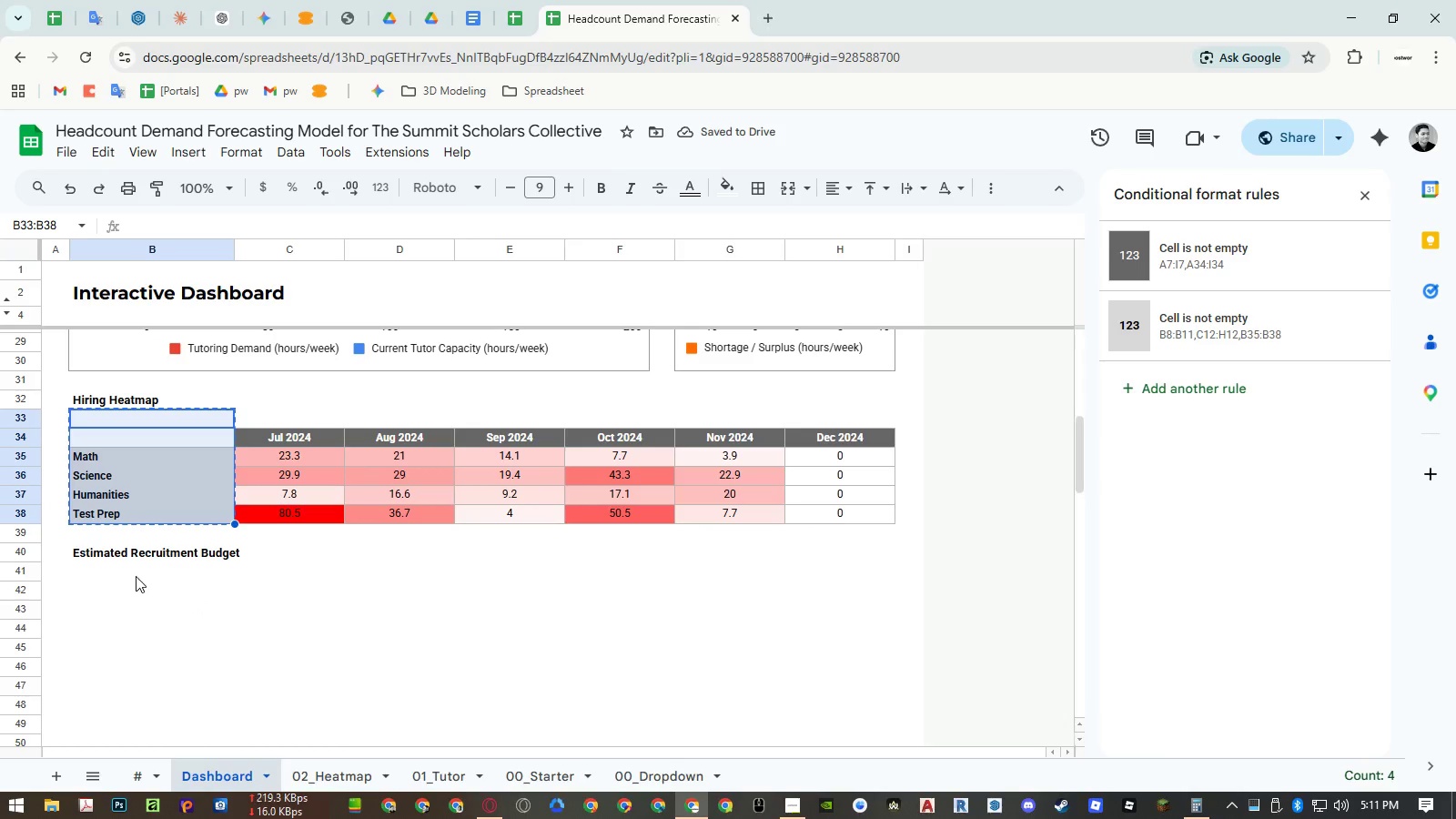 
left_click([136, 576])
 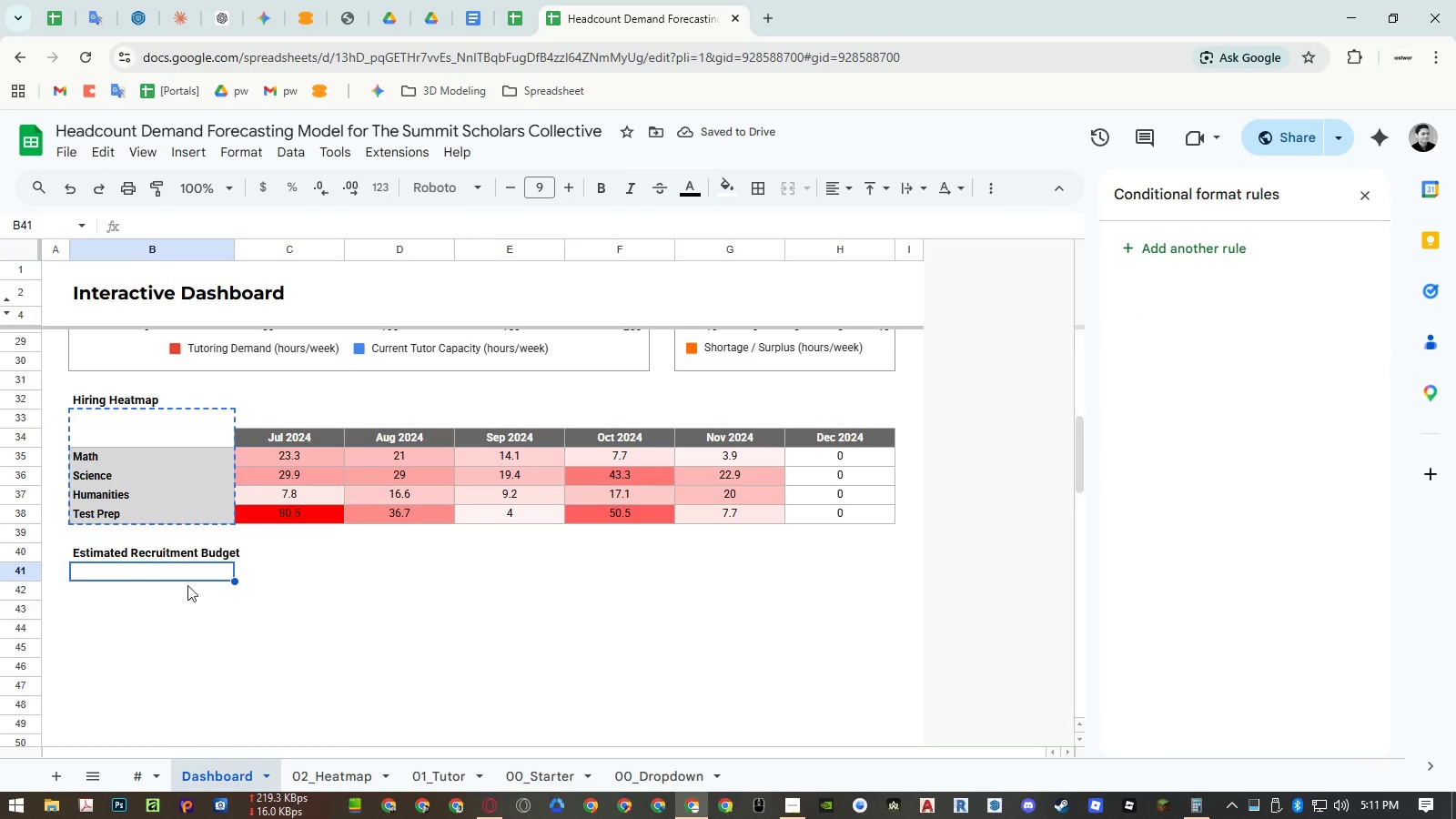 
key(Control+ControlLeft)
 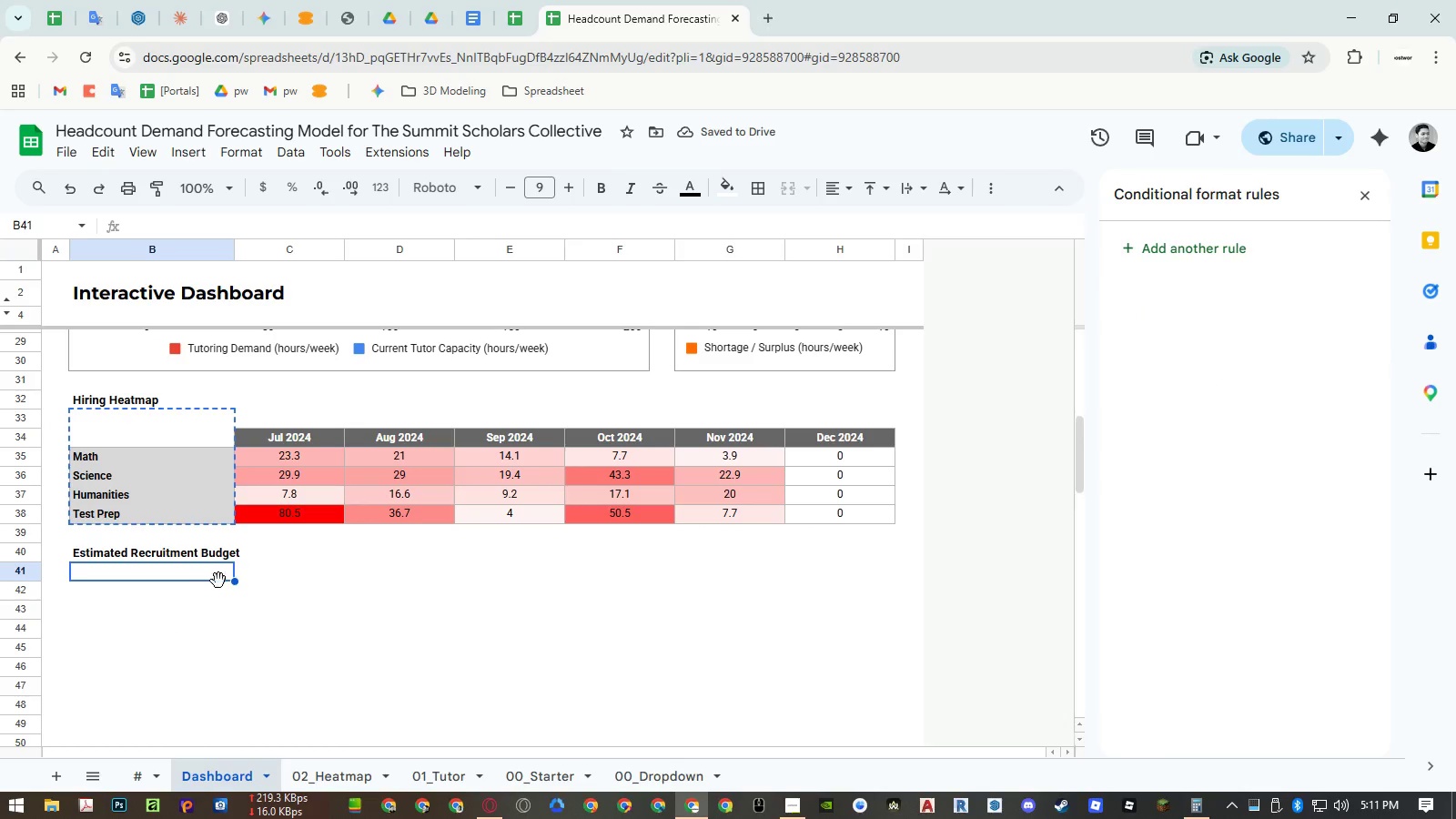 
key(Control+V)
 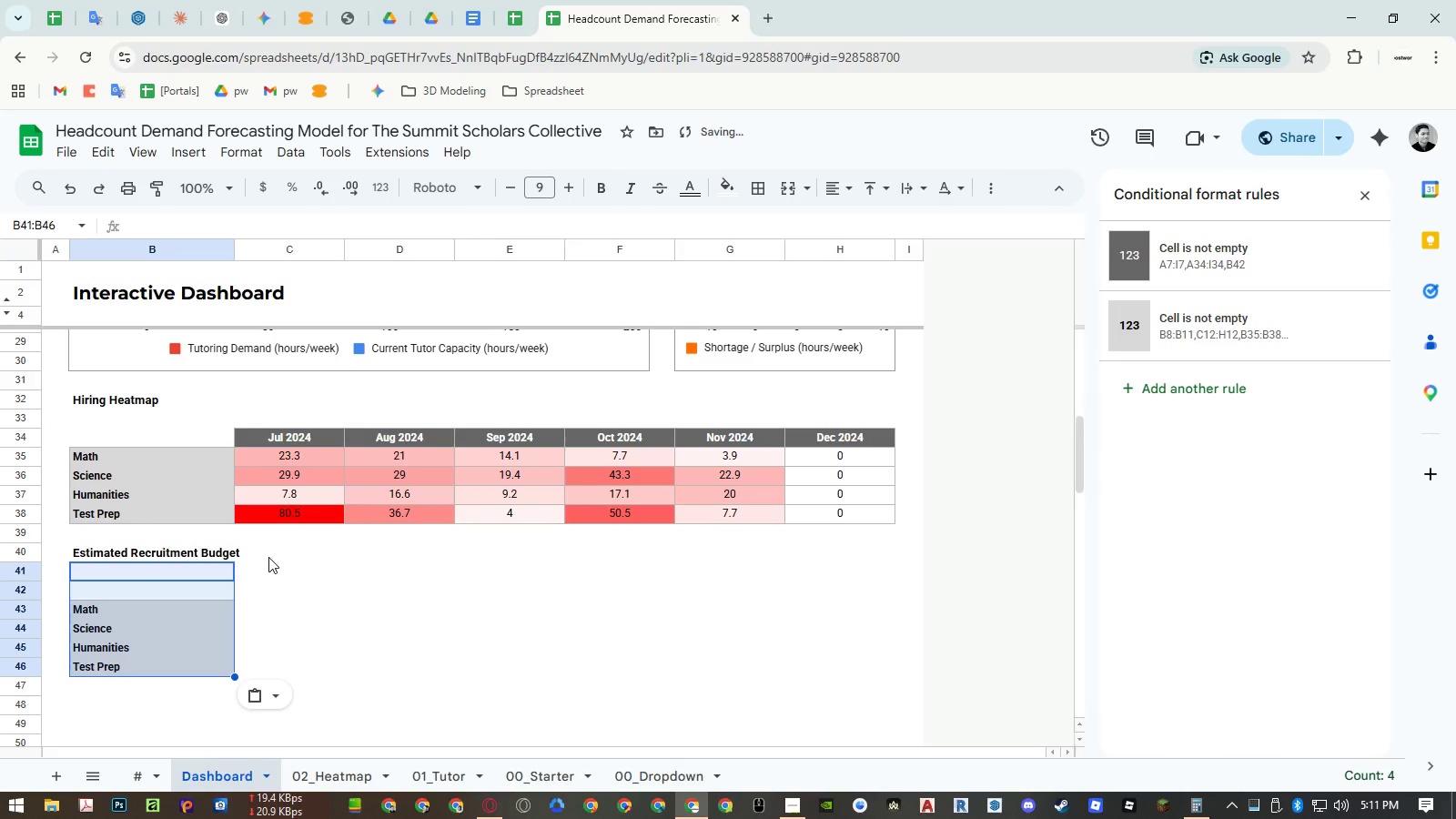 
left_click([325, 633])
 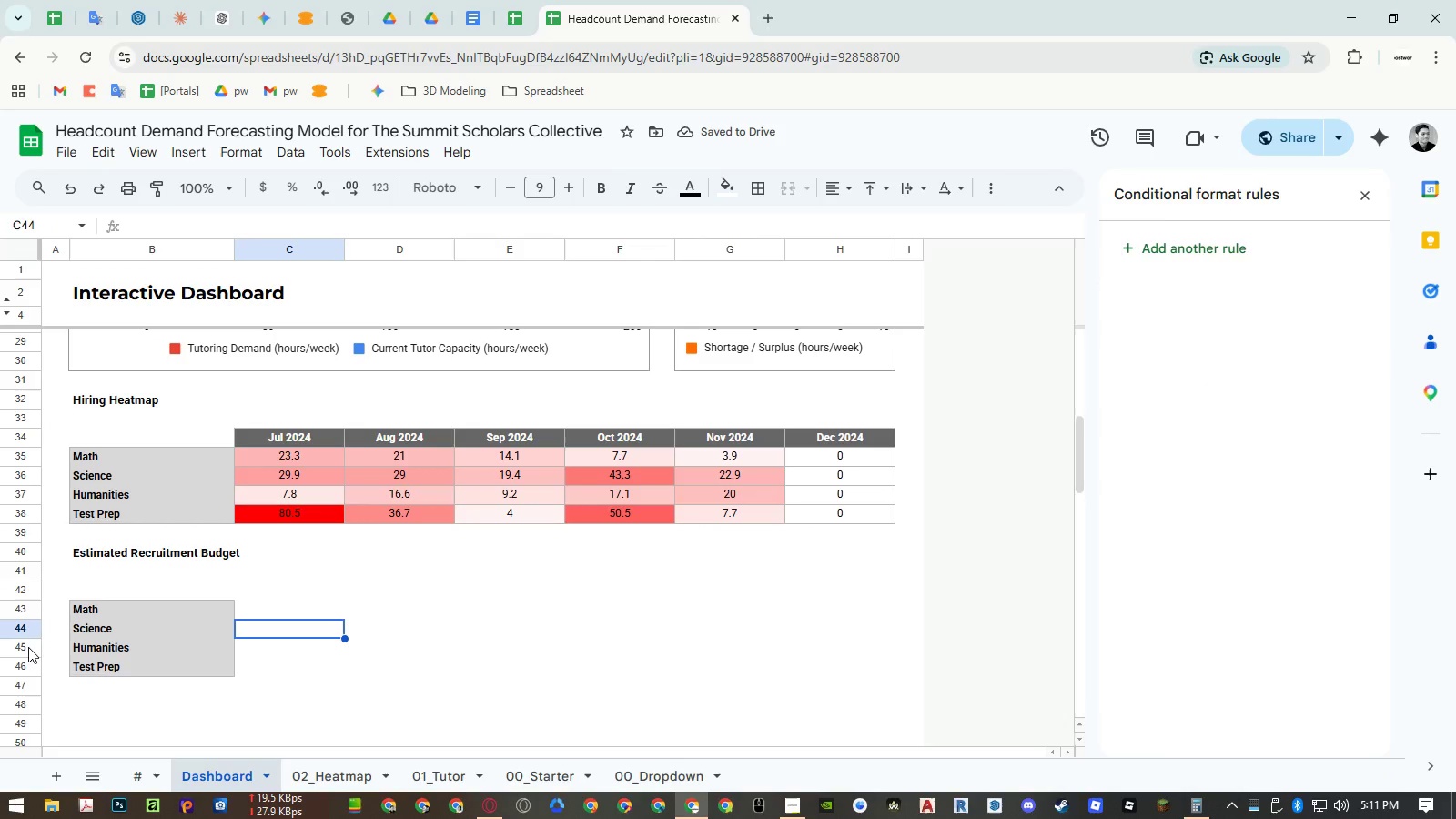 
right_click([28, 647])
 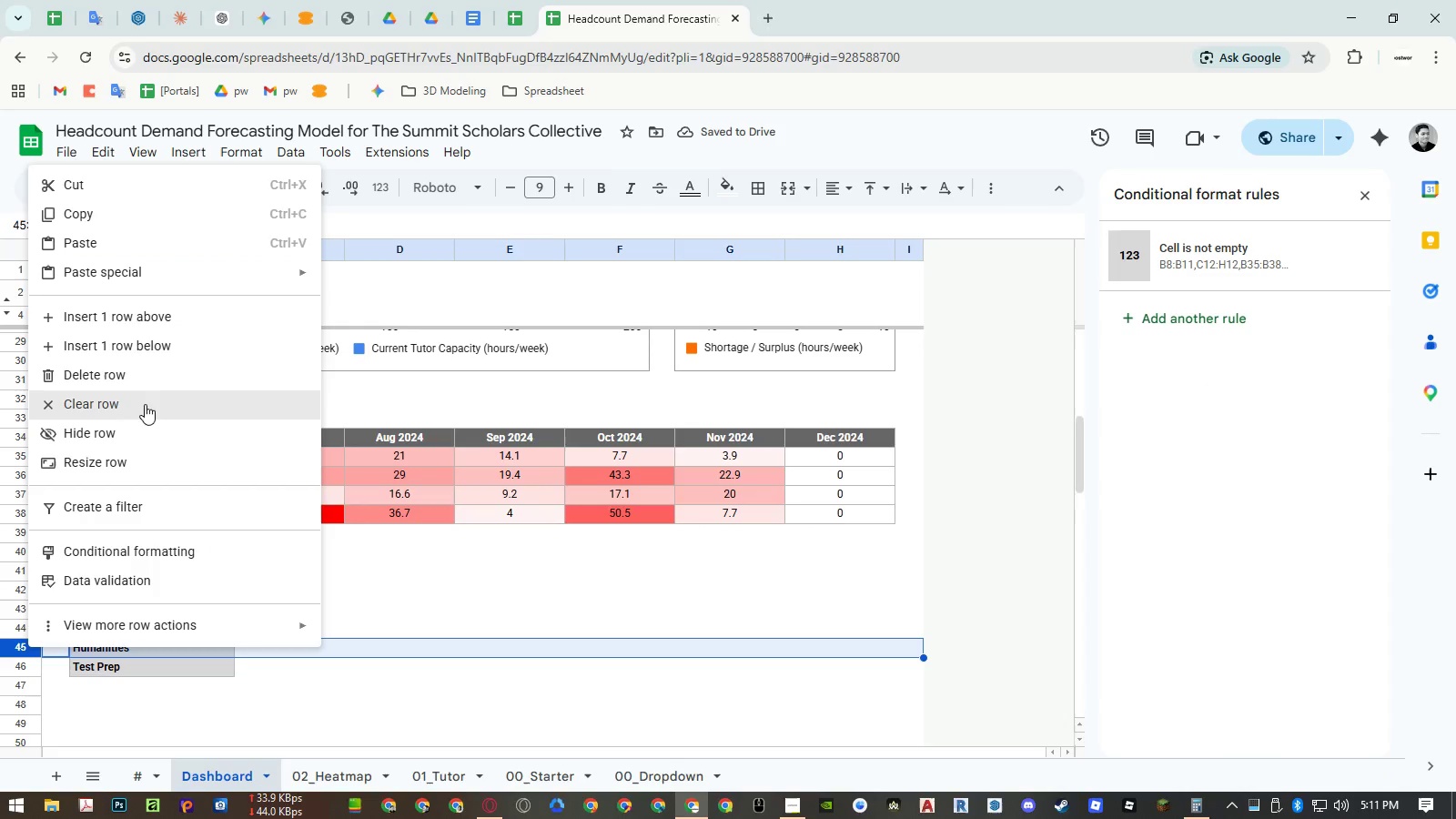 
left_click([145, 379])
 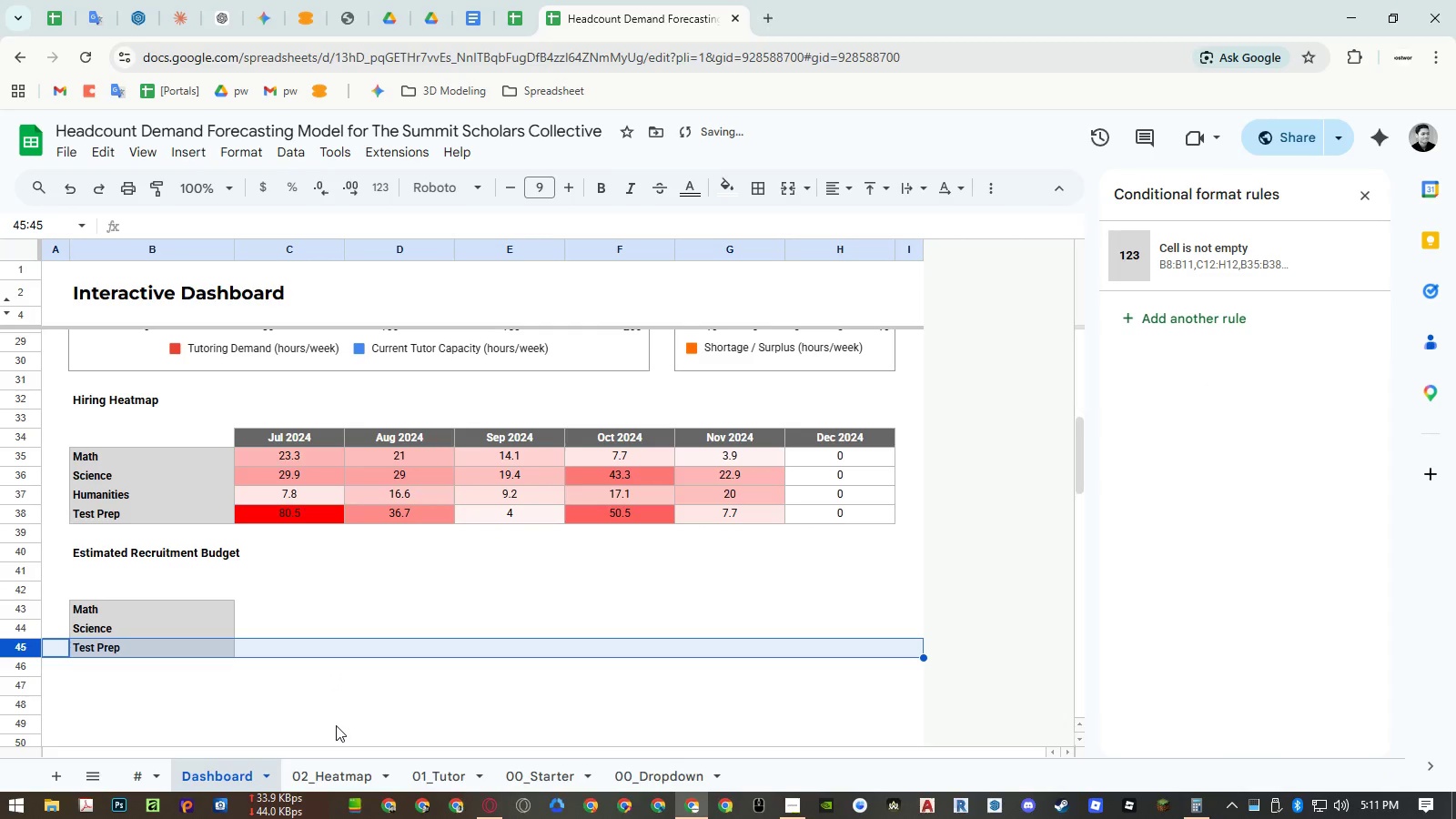 
left_click([337, 771])
 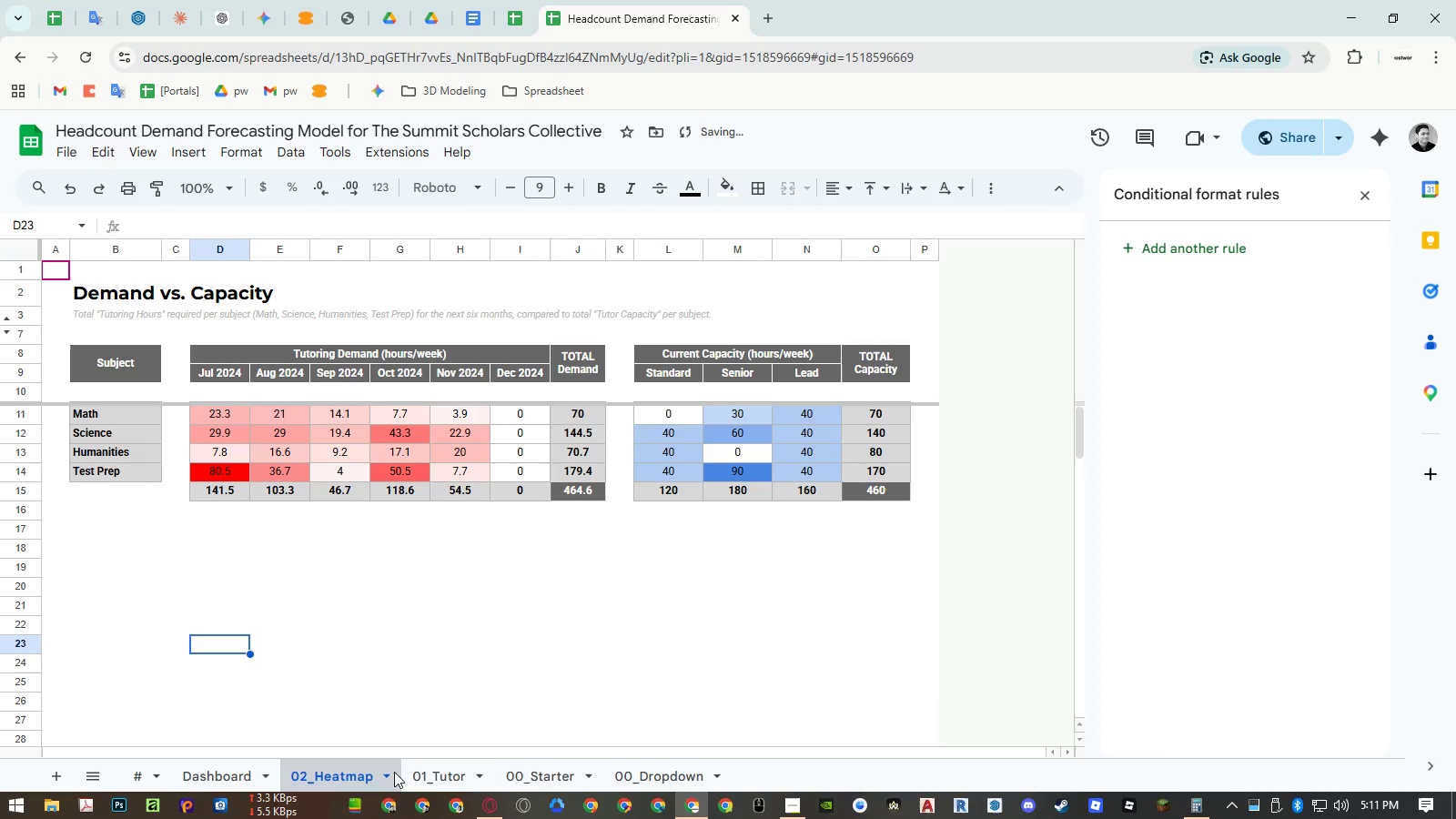 
left_click([436, 773])
 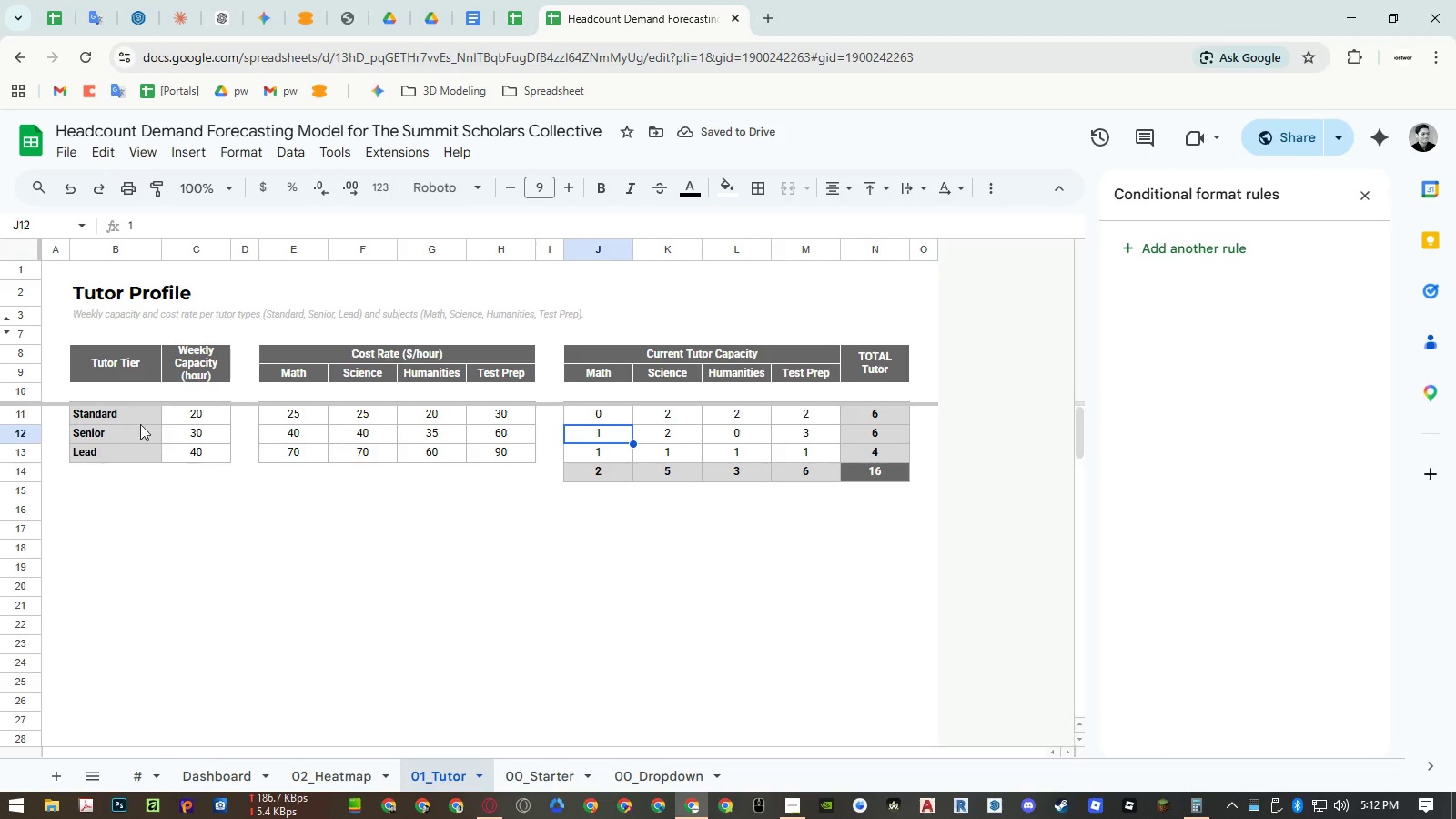 
left_click_drag(start_coordinate=[117, 412], to_coordinate=[117, 457])
 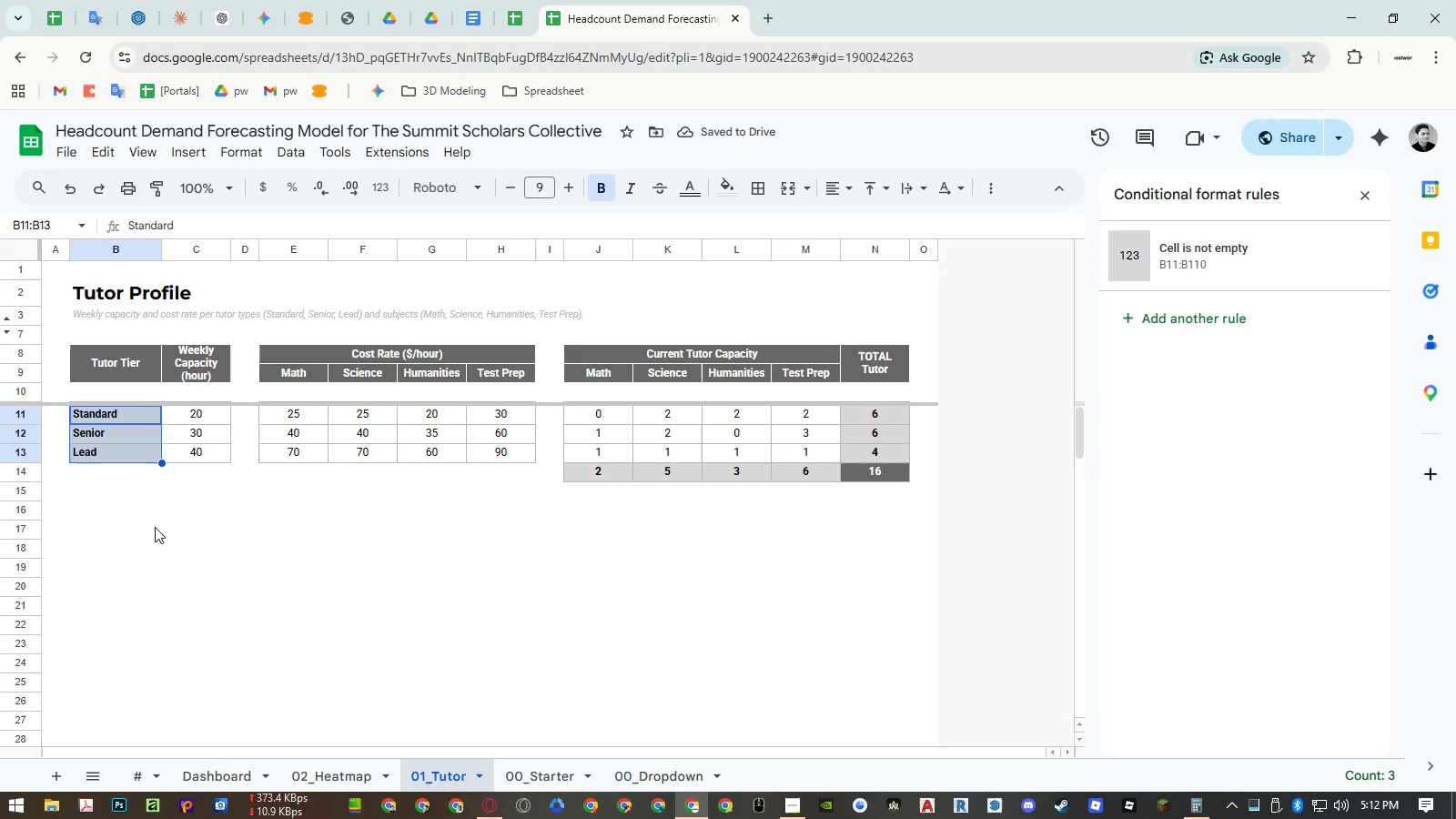 
key(Control+ControlLeft)
 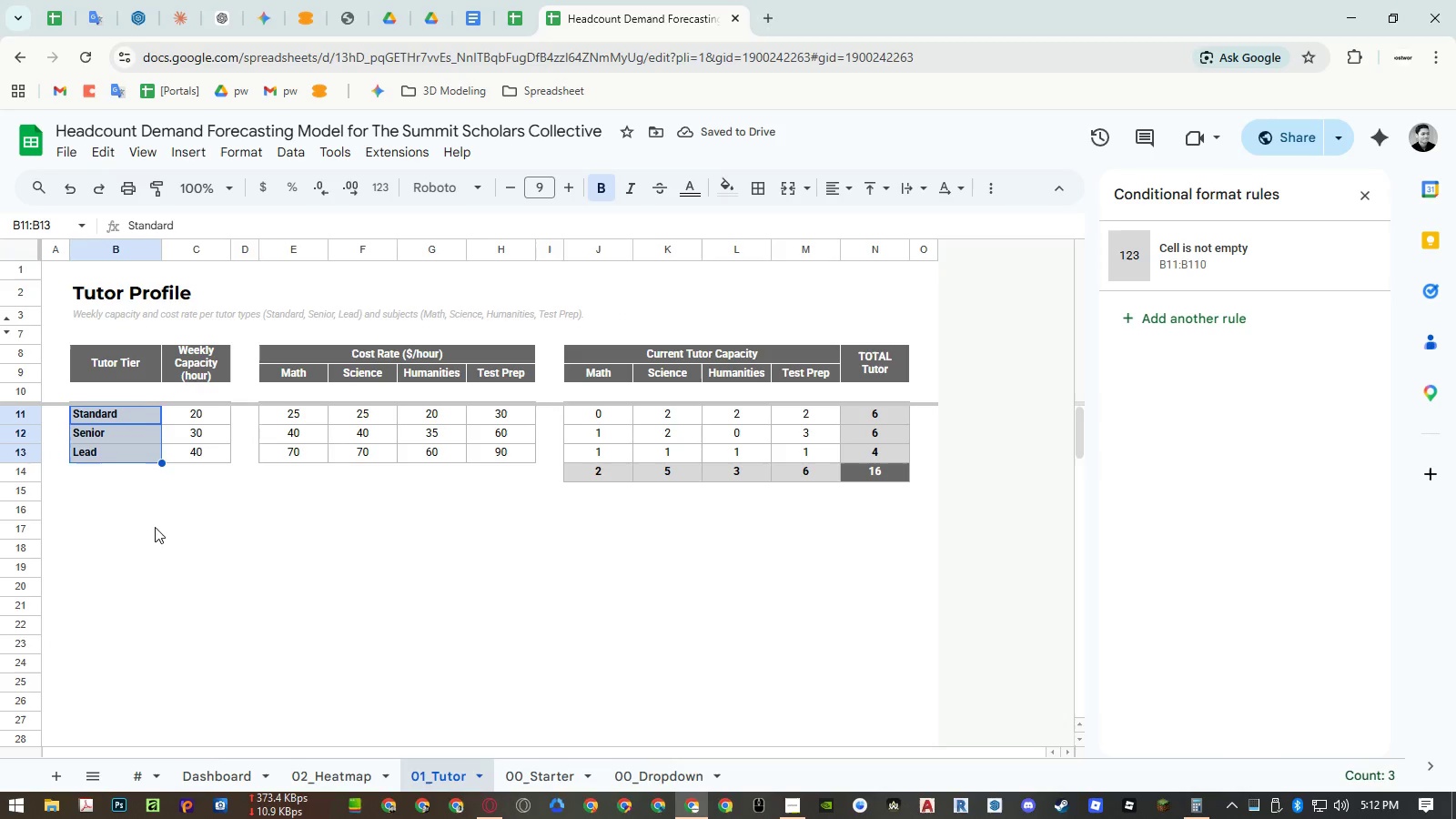 
key(Control+C)
 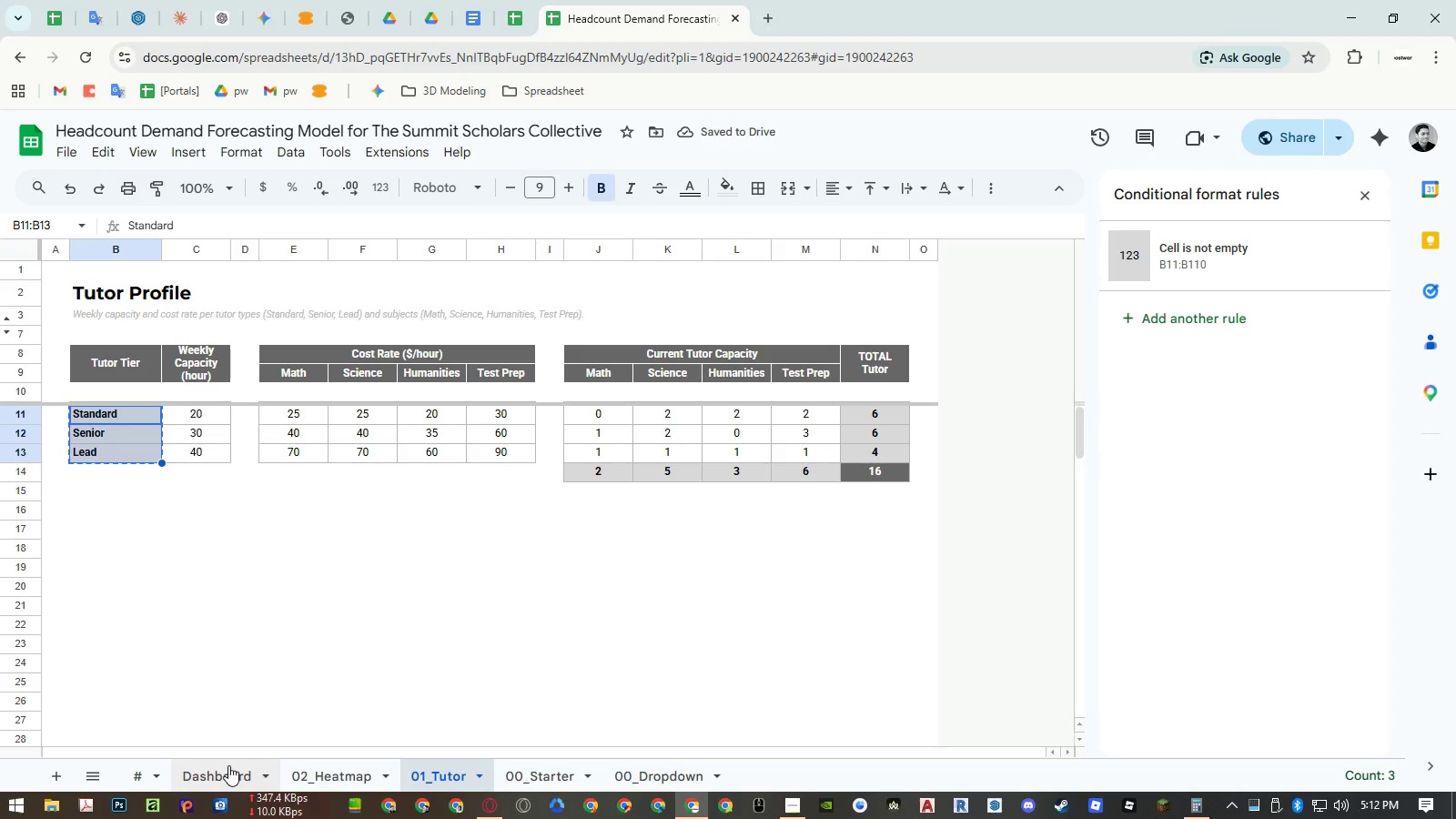 
left_click([228, 765])
 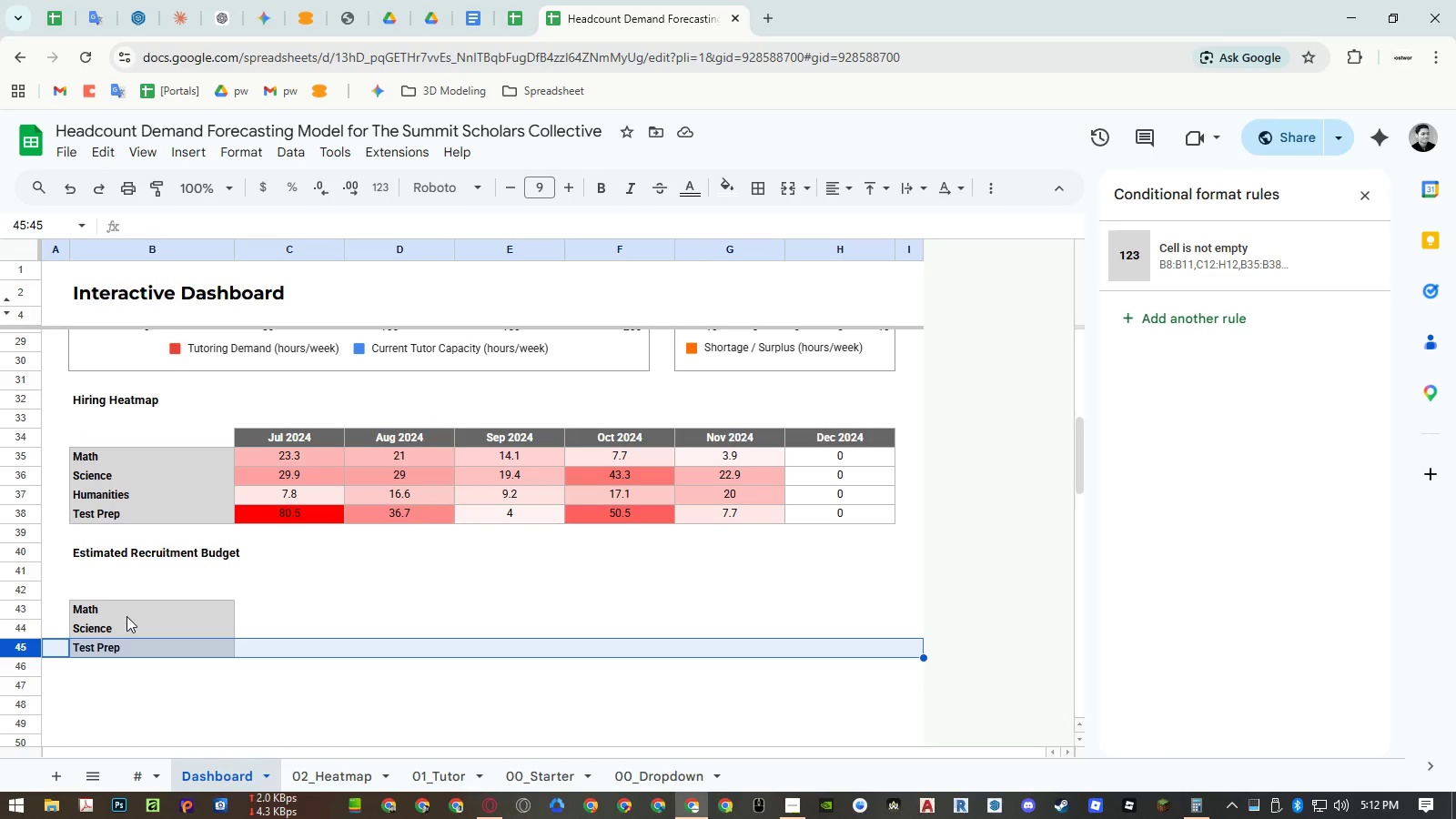 
left_click([126, 615])
 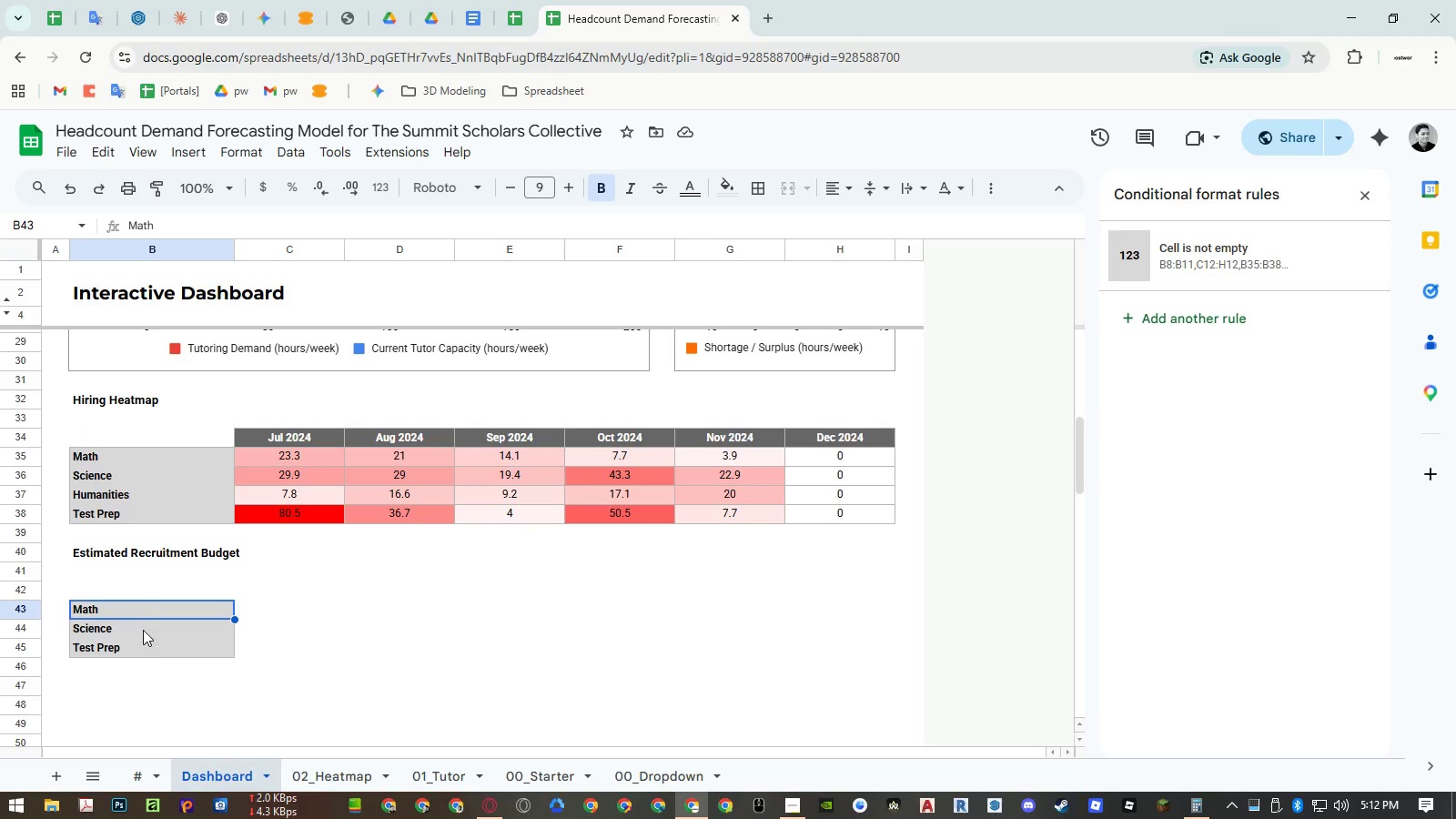 
key(Control+ControlLeft)
 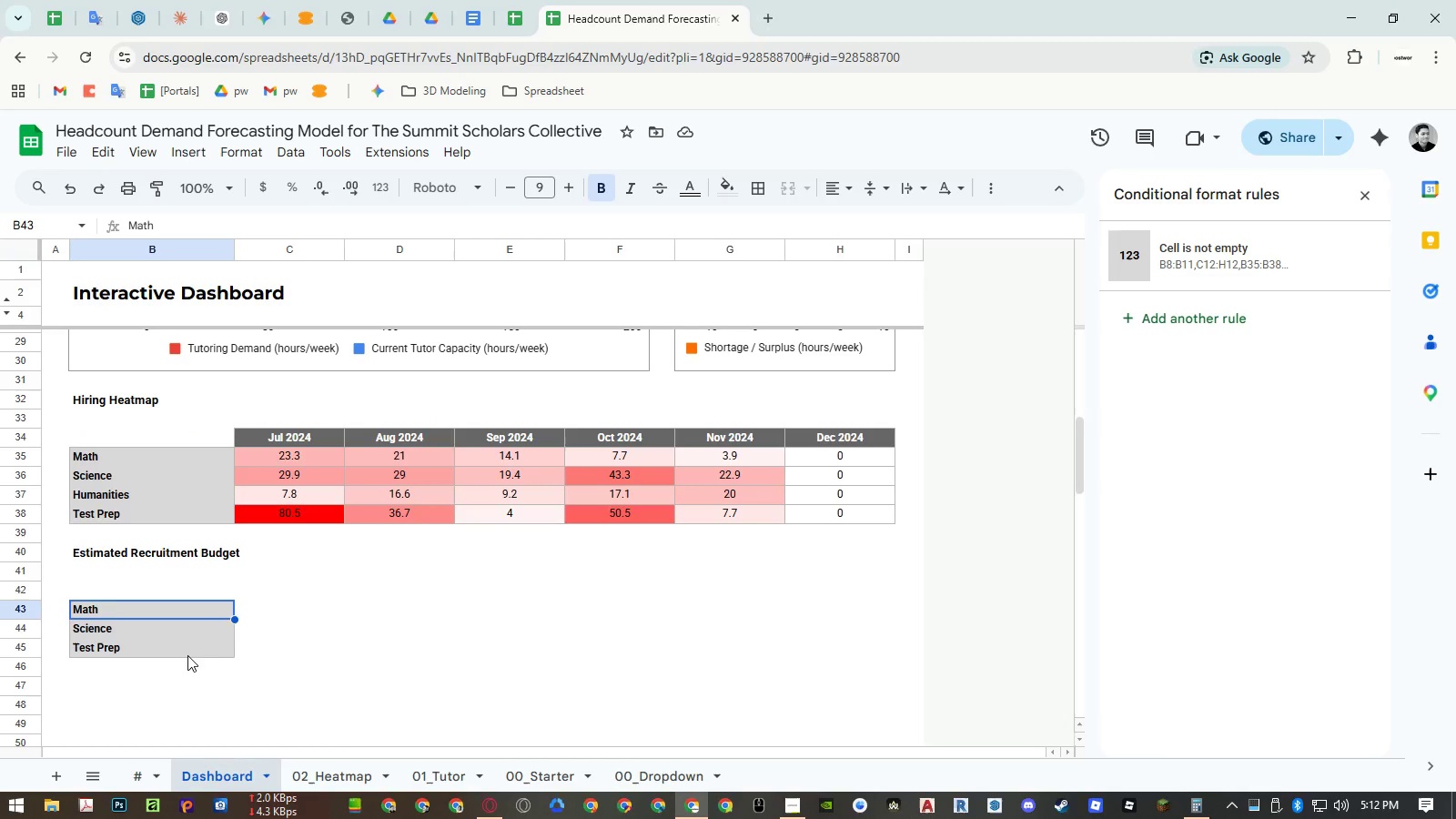 
key(Control+Shift+ShiftLeft)
 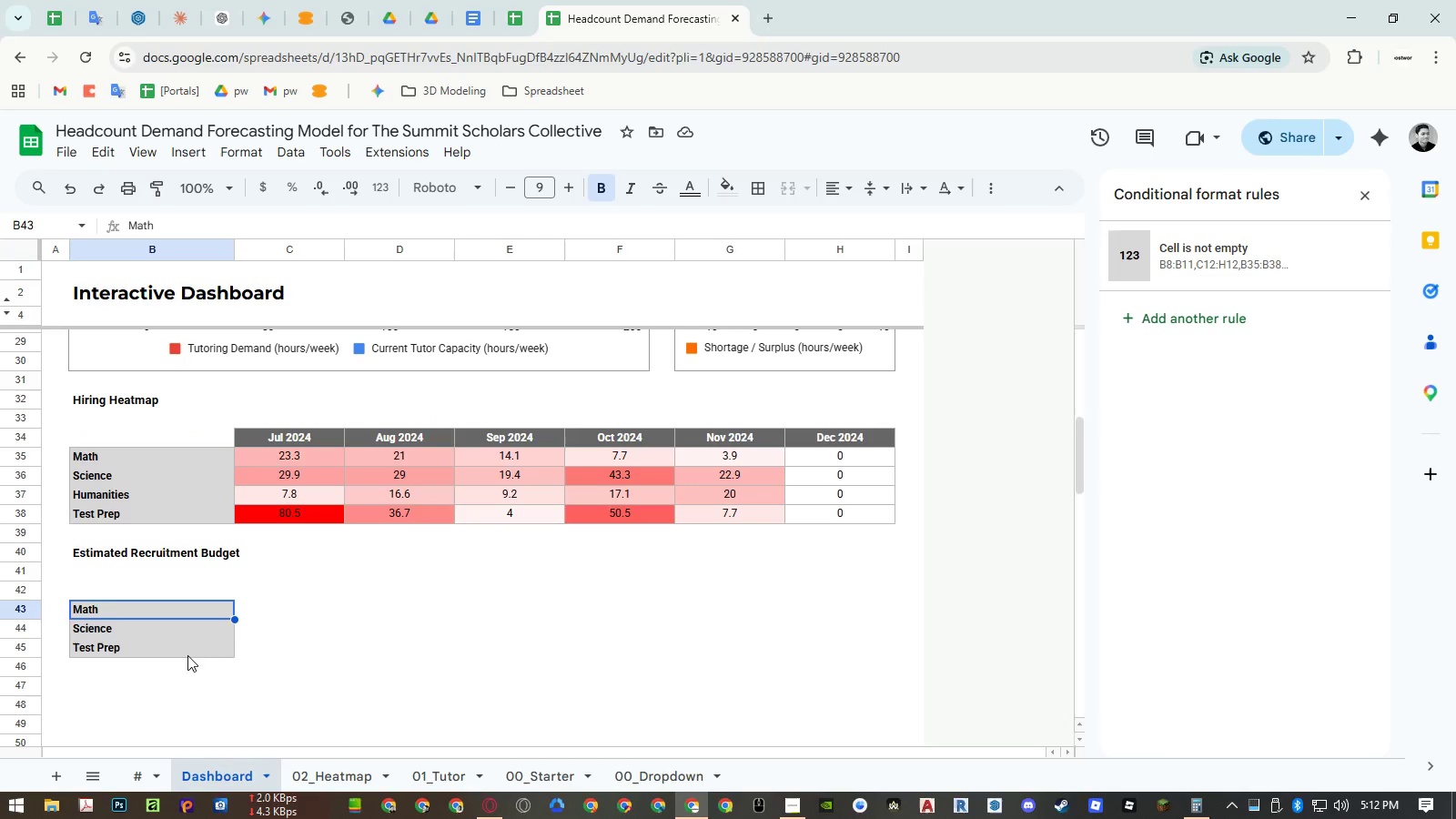 
key(Control+Shift+V)
 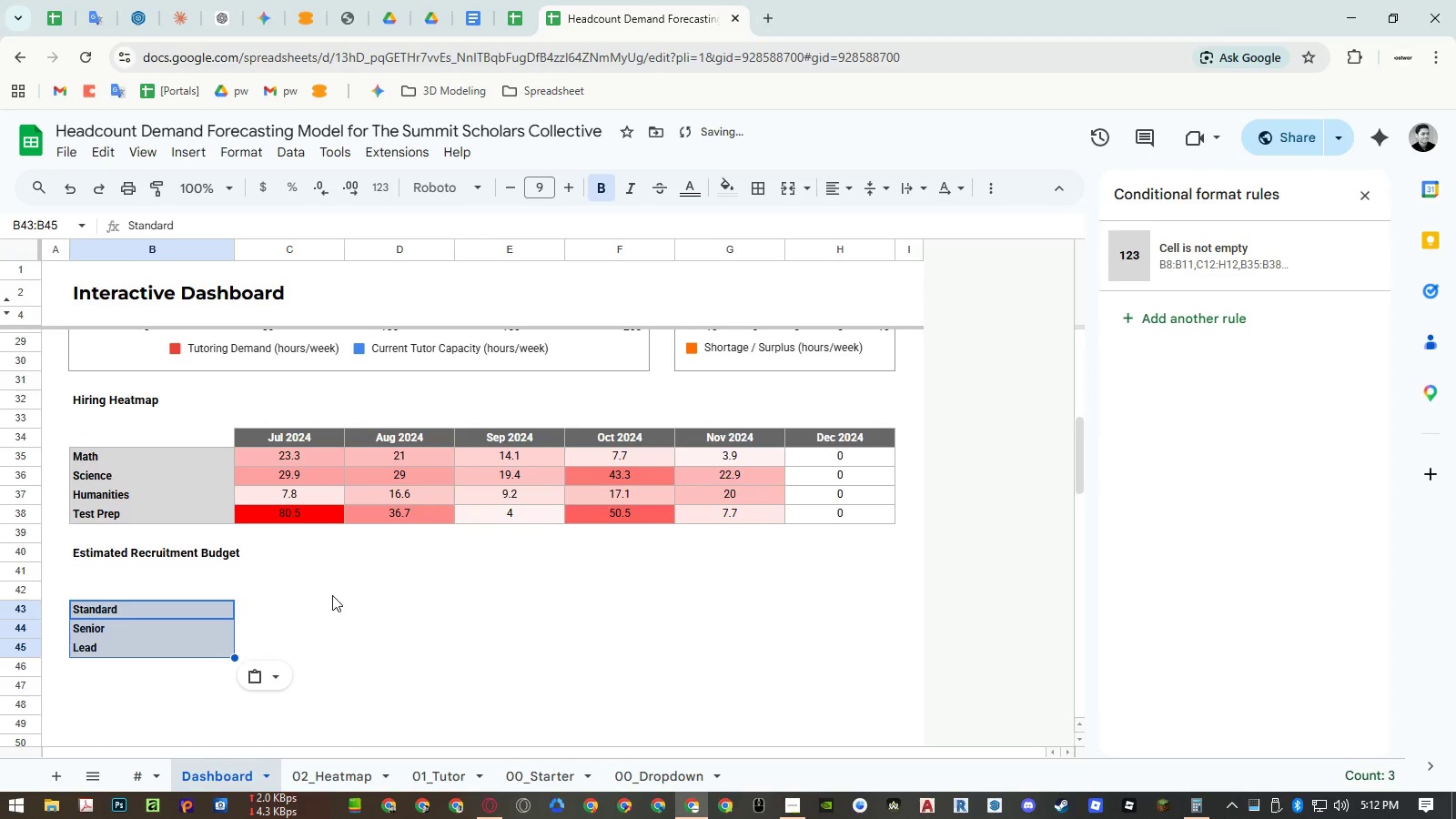 
left_click([332, 595])
 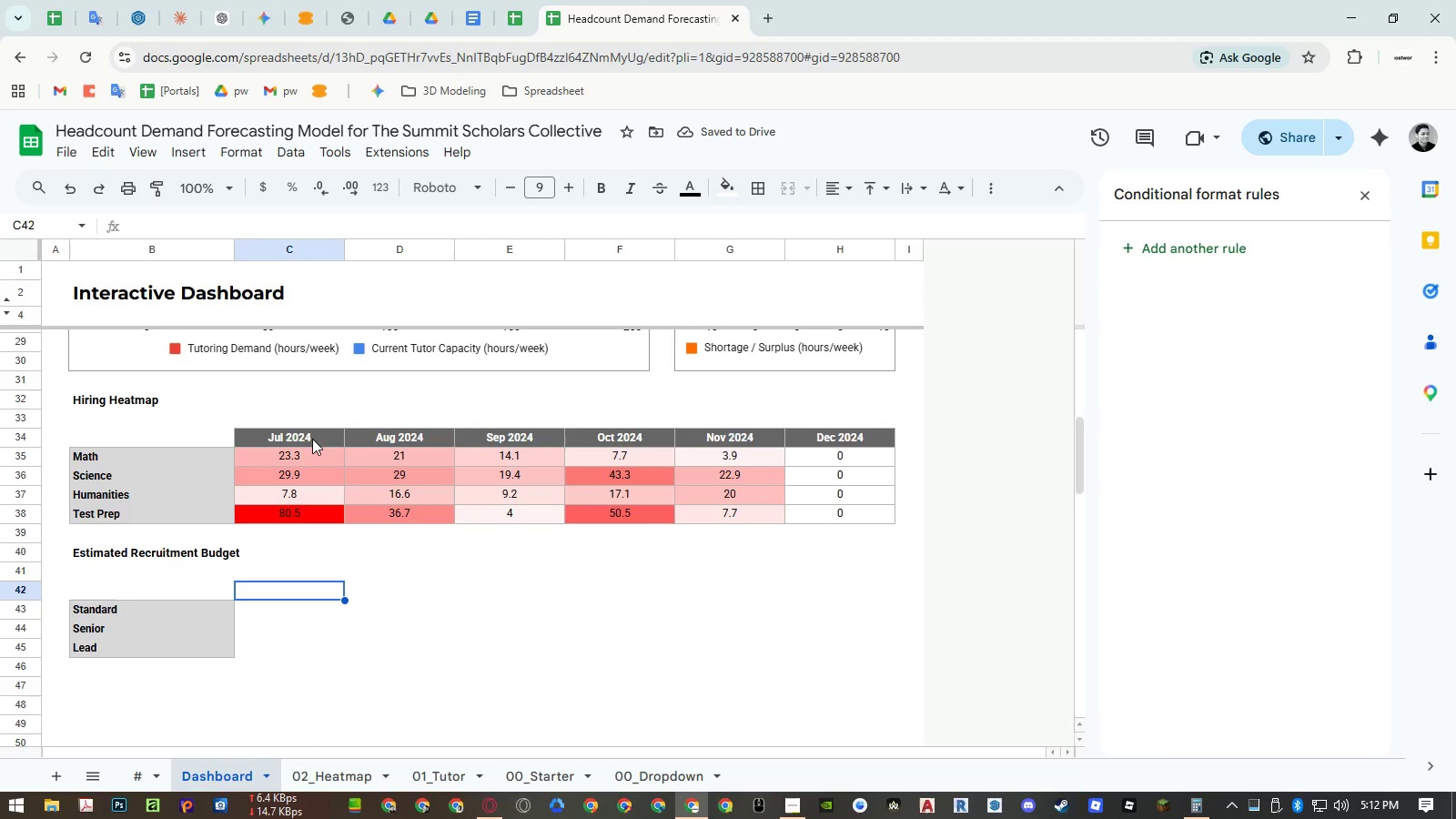 
left_click([312, 439])
 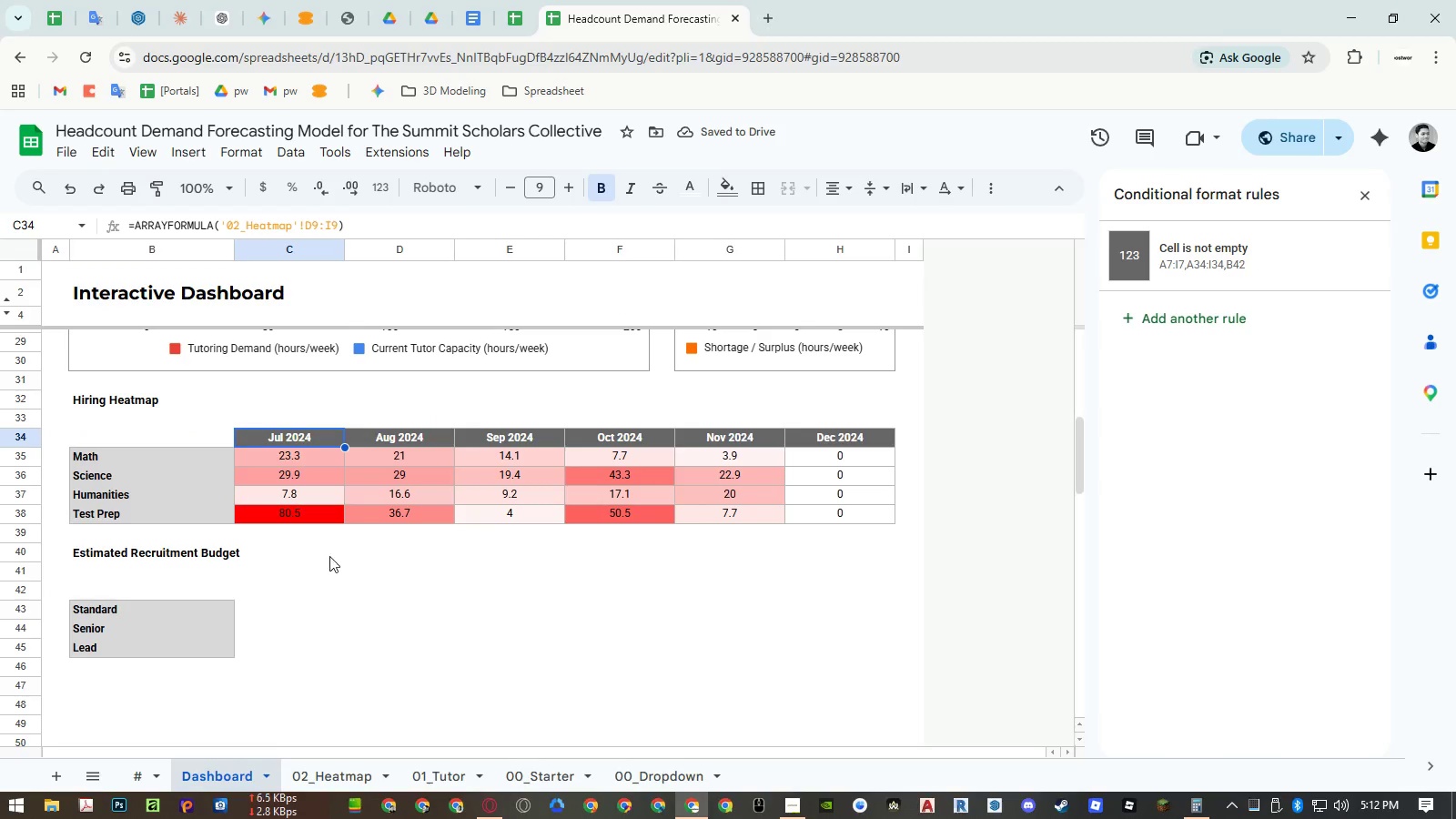 
key(Control+ControlLeft)
 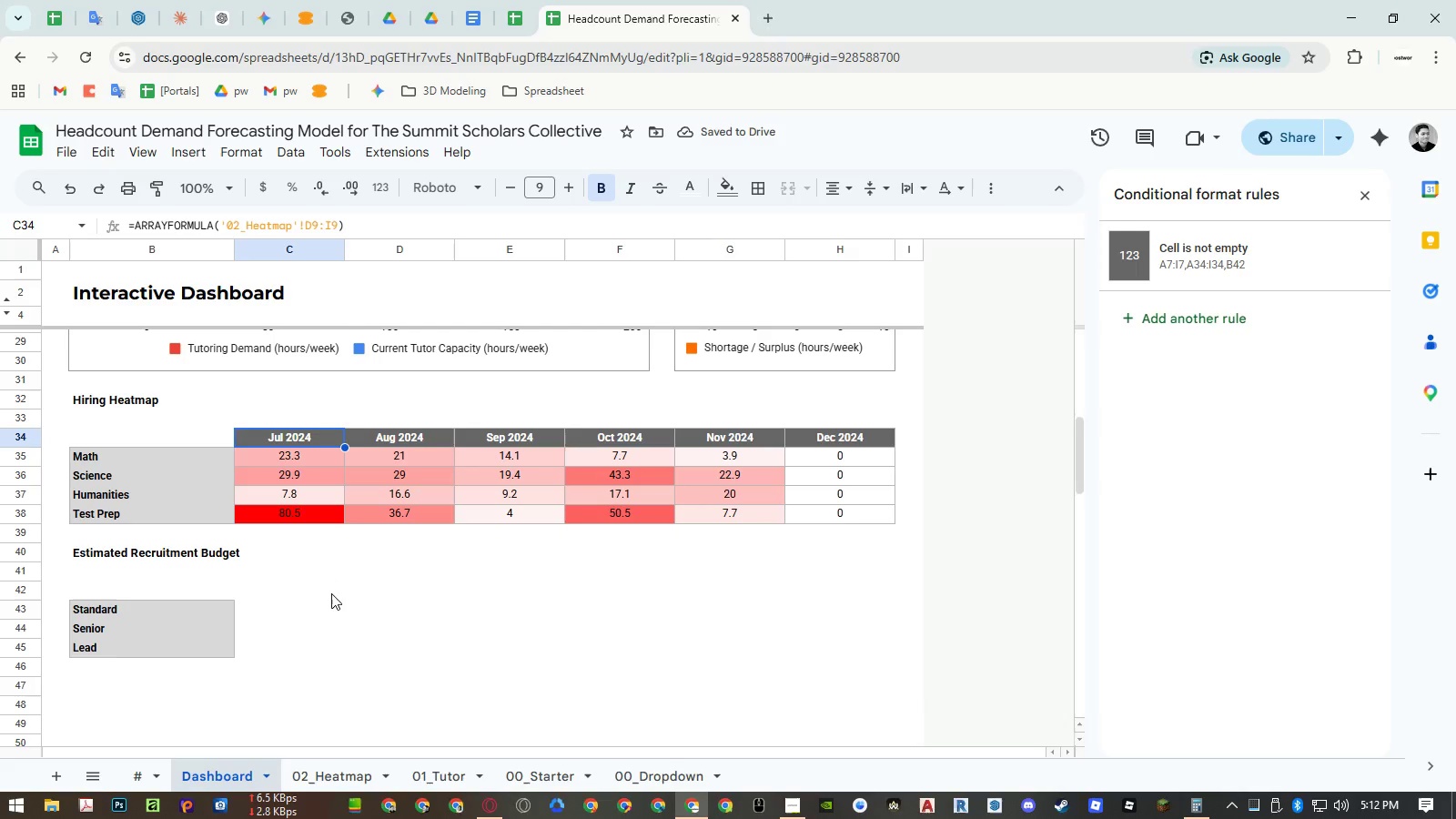 
key(Control+C)
 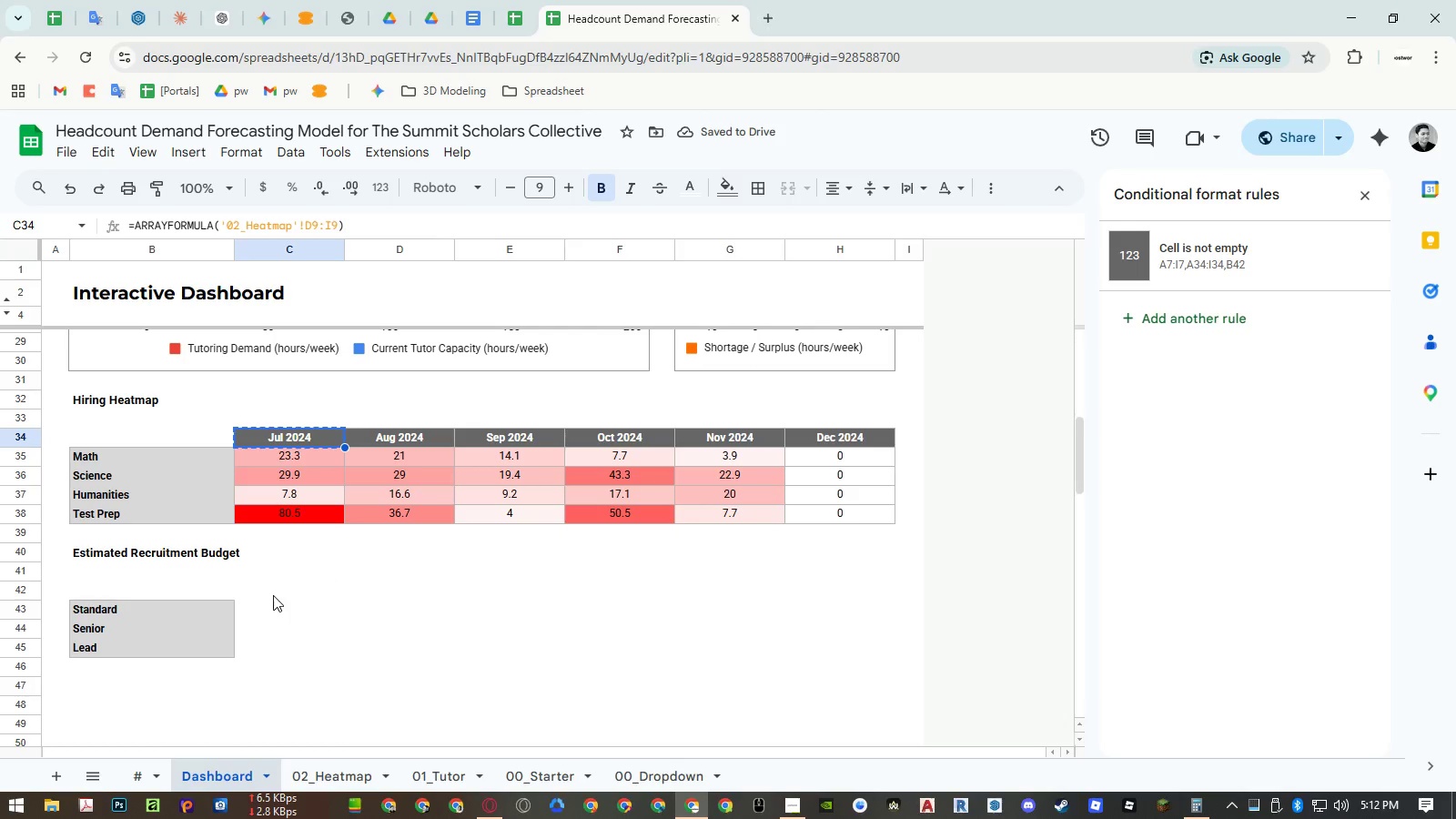 
left_click([271, 592])
 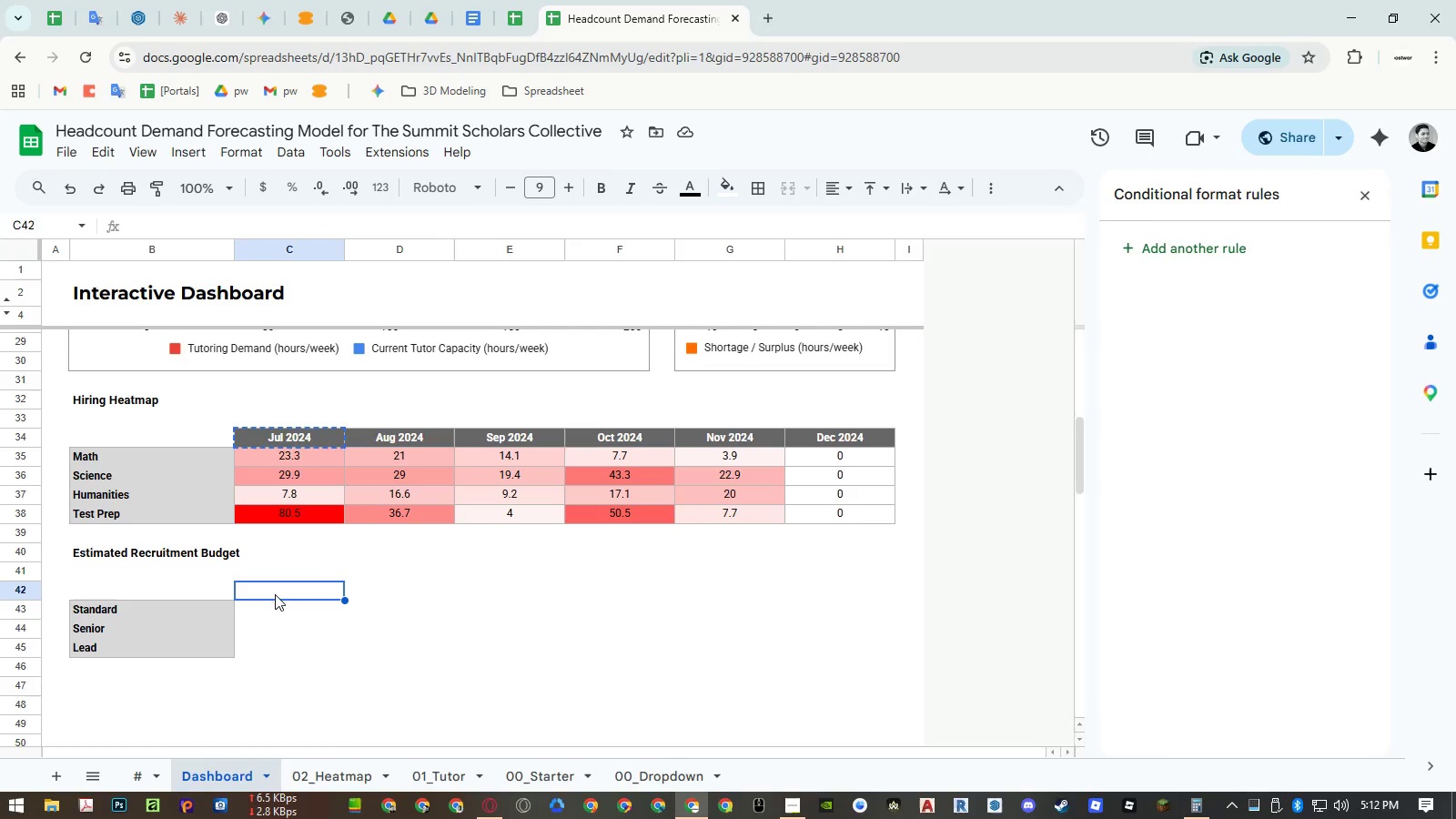 
key(Control+ControlLeft)
 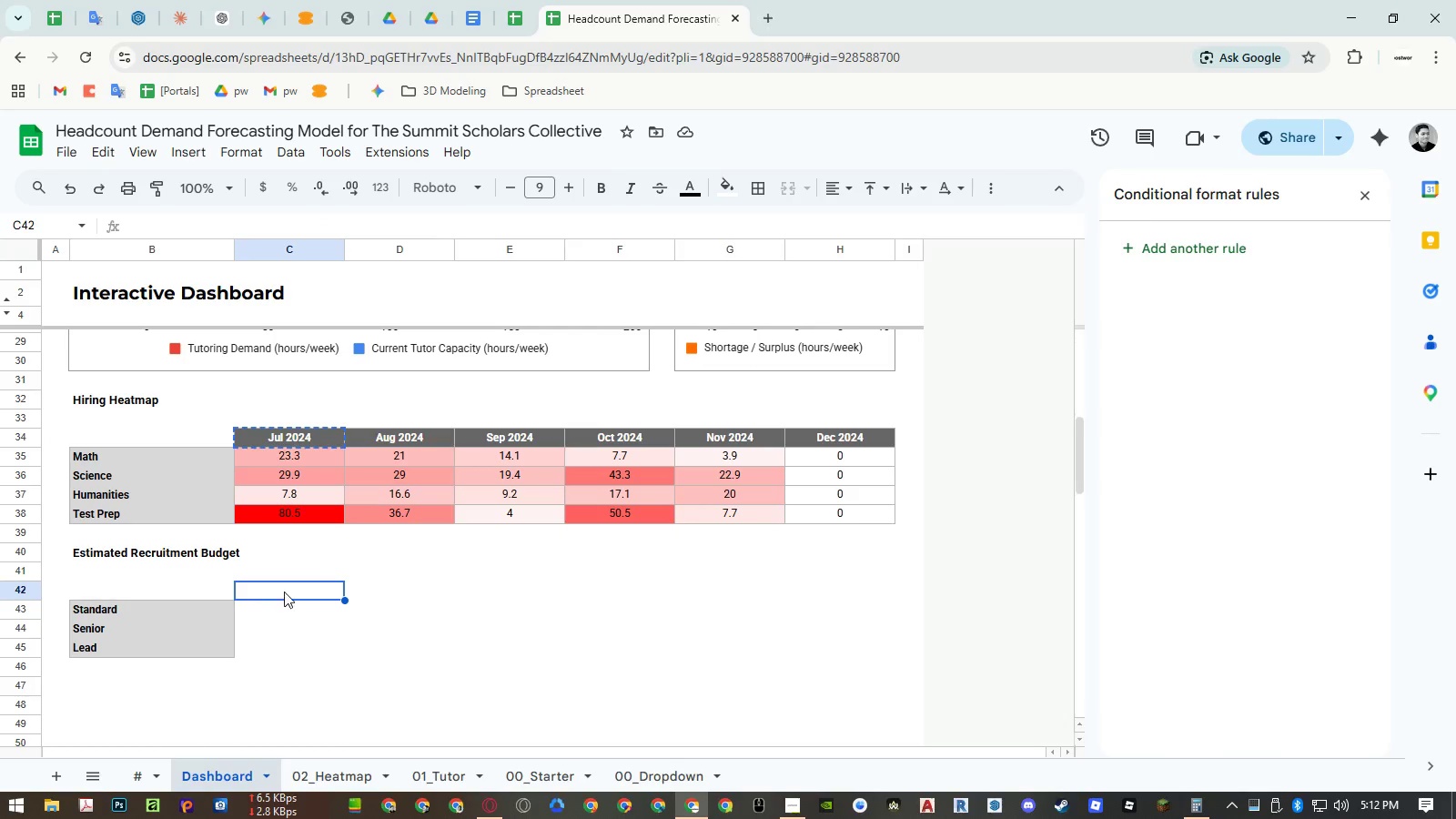 
key(Control+V)
 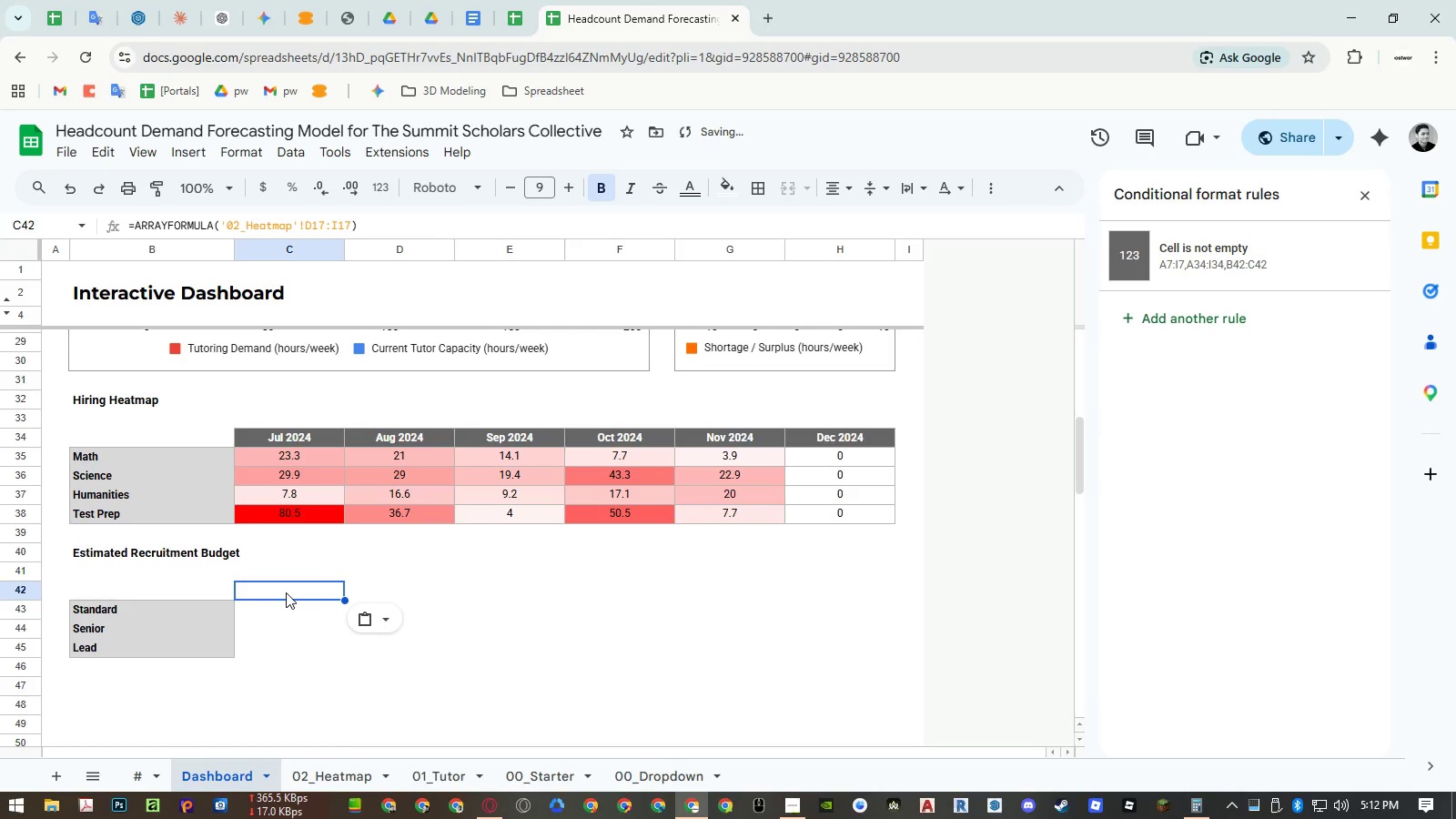 
key(Delete)
 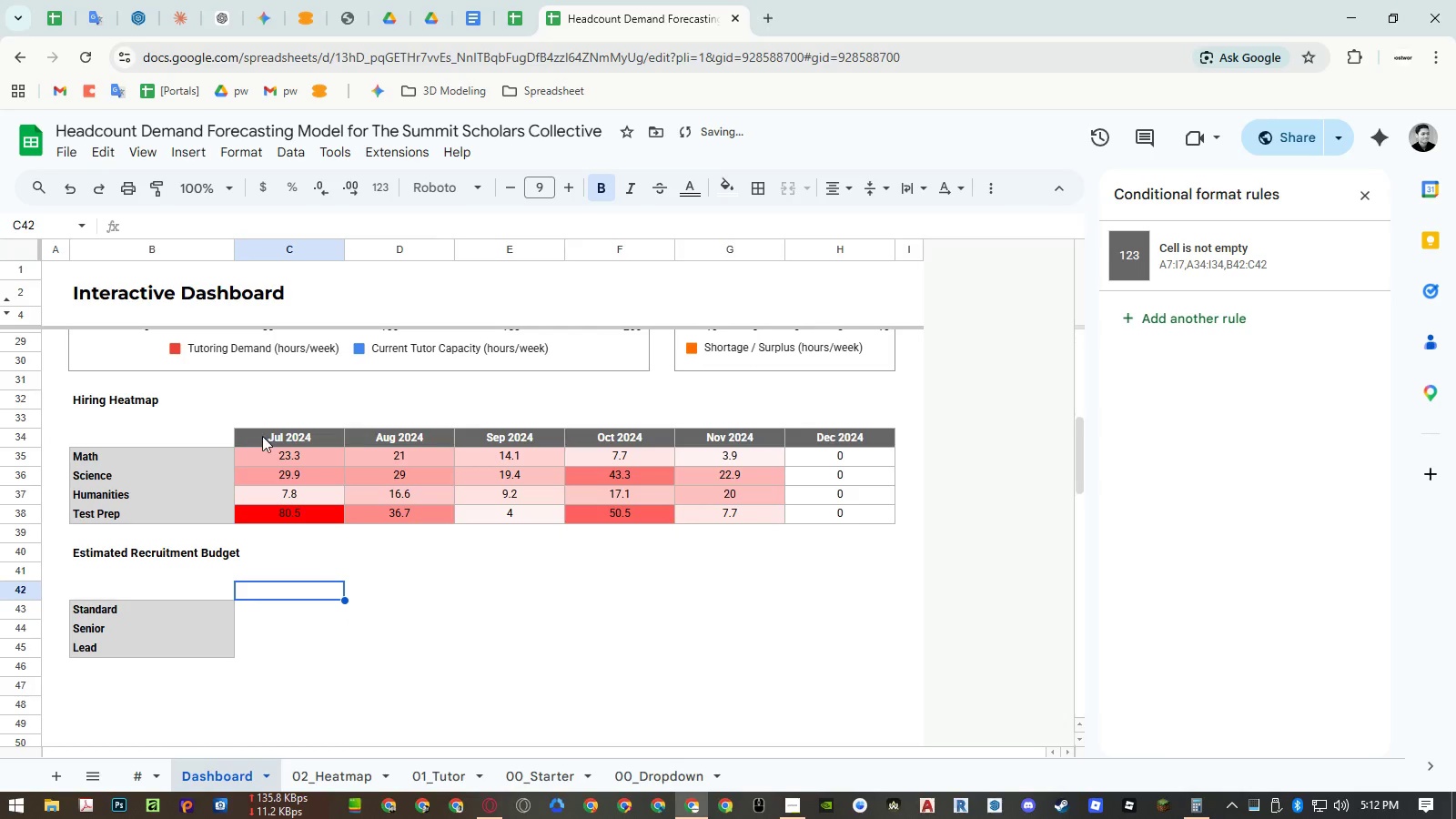 
left_click([264, 435])
 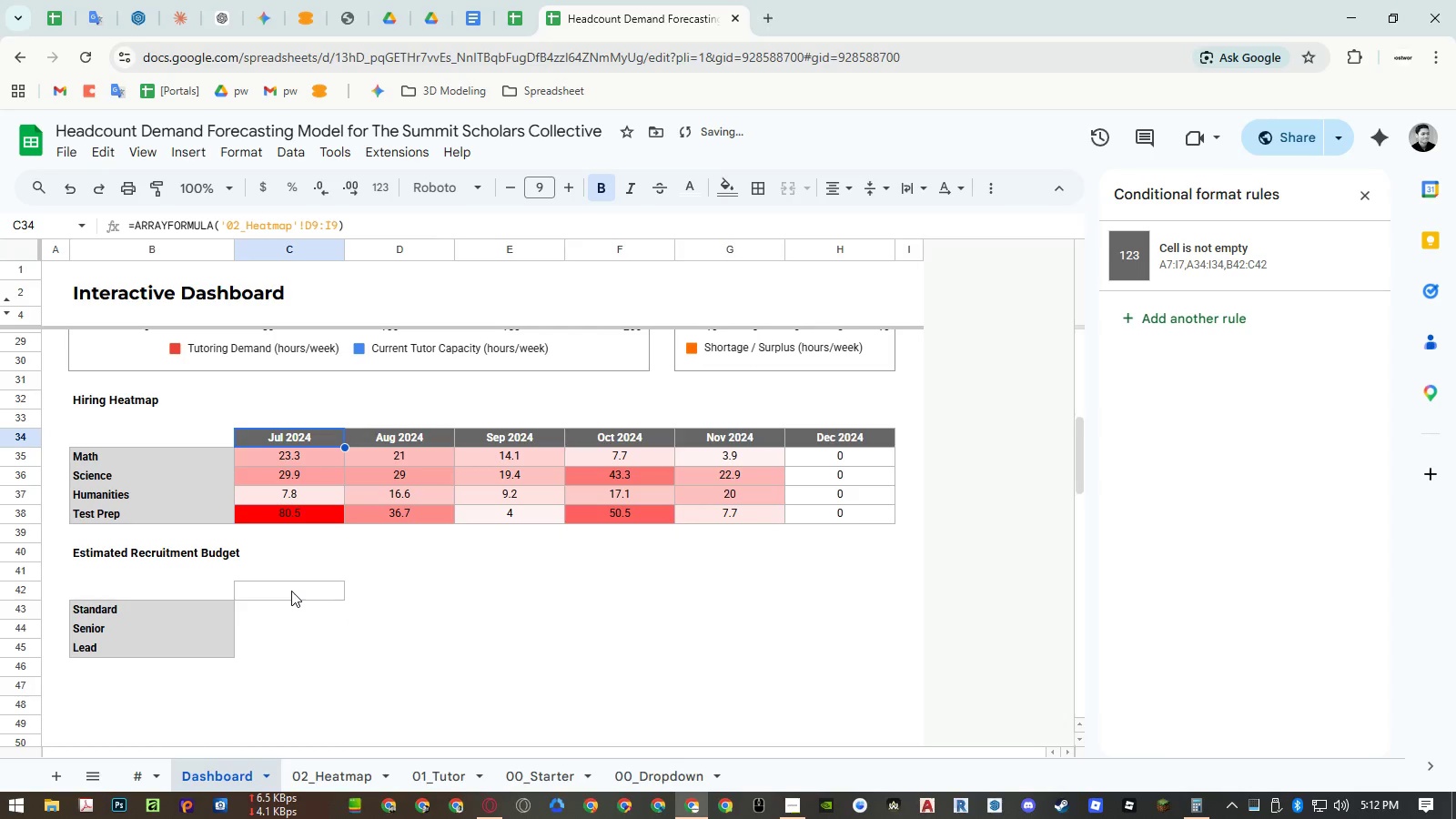 
left_click([291, 591])
 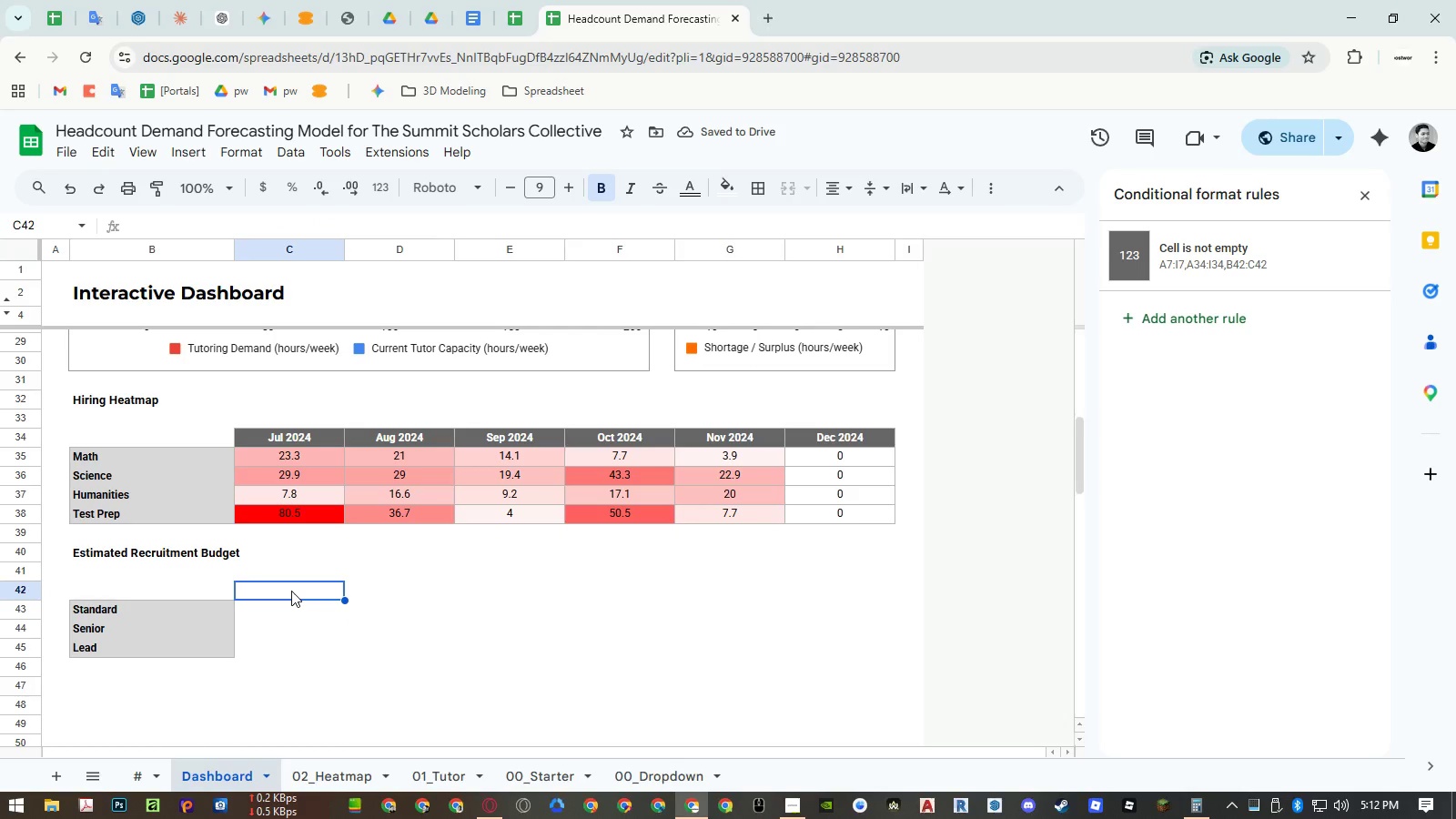 
left_click([277, 434])
 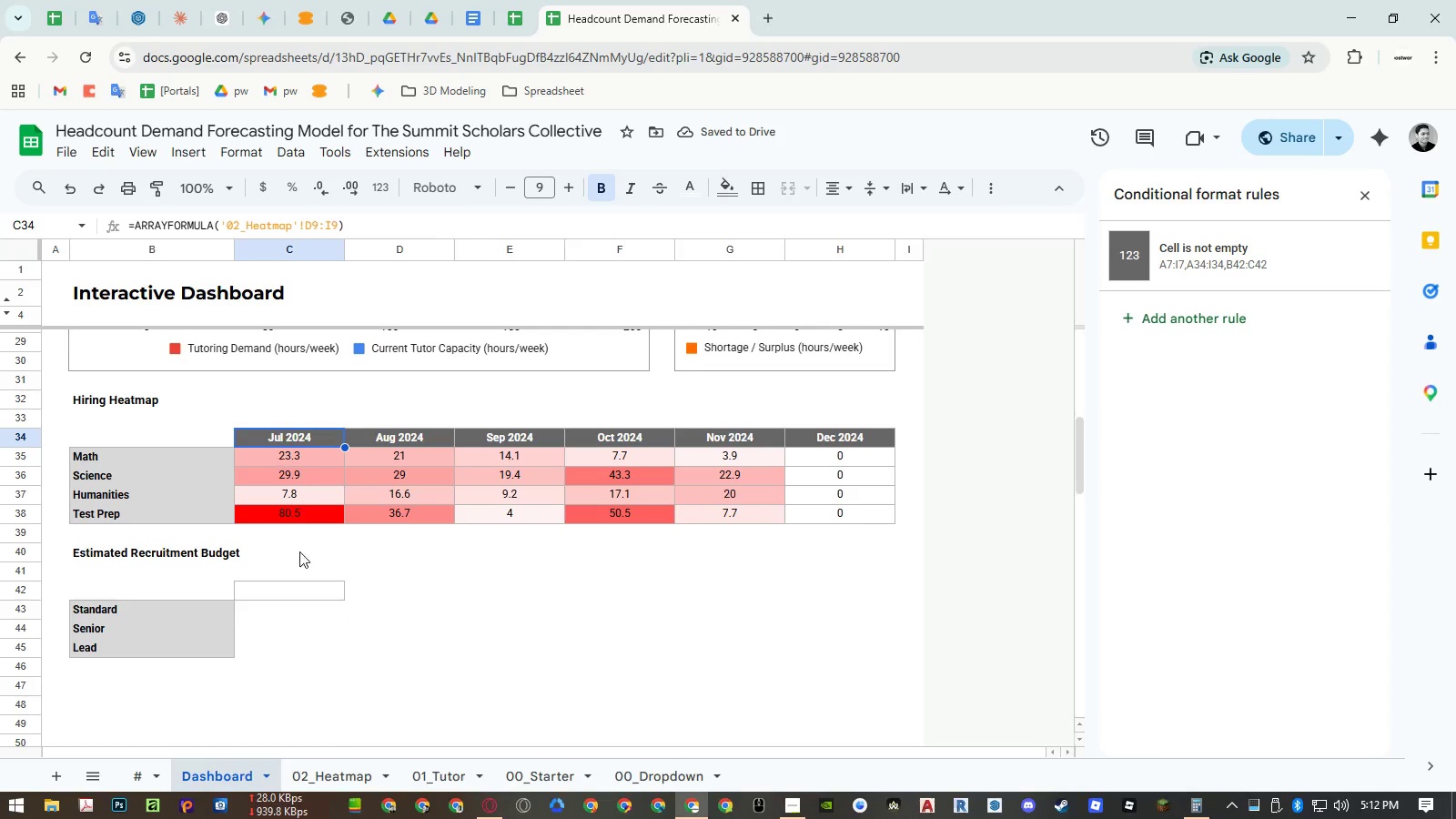 
key(Control+ControlLeft)
 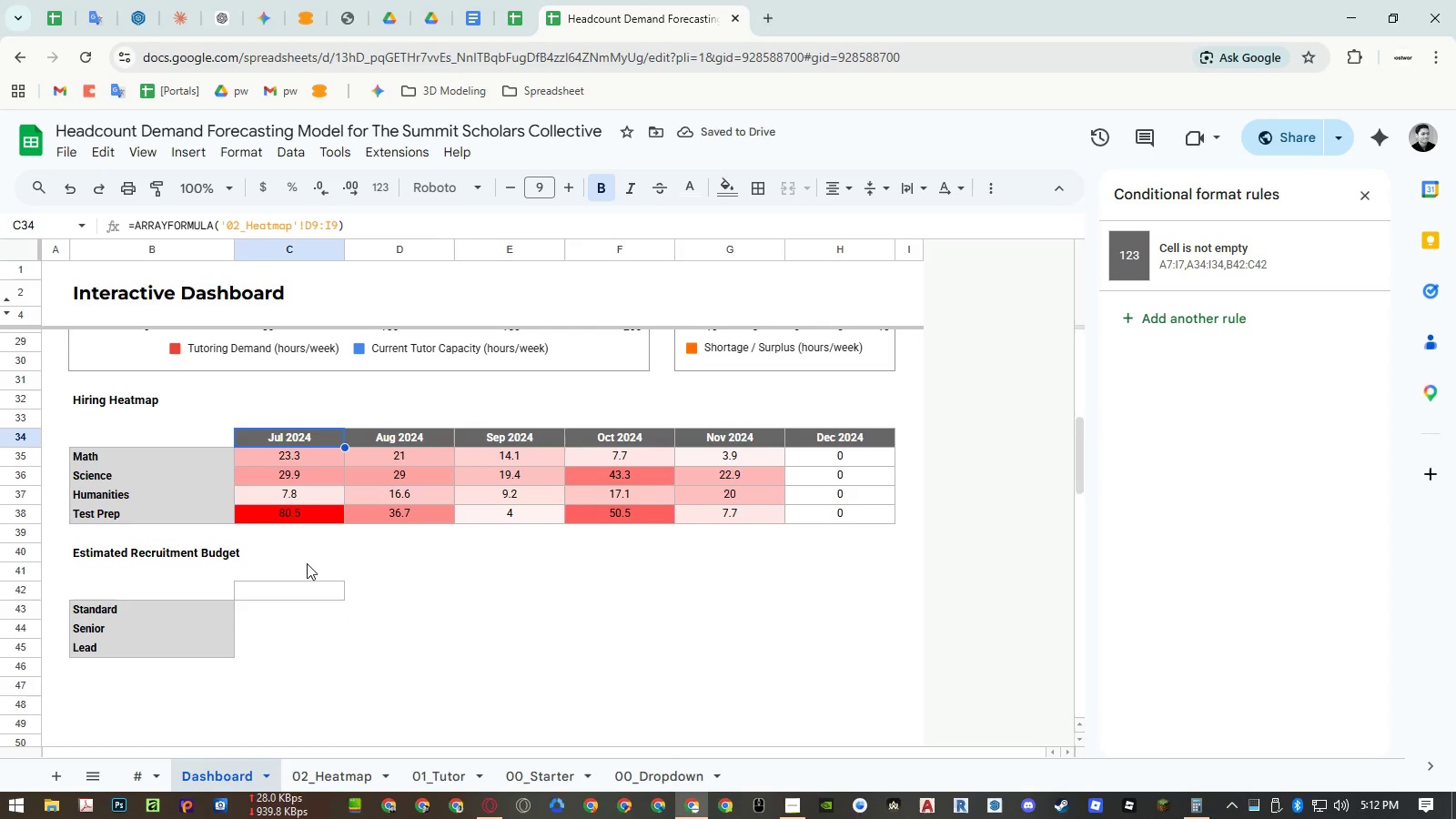 
key(Control+C)
 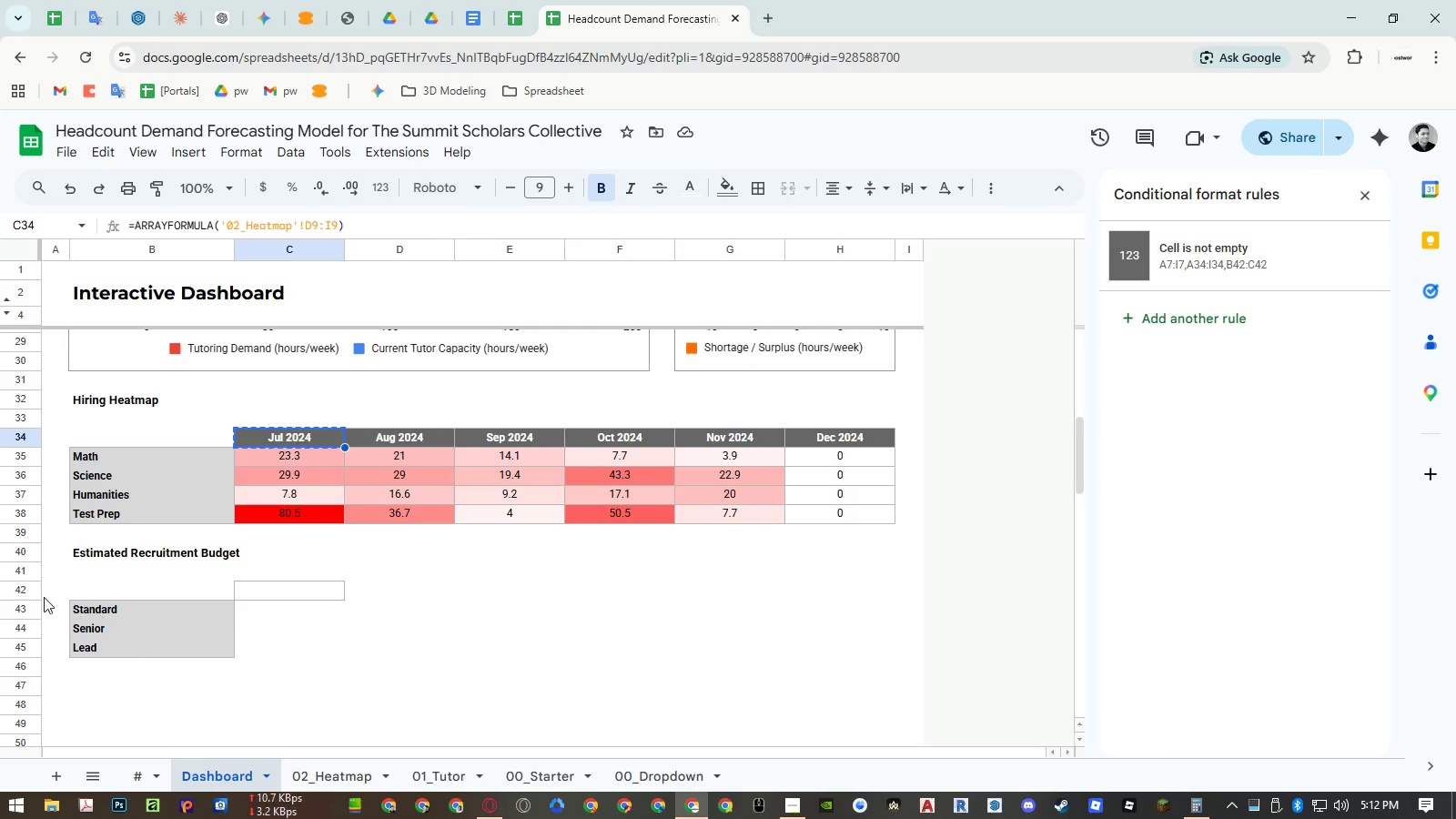 
left_click([28, 592])
 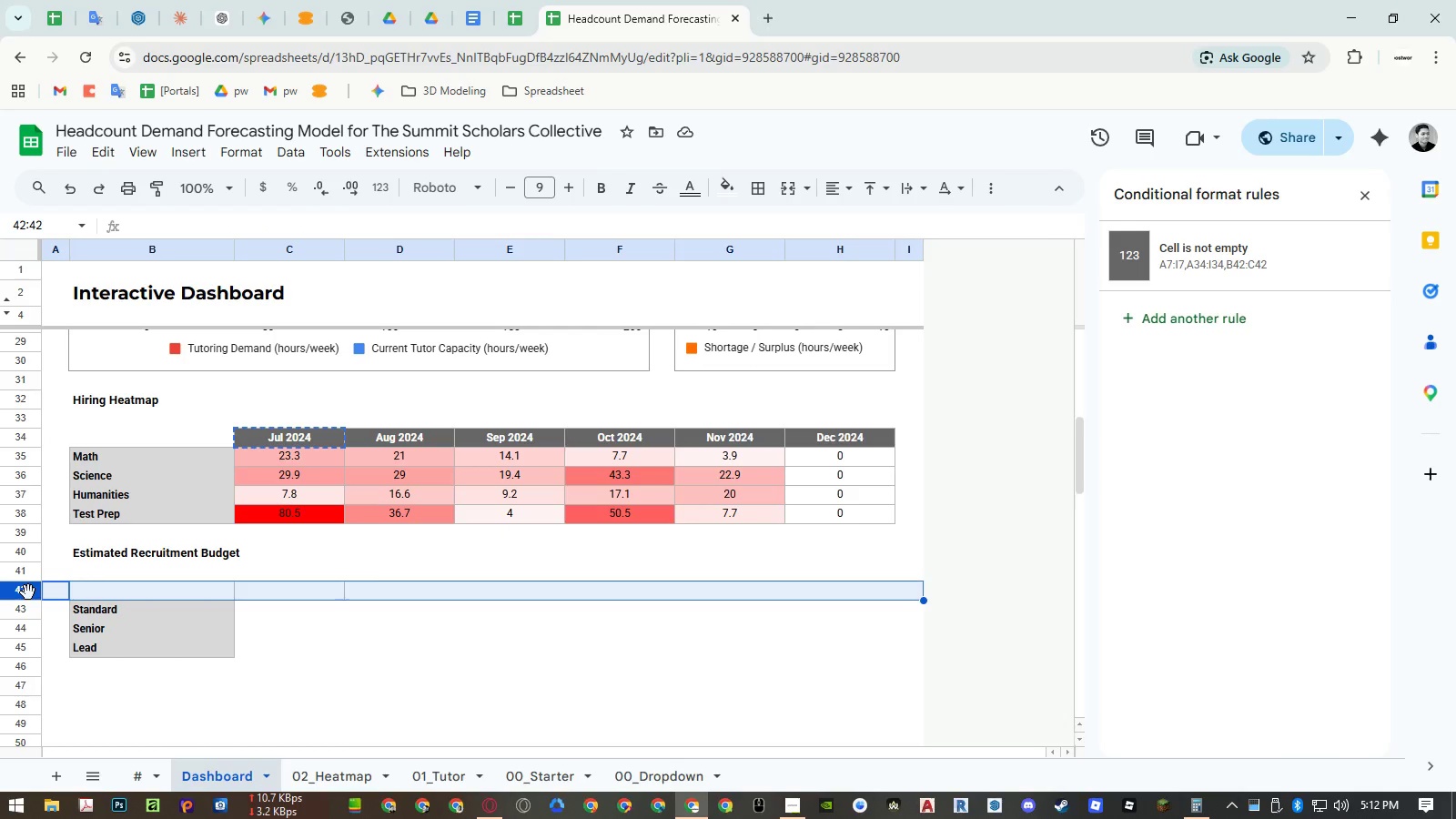 
key(Alt+Control+V)
 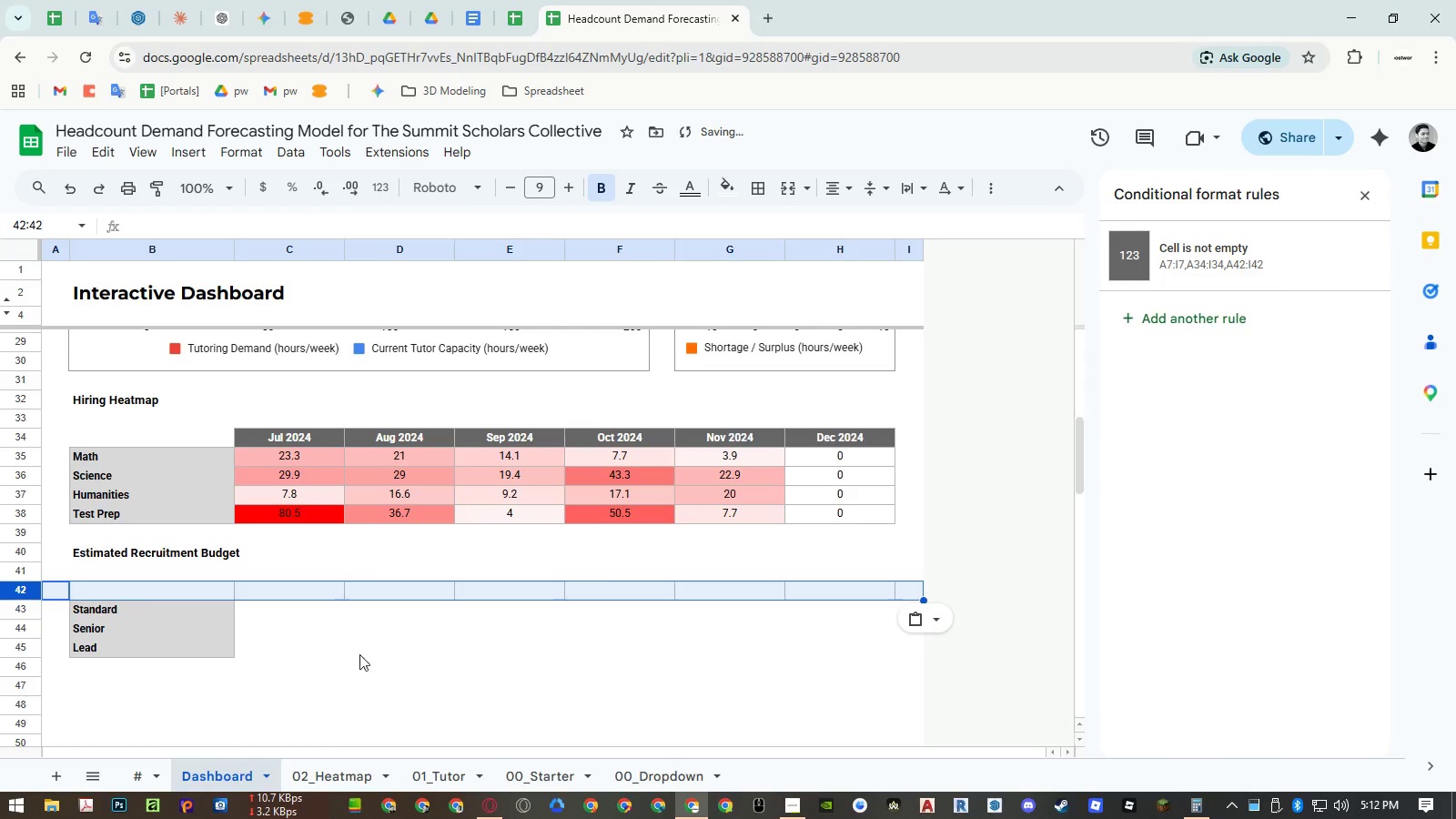 
left_click([404, 653])
 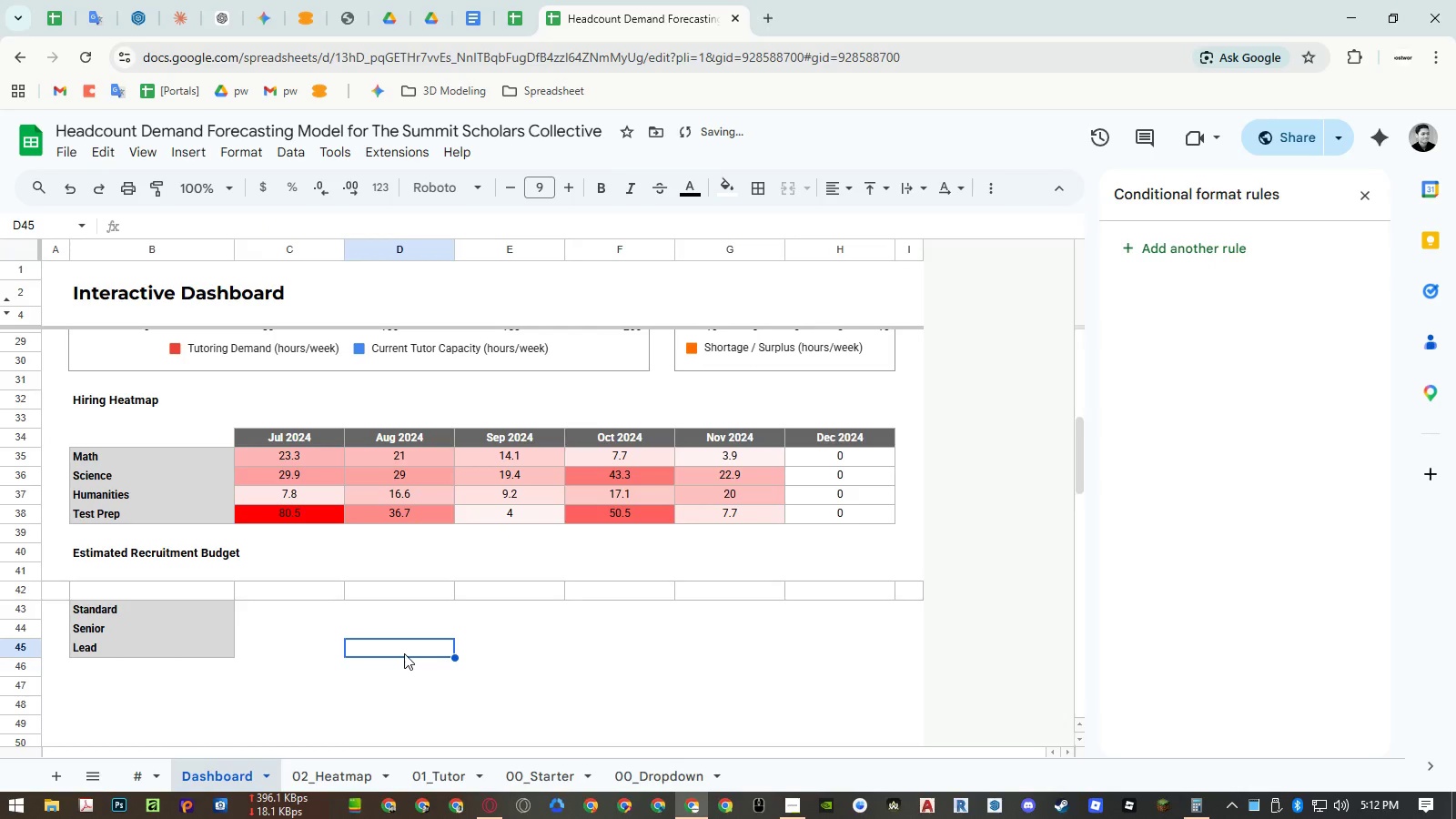 
key(Control+ControlLeft)
 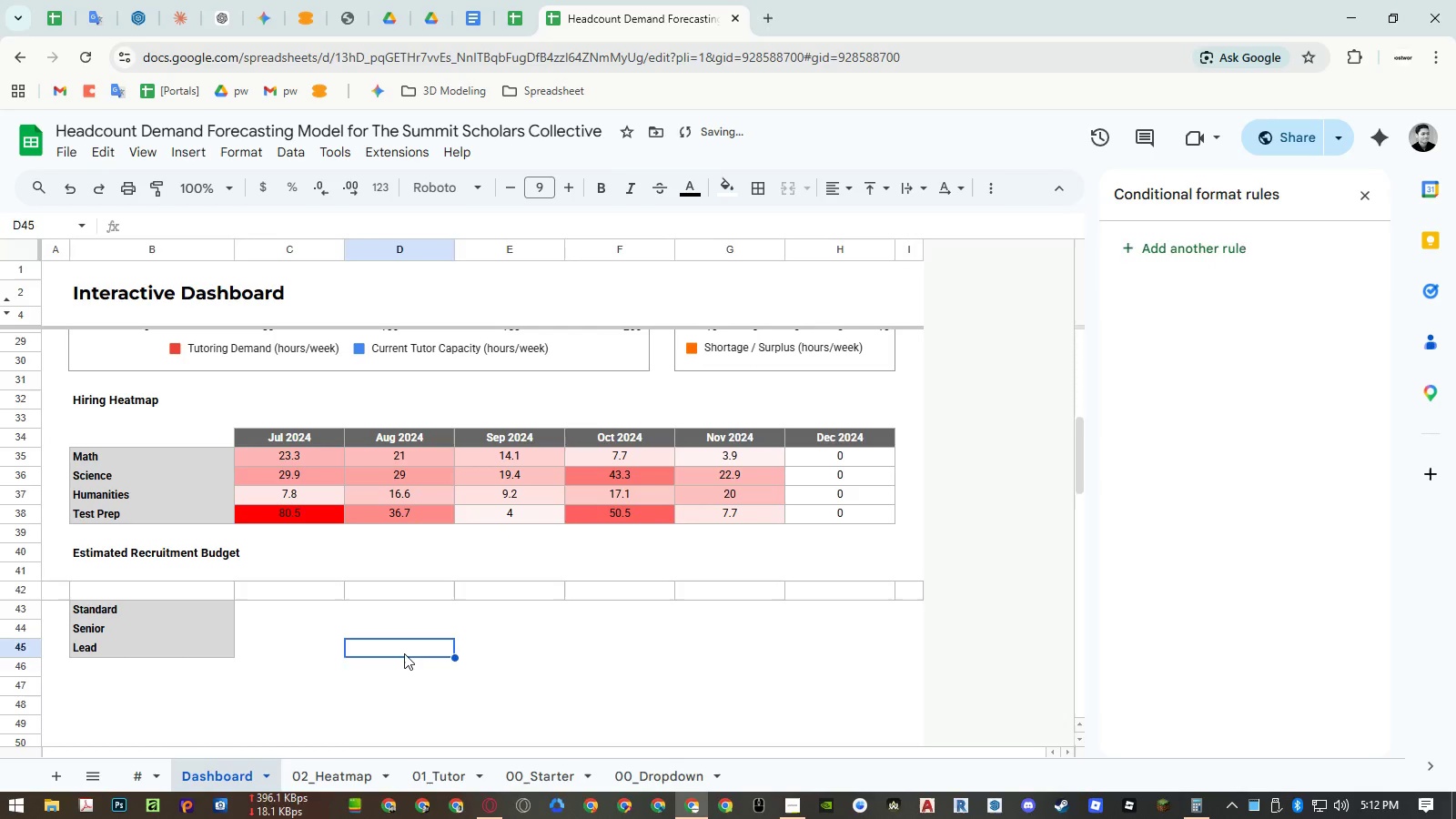 
key(Control+Z)
 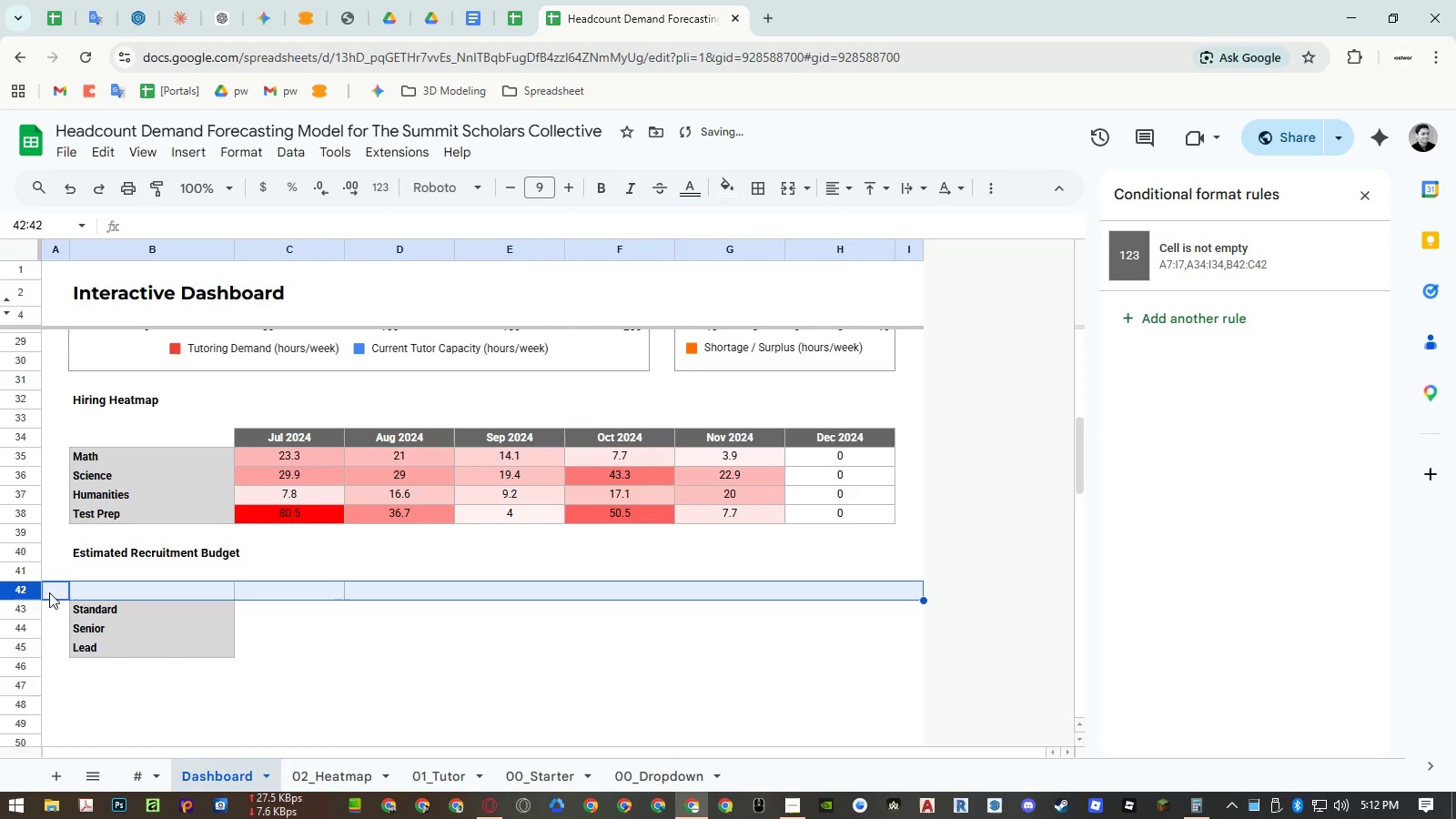 
right_click([29, 591])
 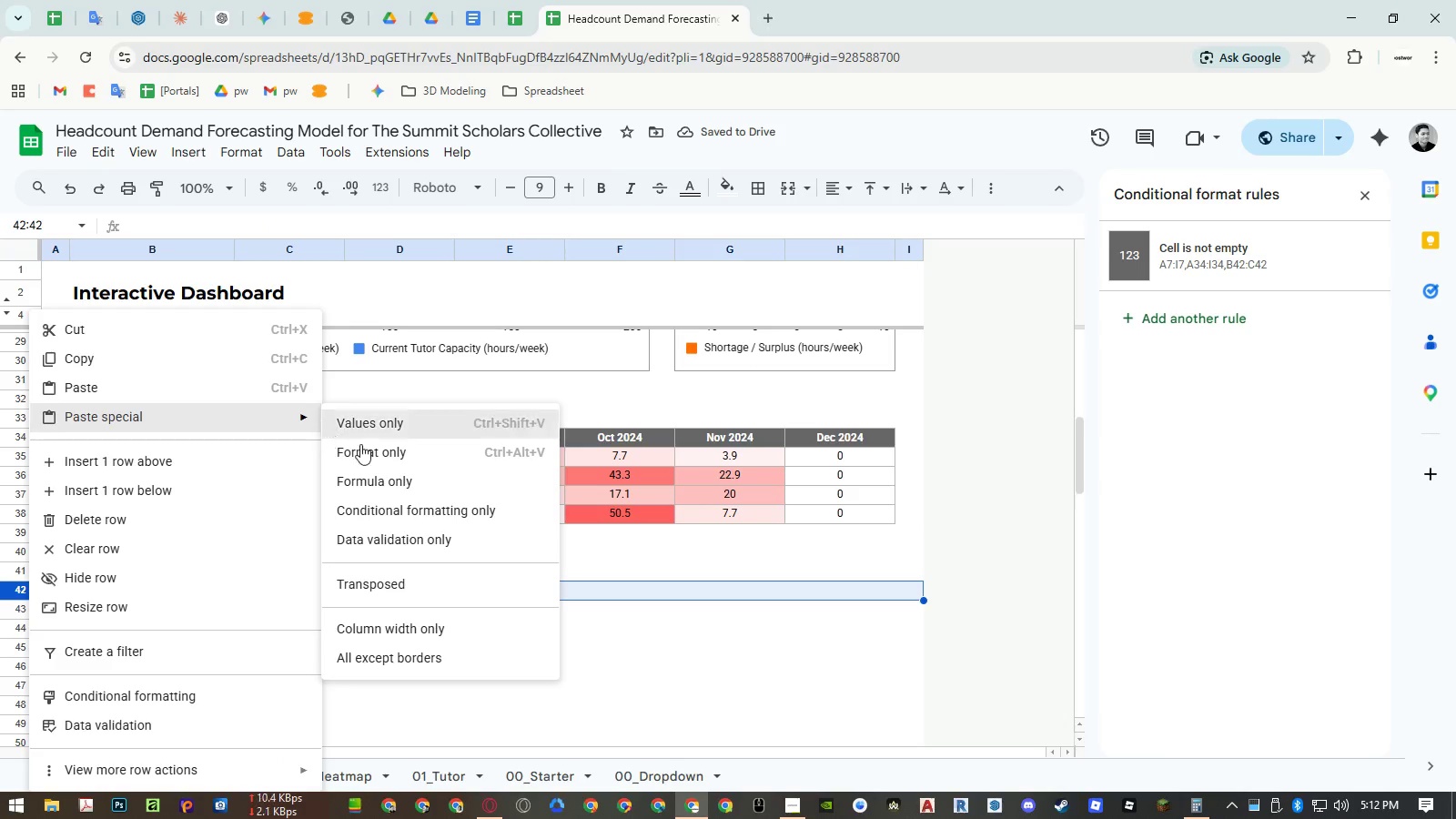 
left_click([393, 500])
 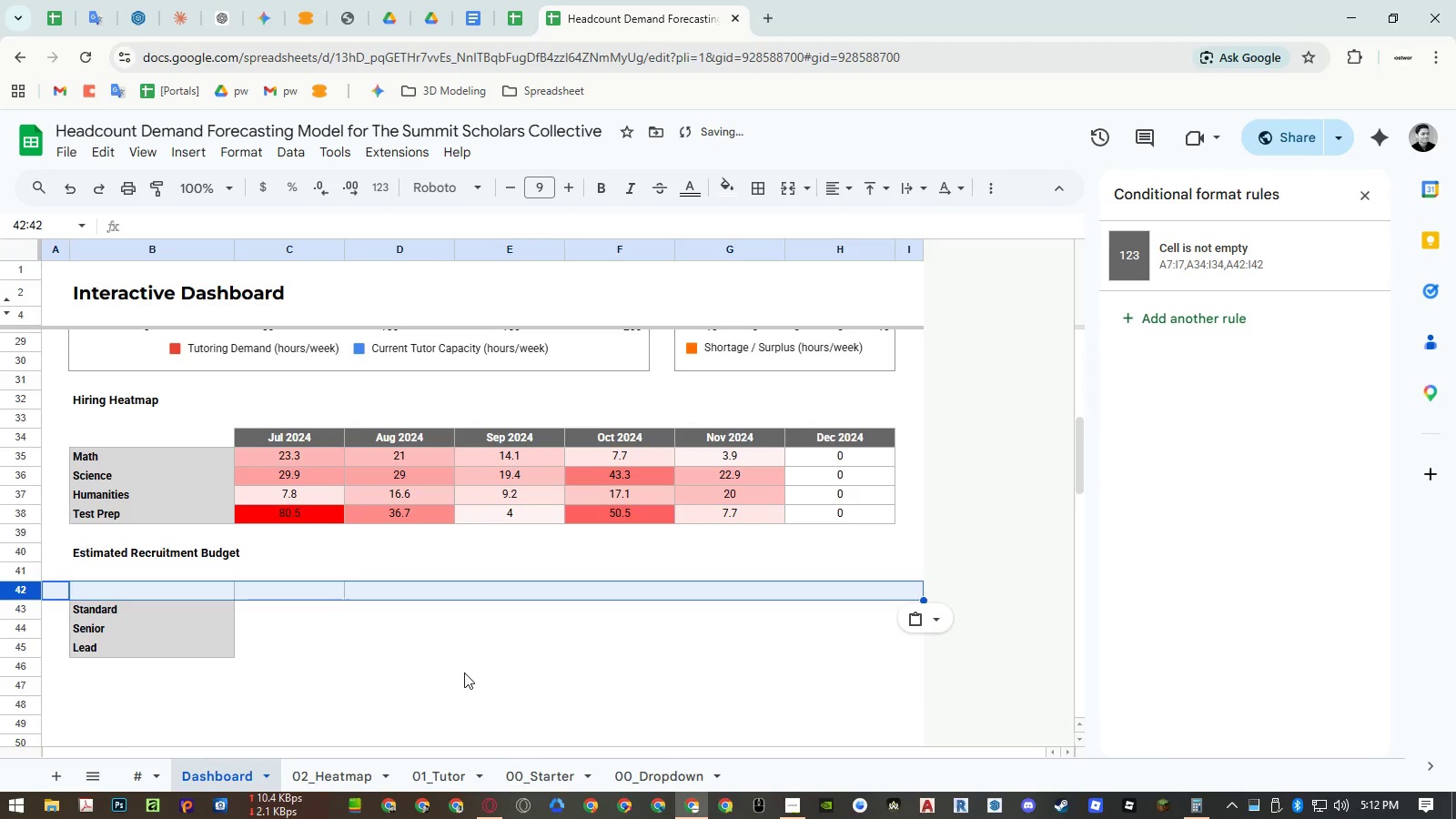 
left_click([464, 672])
 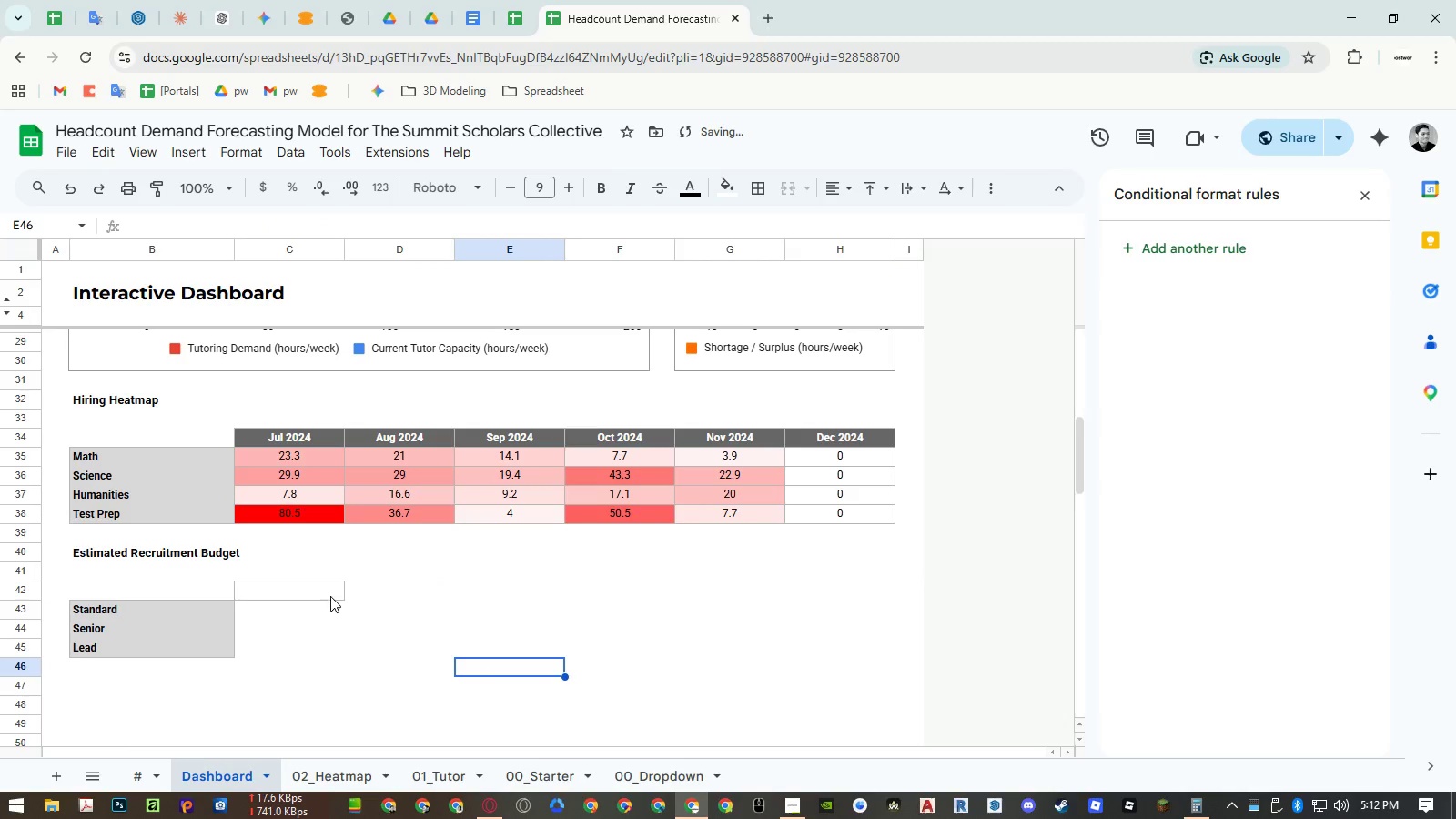 
left_click([372, 598])
 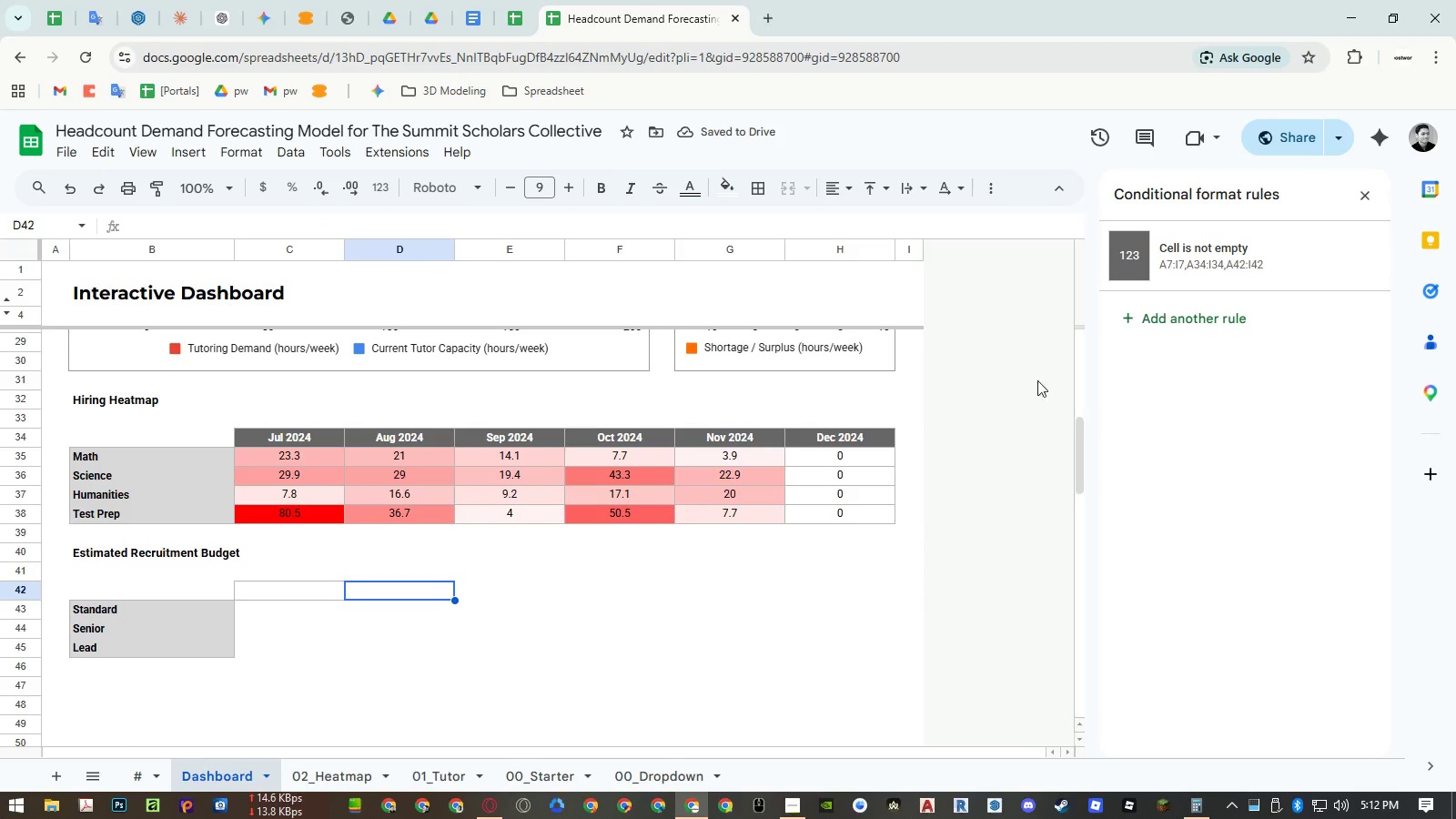 
mouse_move([1186, 274])
 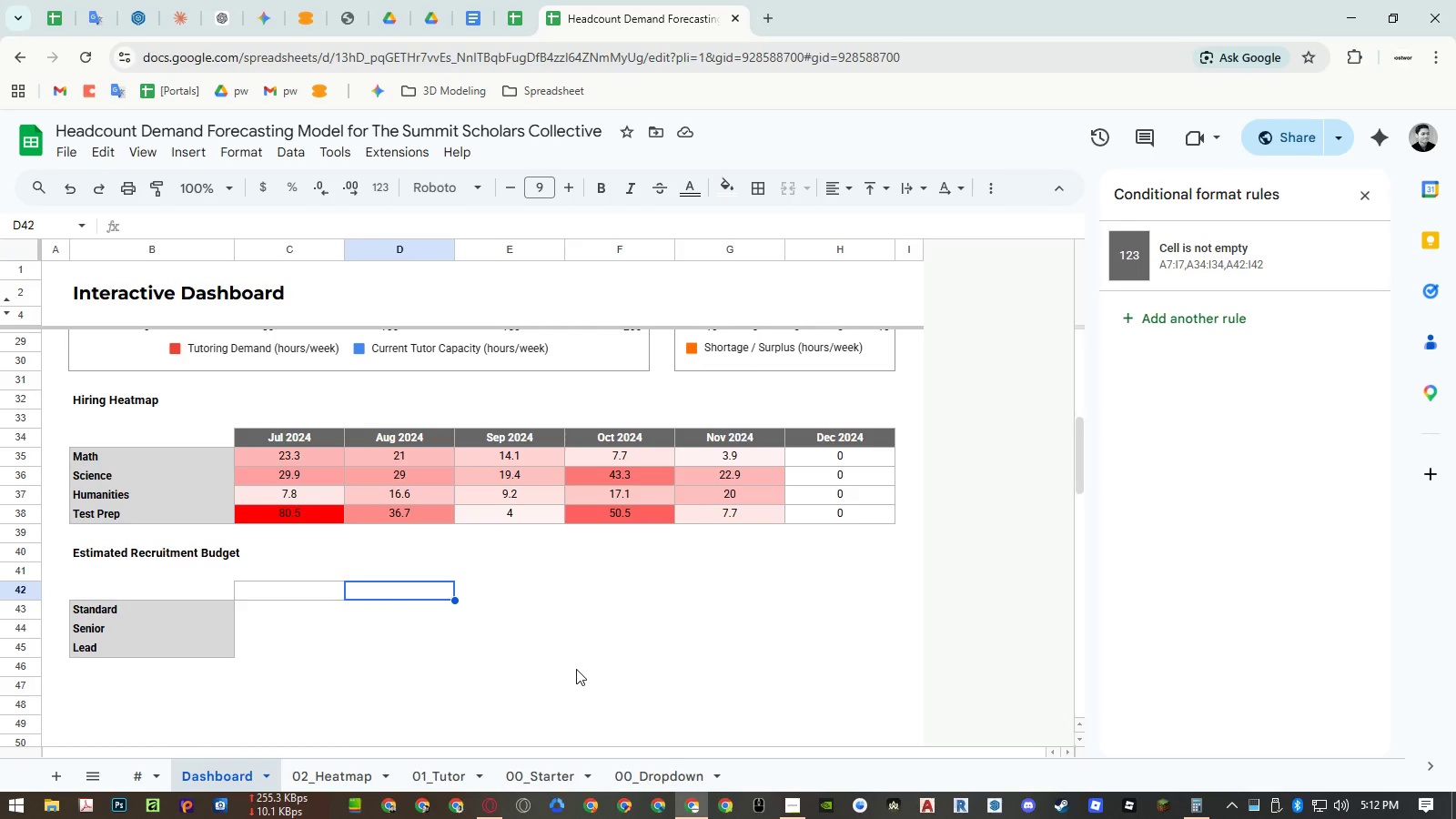 
left_click([576, 669])
 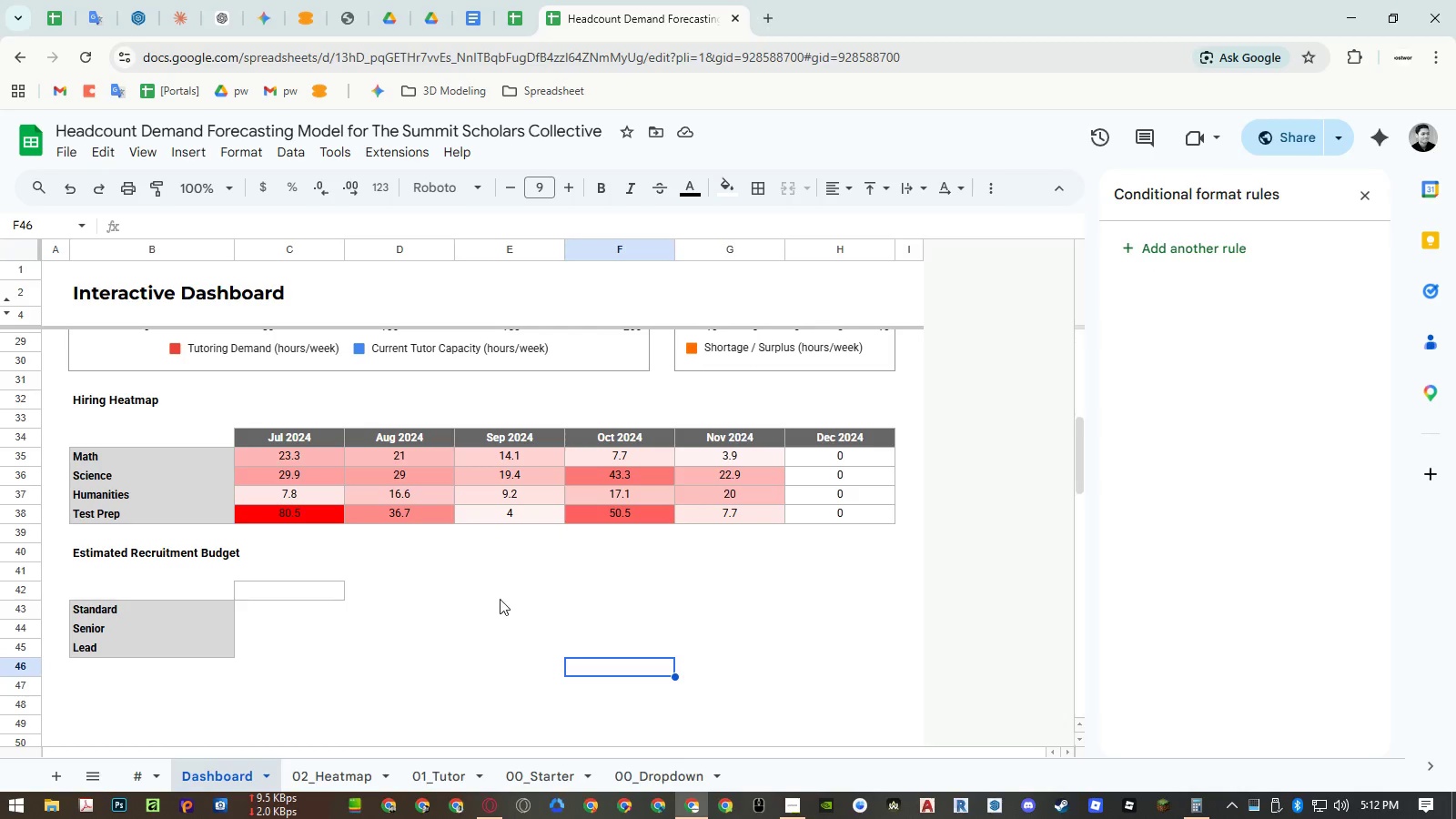 
left_click([500, 598])
 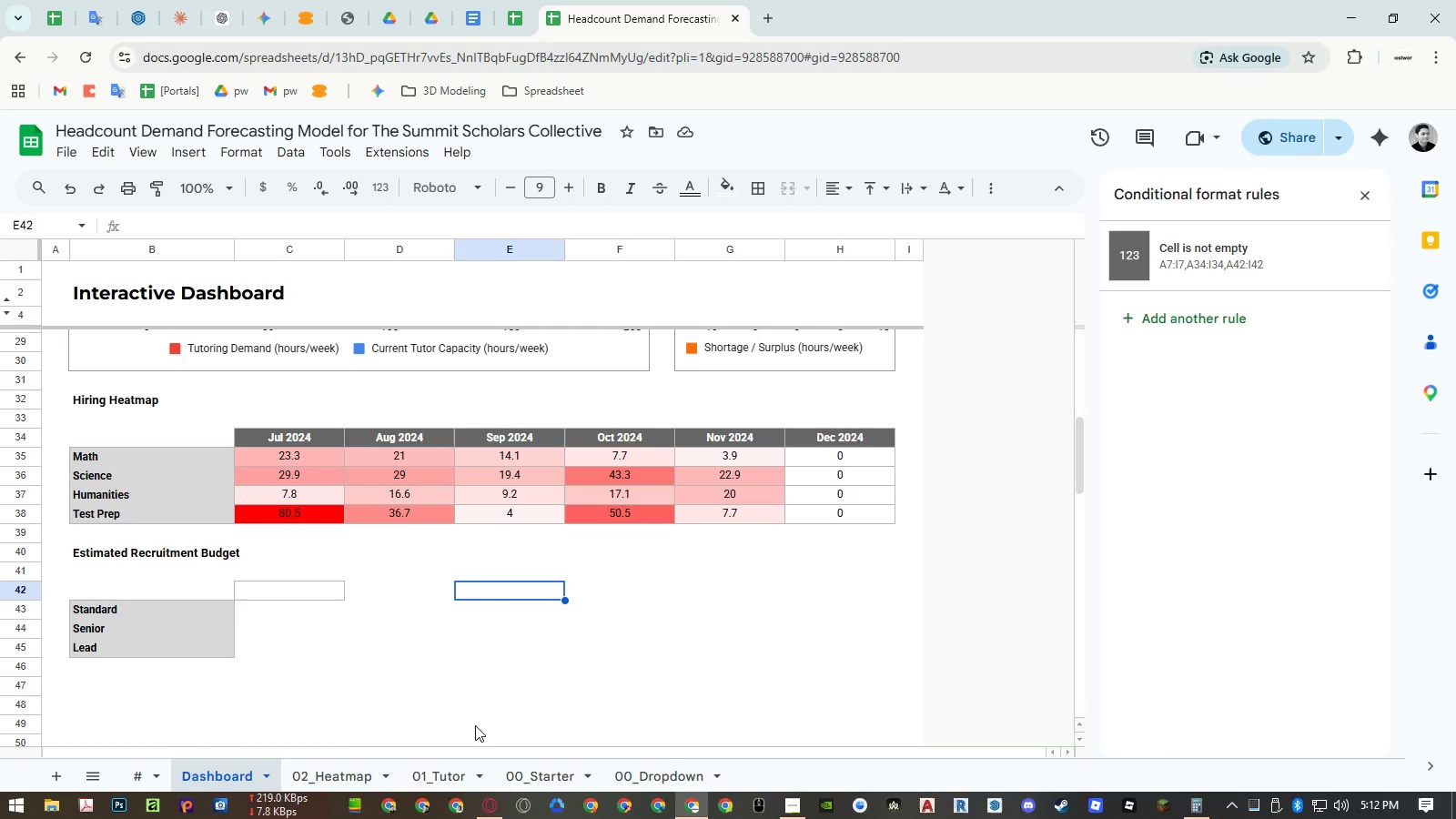 
wait(14.08)
 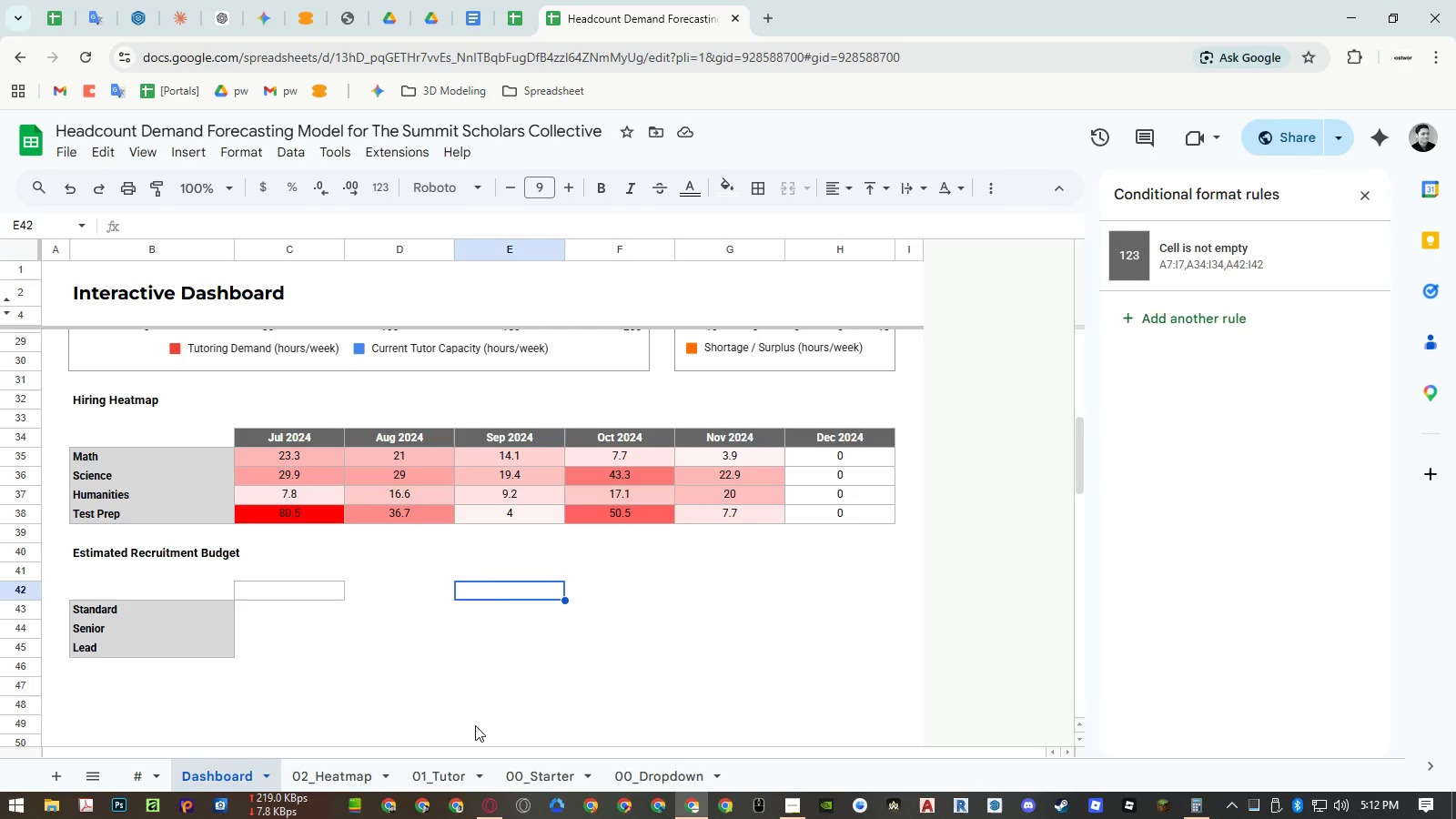 
left_click([445, 766])
 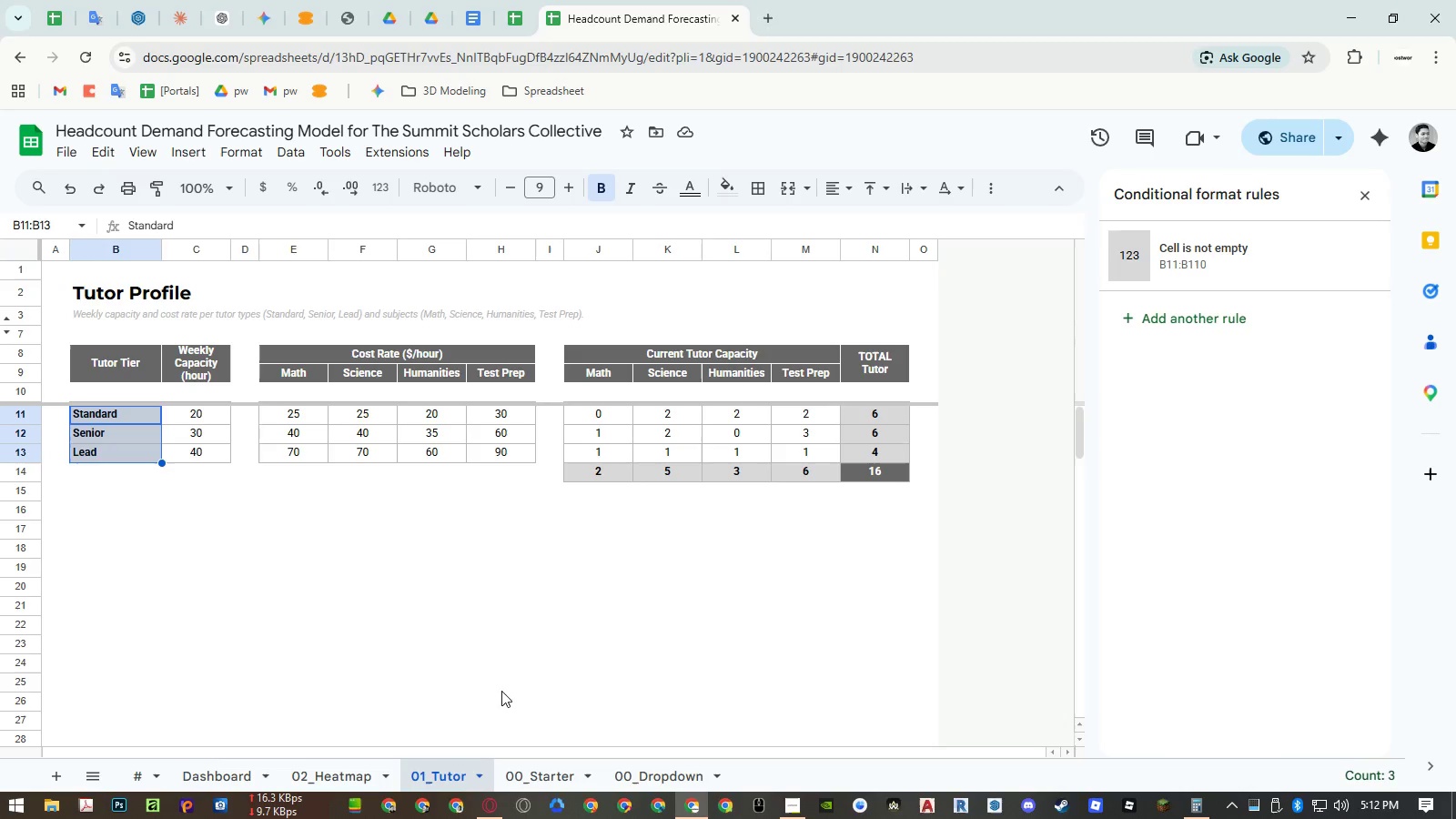 
scroll: coordinate [579, 542], scroll_direction: up, amount: 6.0
 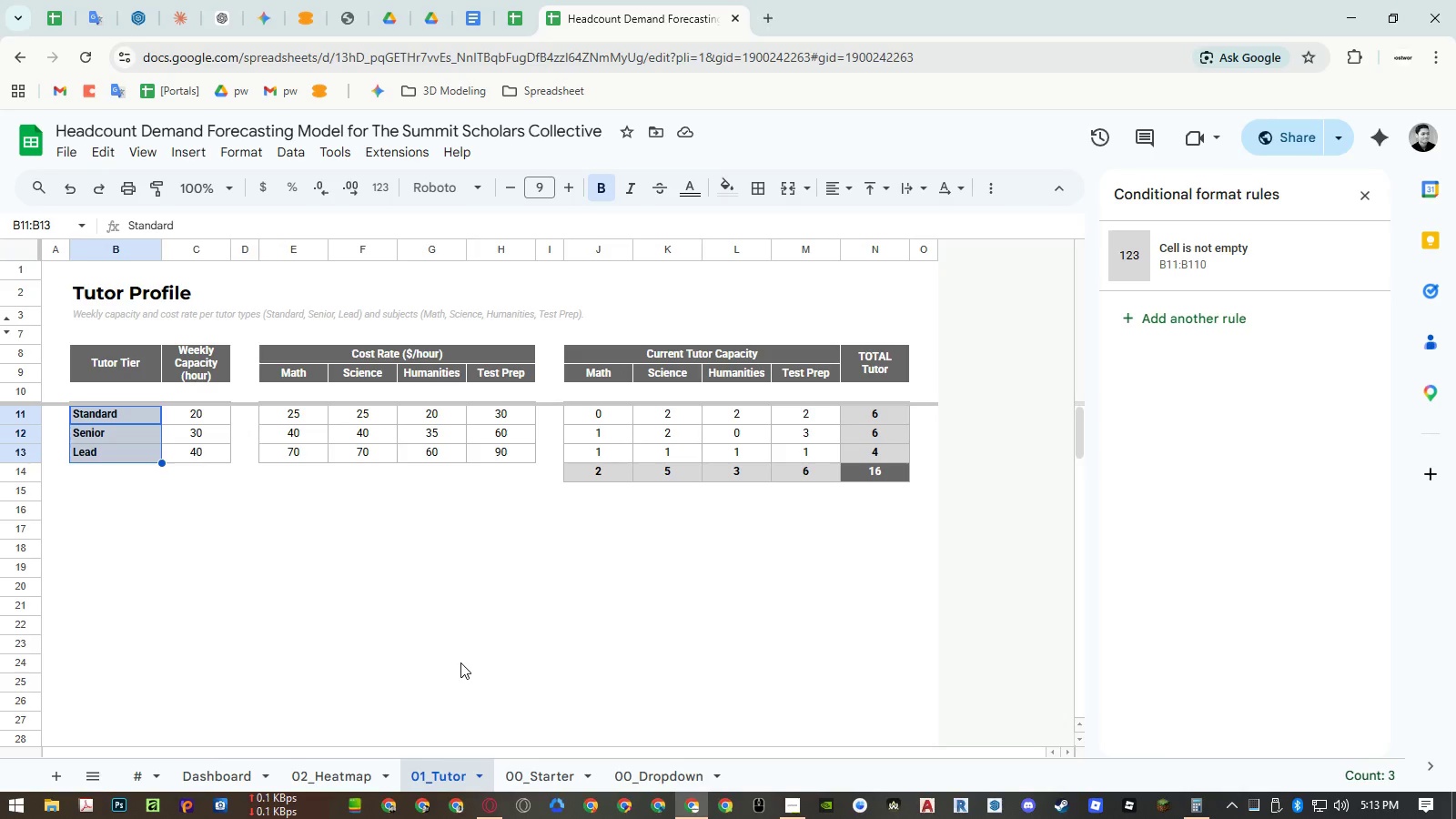 
wait(29.37)
 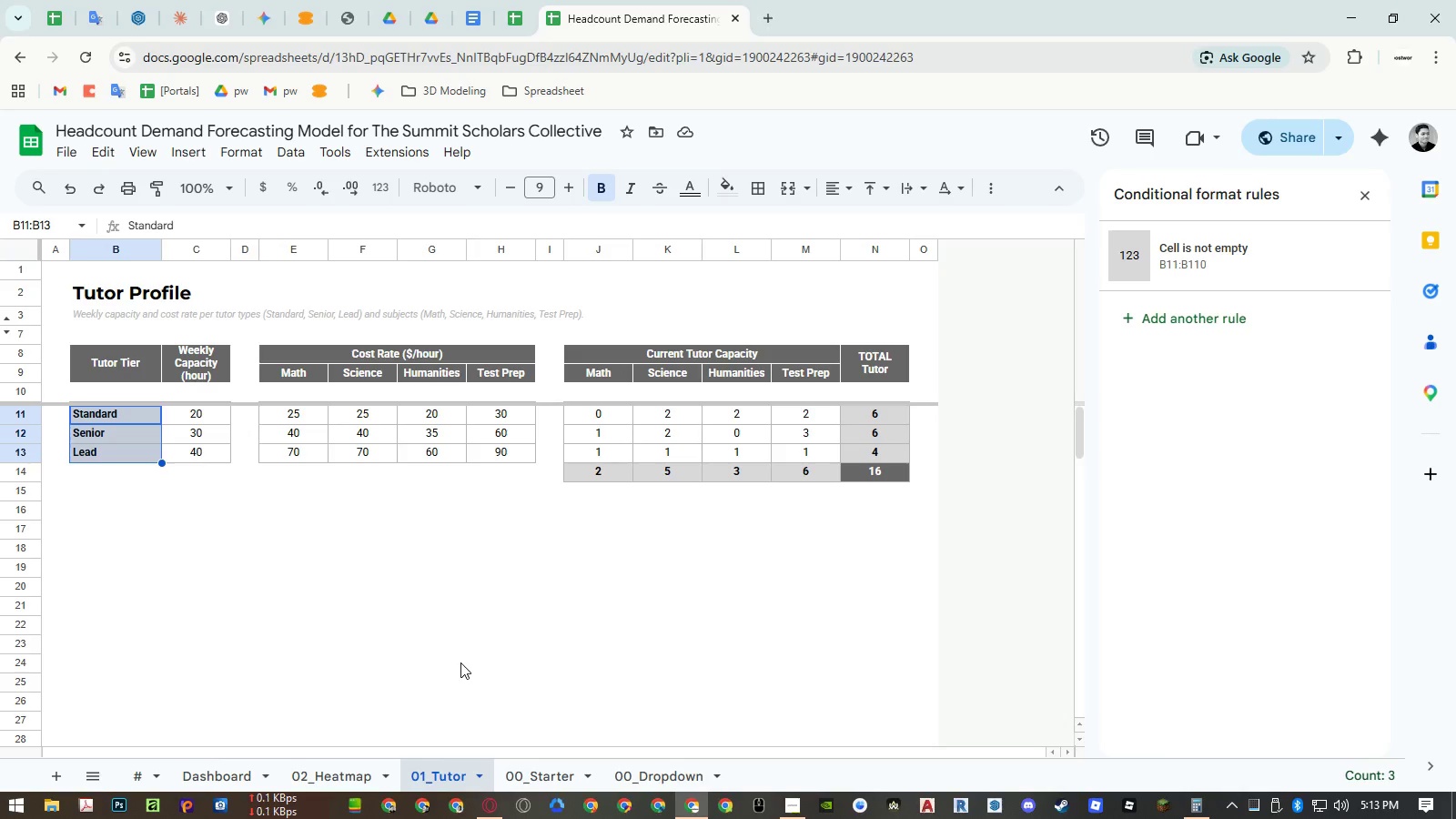 
left_click([337, 765])
 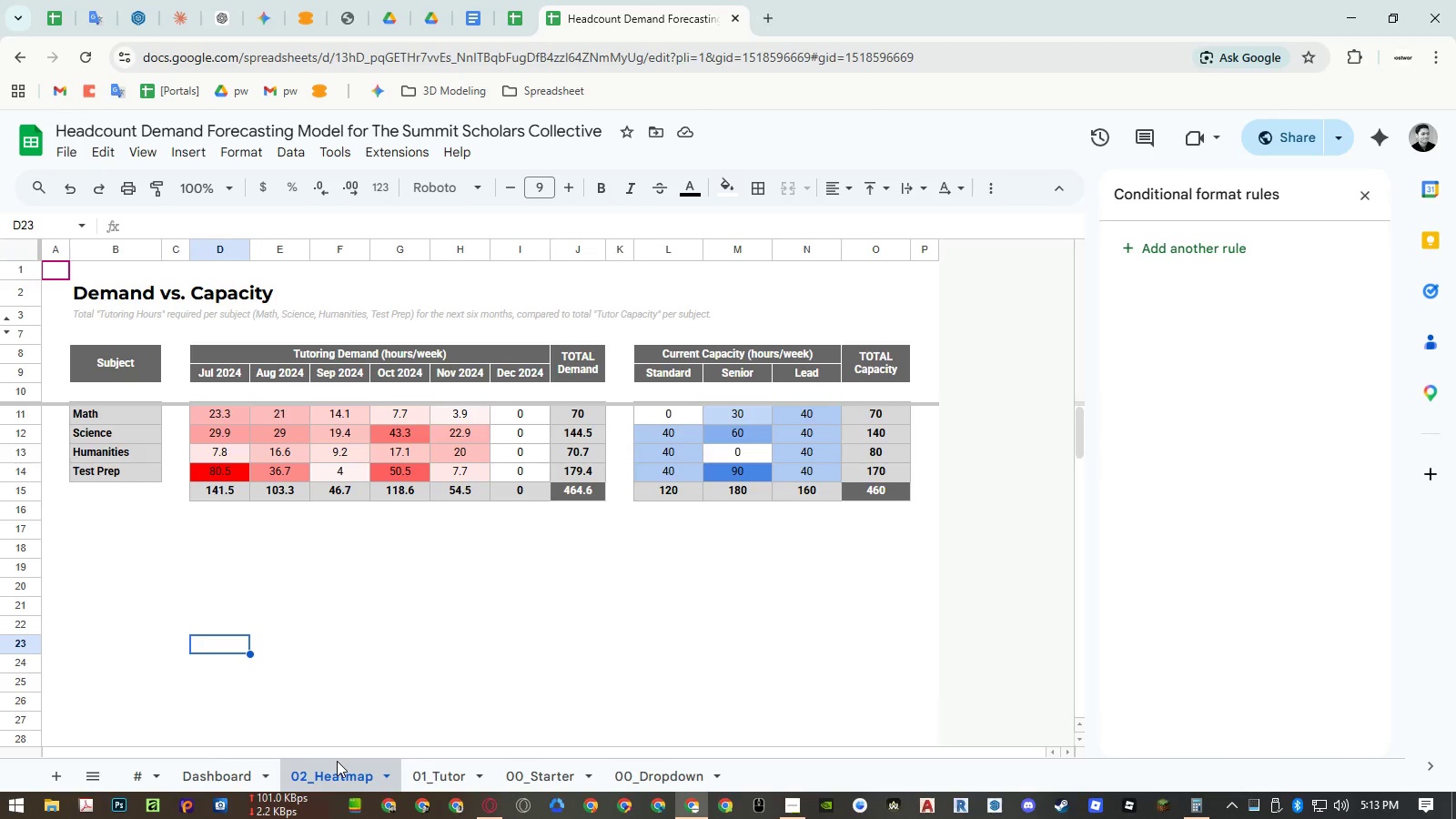 
wait(5.83)
 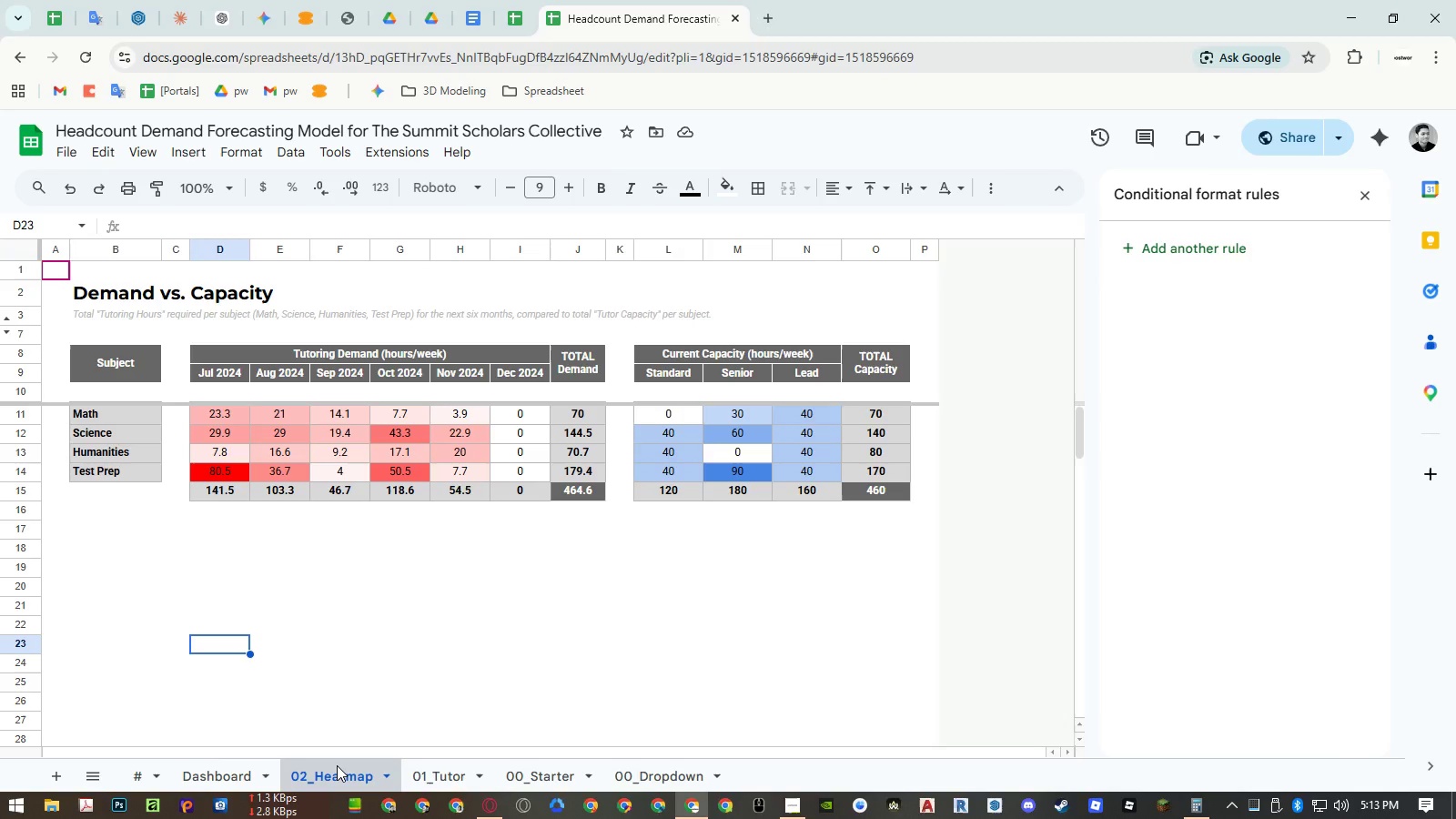 
mouse_move([285, 767])
 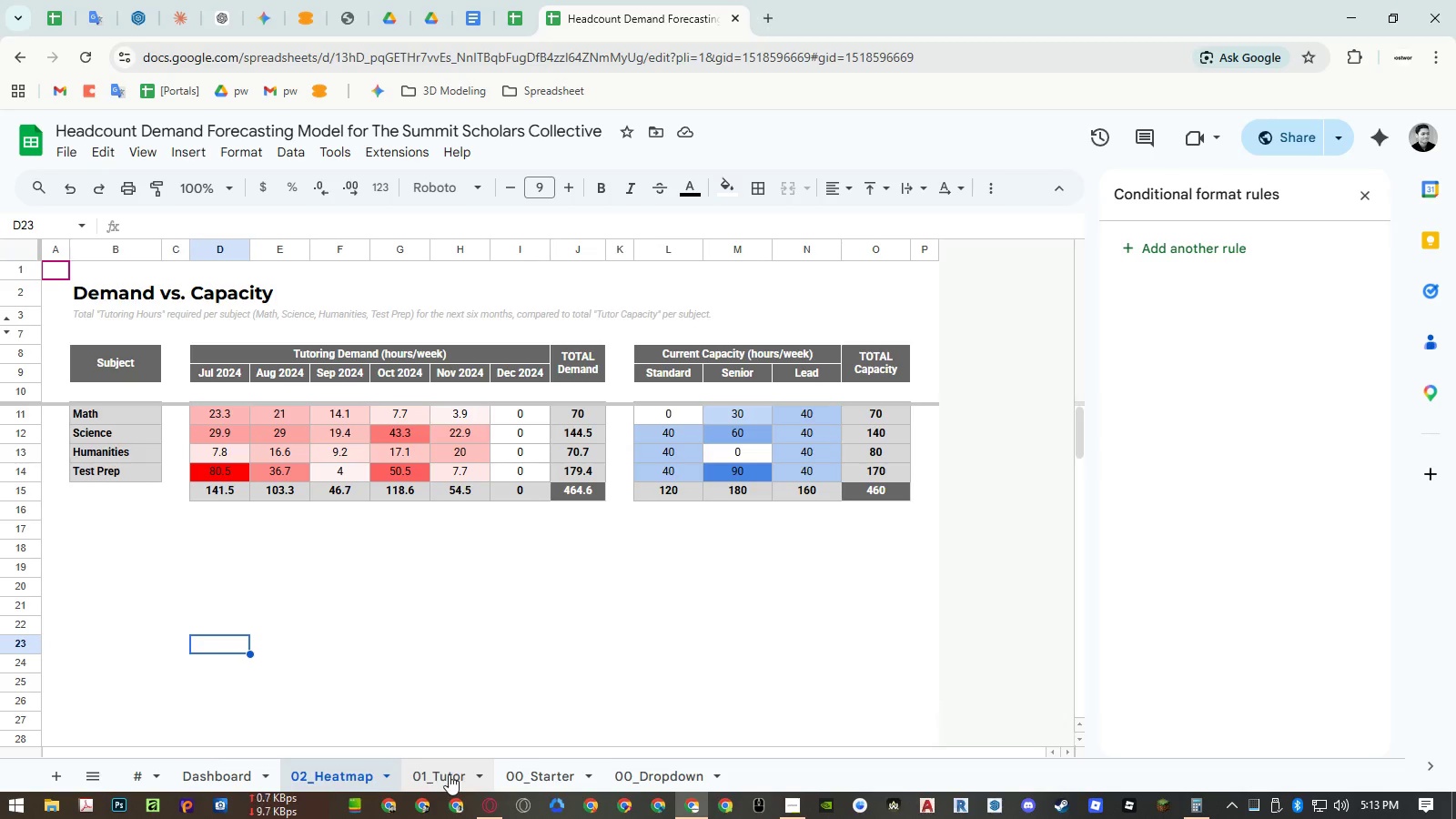 
left_click([449, 774])
 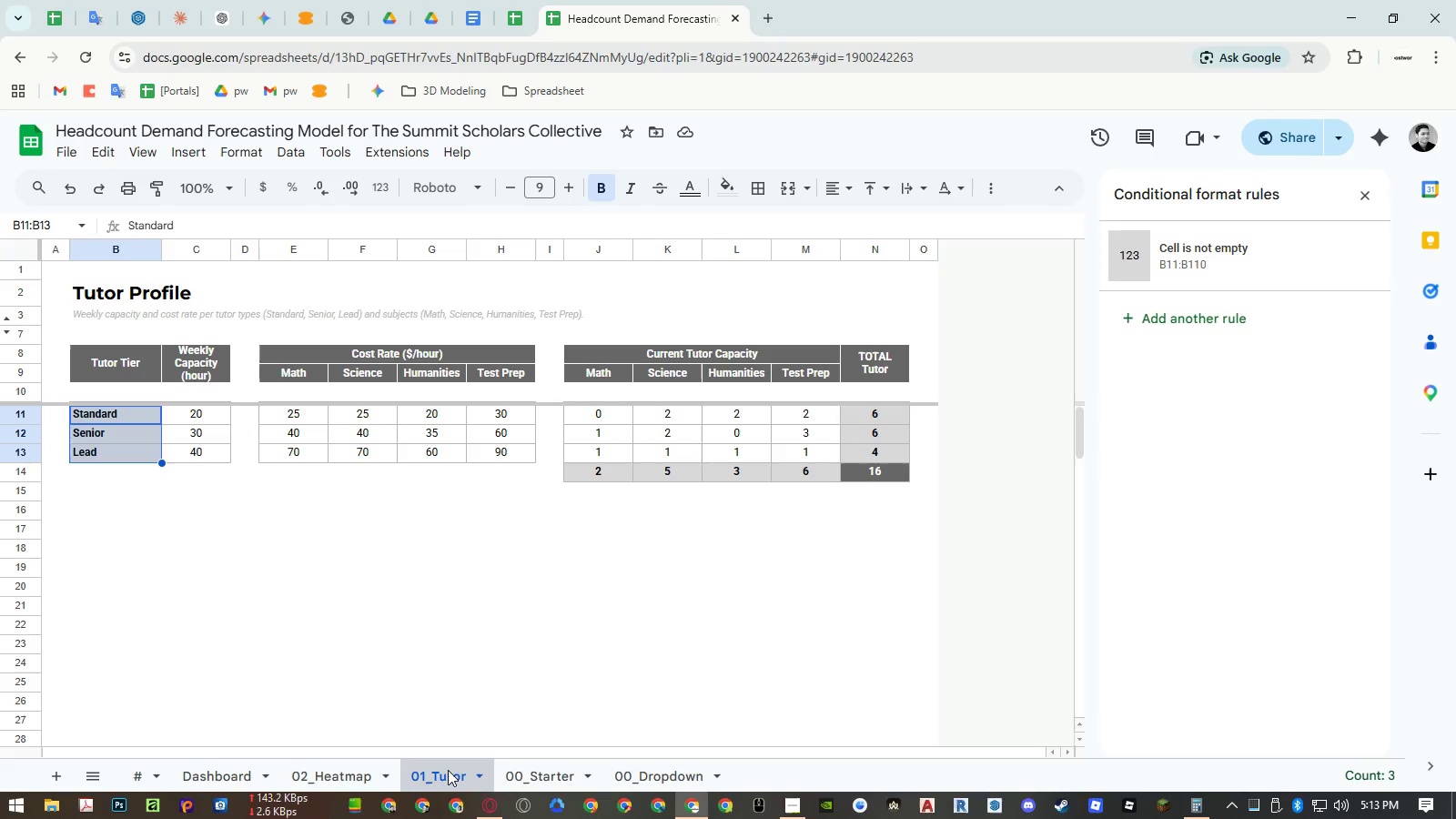 
wait(10.83)
 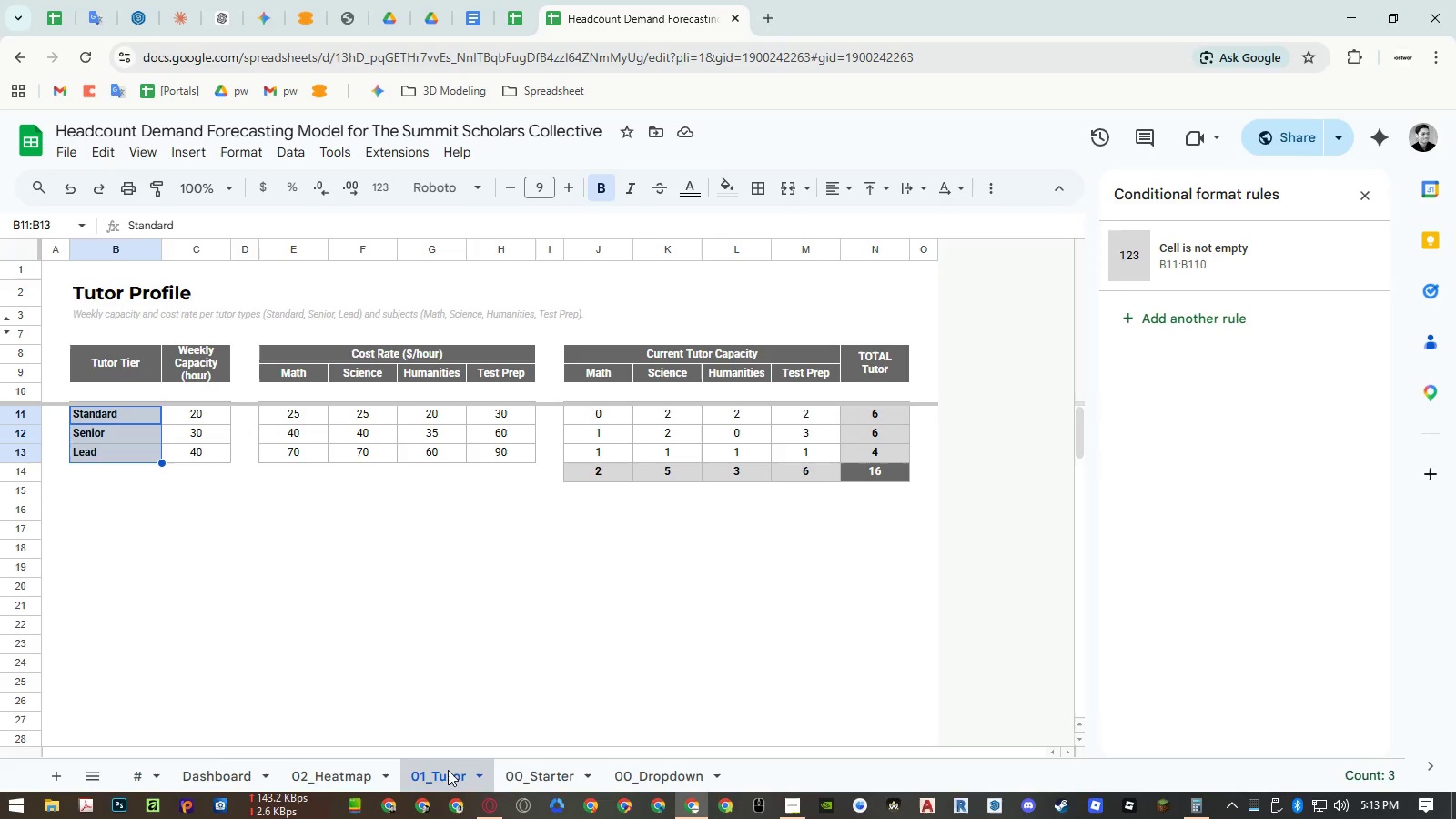 
left_click([85, 770])
 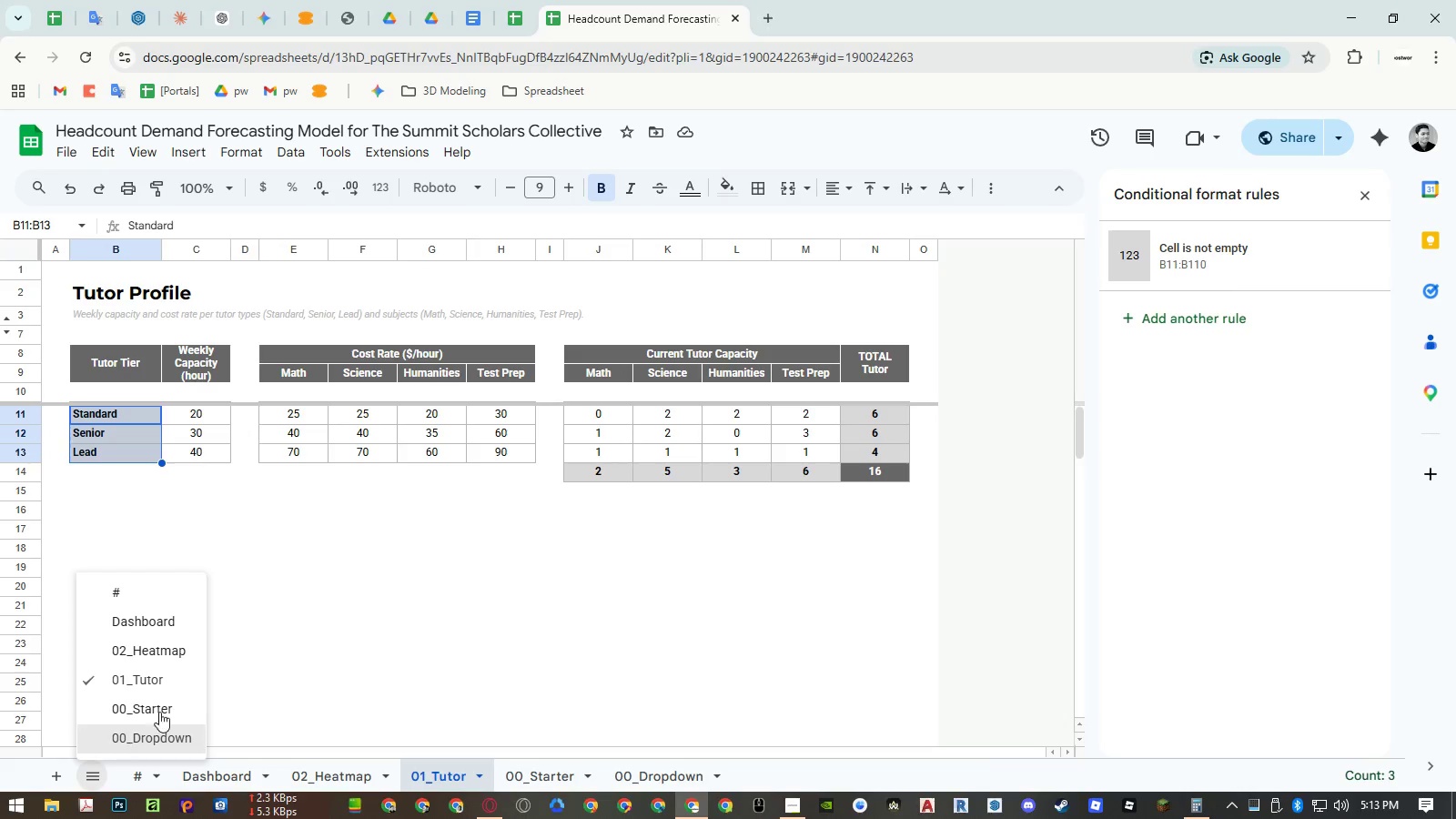 
scroll: coordinate [168, 703], scroll_direction: down, amount: 4.0
 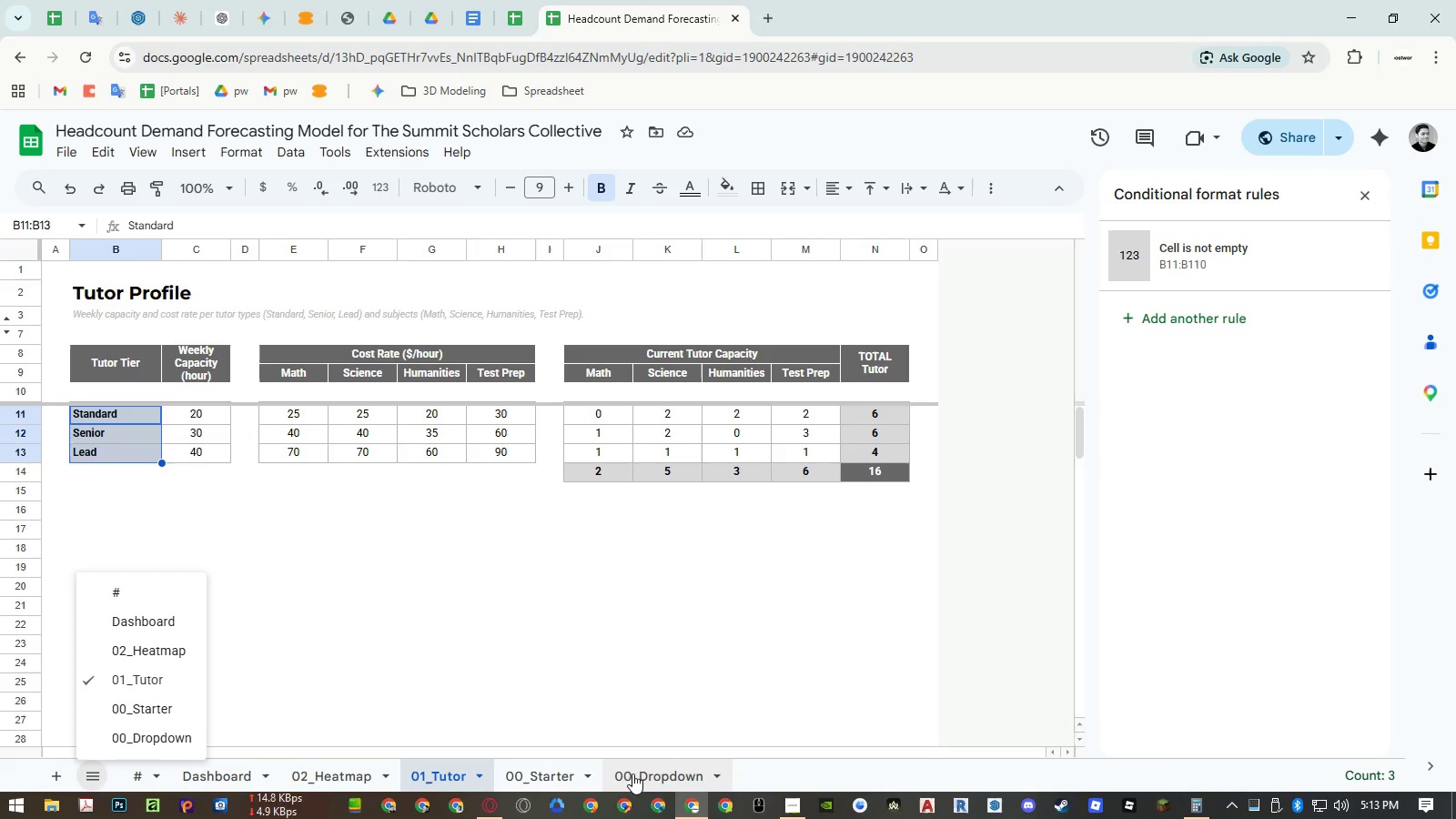 
double_click([634, 777])
 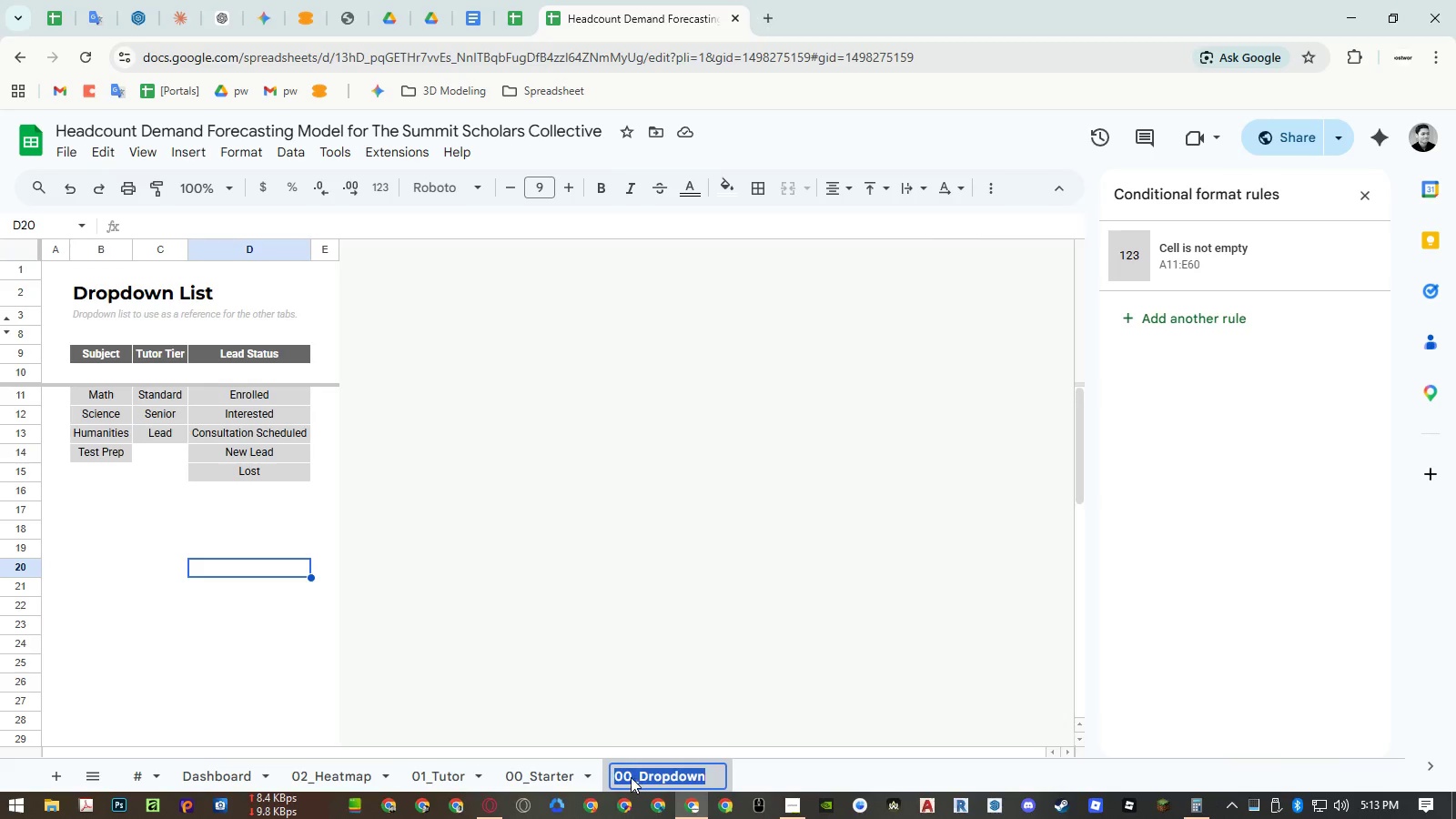 
triple_click([623, 777])
 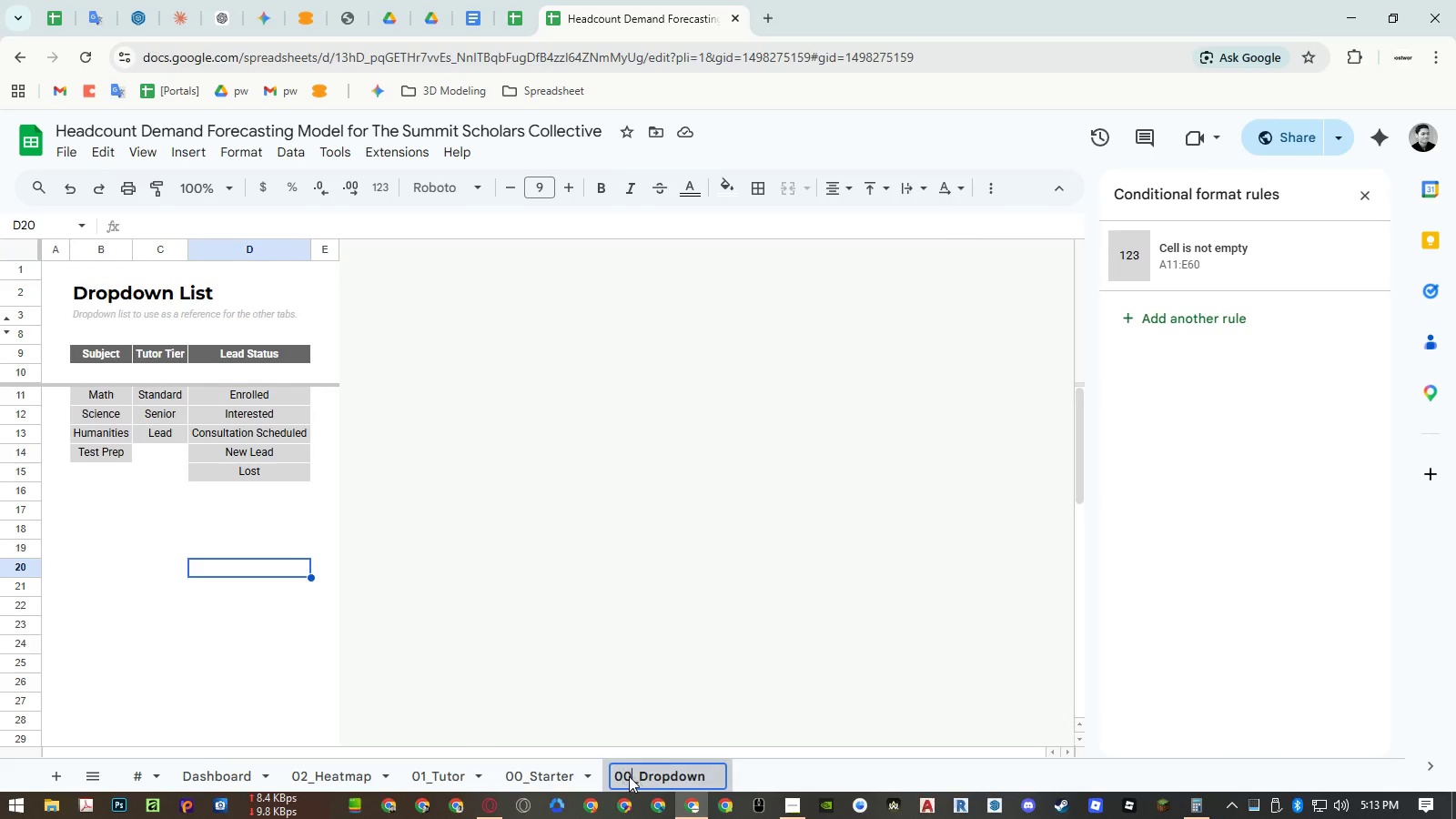 
left_click_drag(start_coordinate=[632, 776], to_coordinate=[588, 779])
 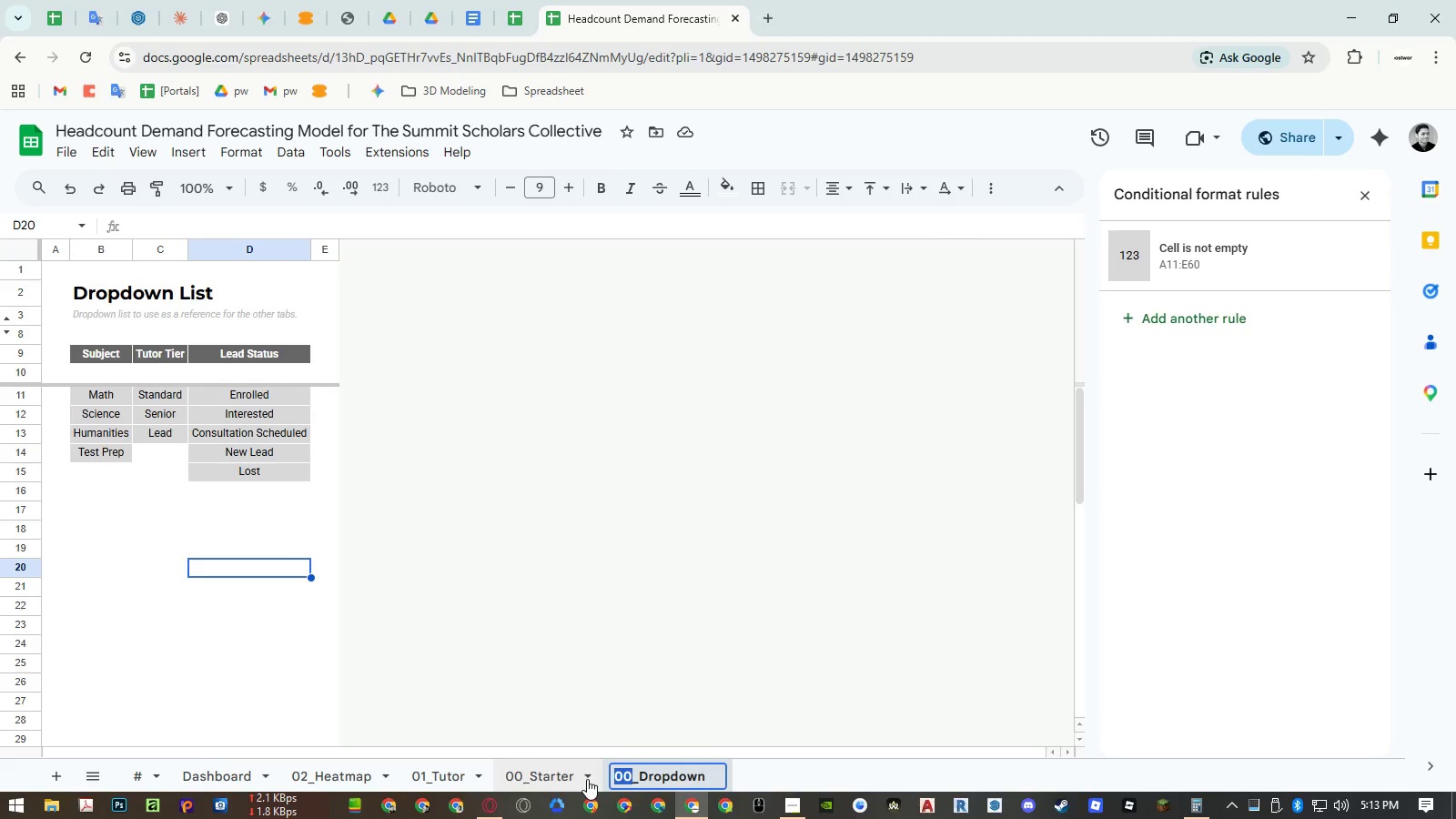 
type(AA)
 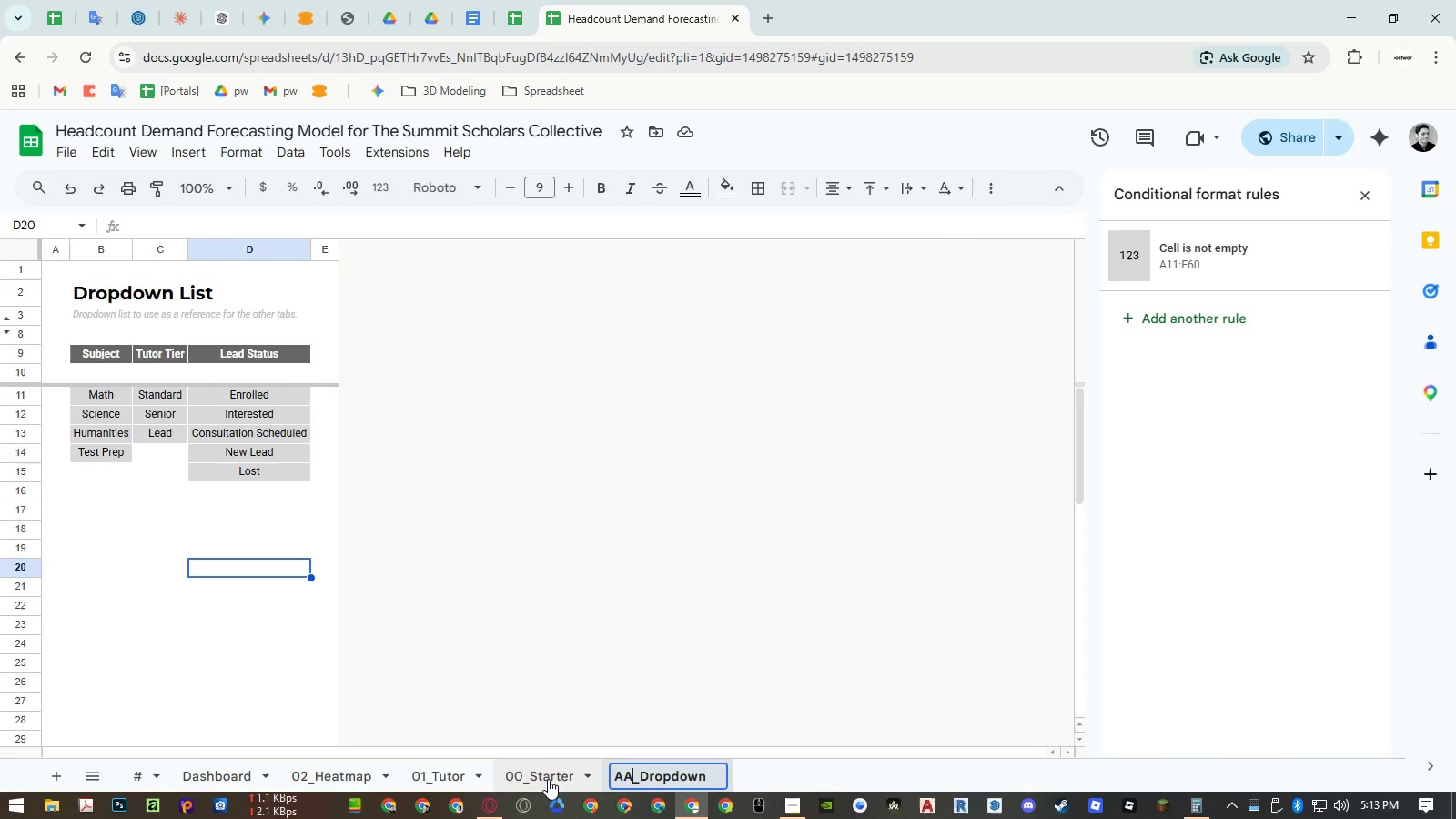 
left_click([541, 777])
 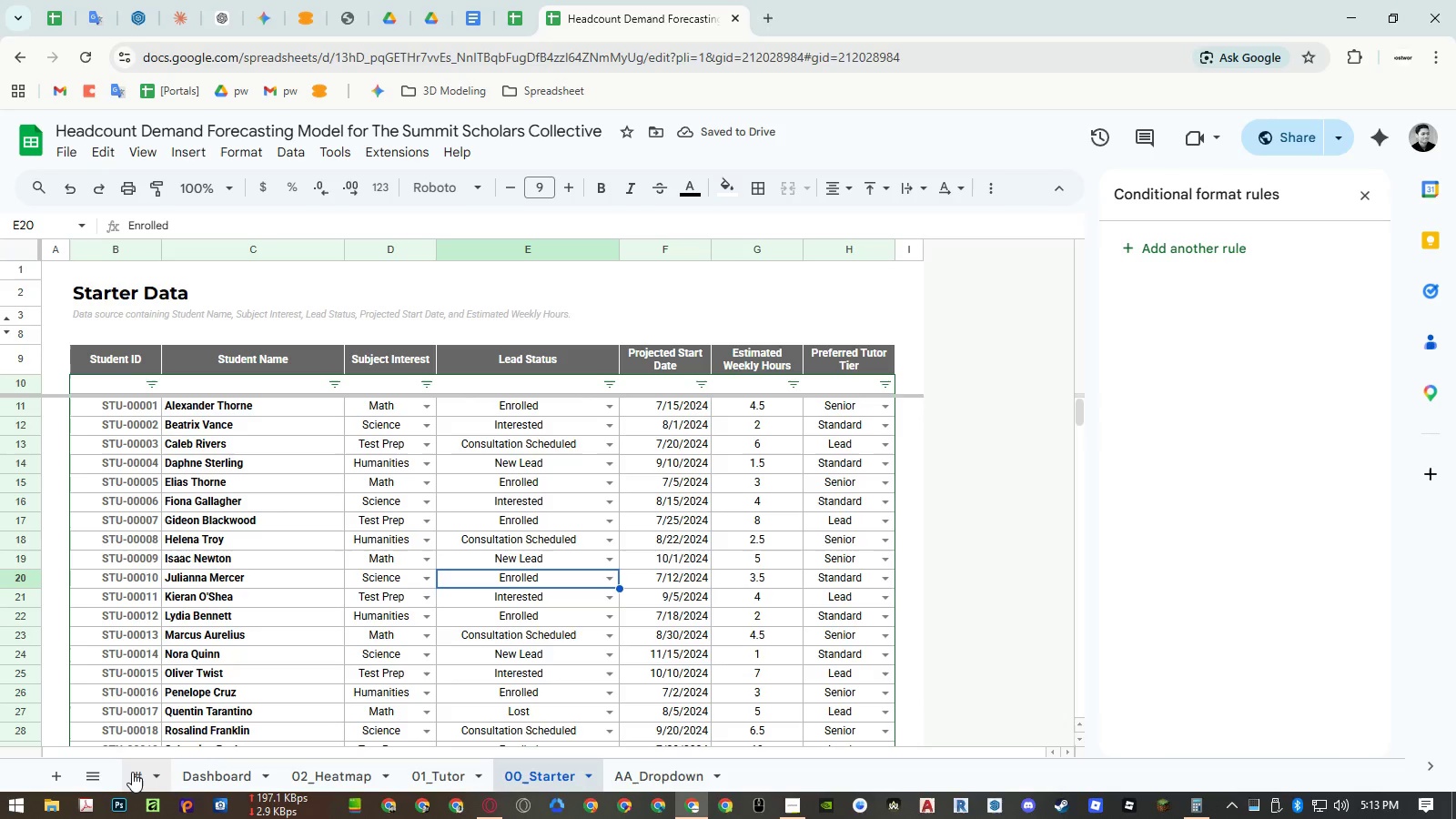 
left_click([157, 773])
 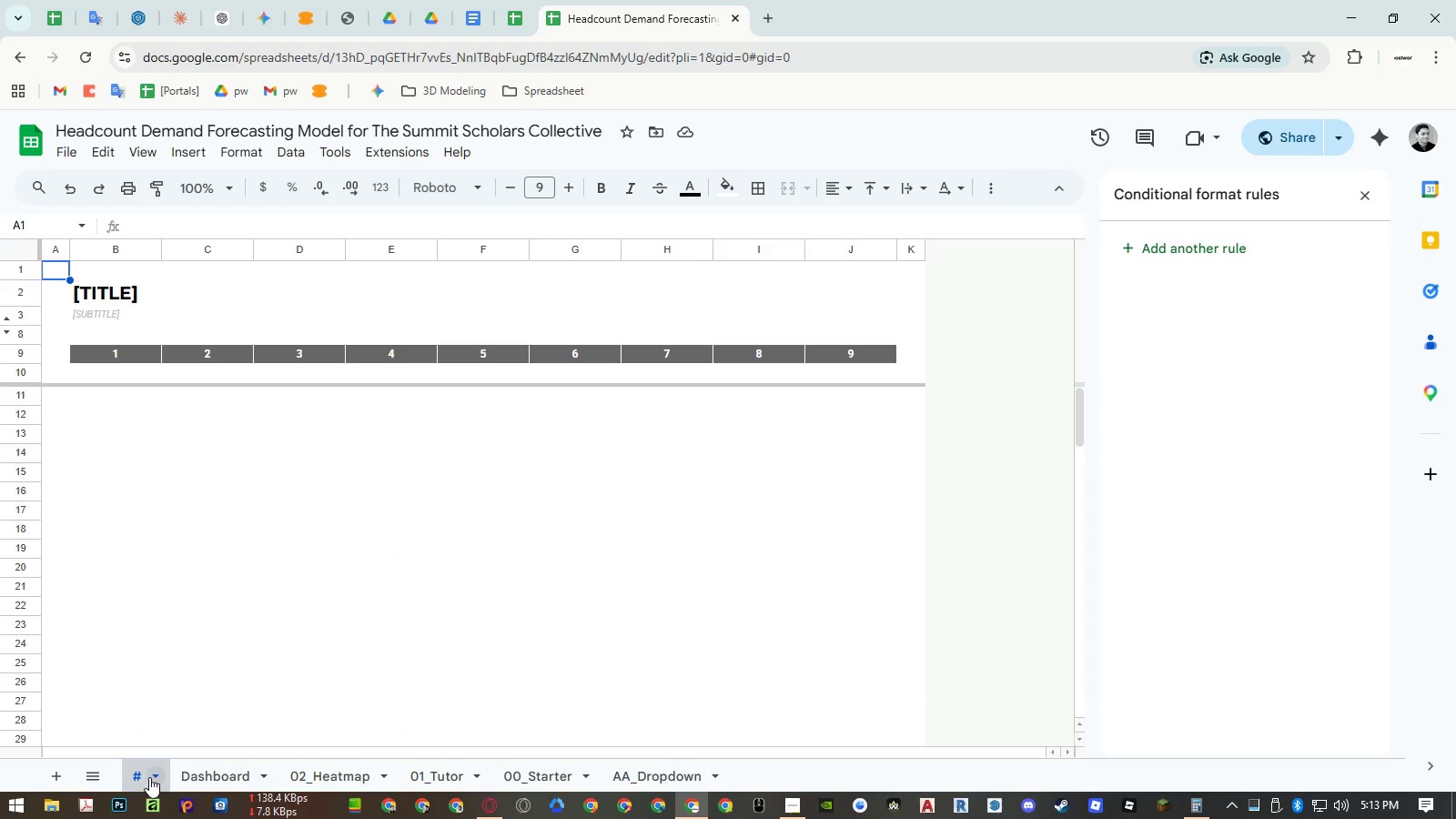 
left_click([149, 777])
 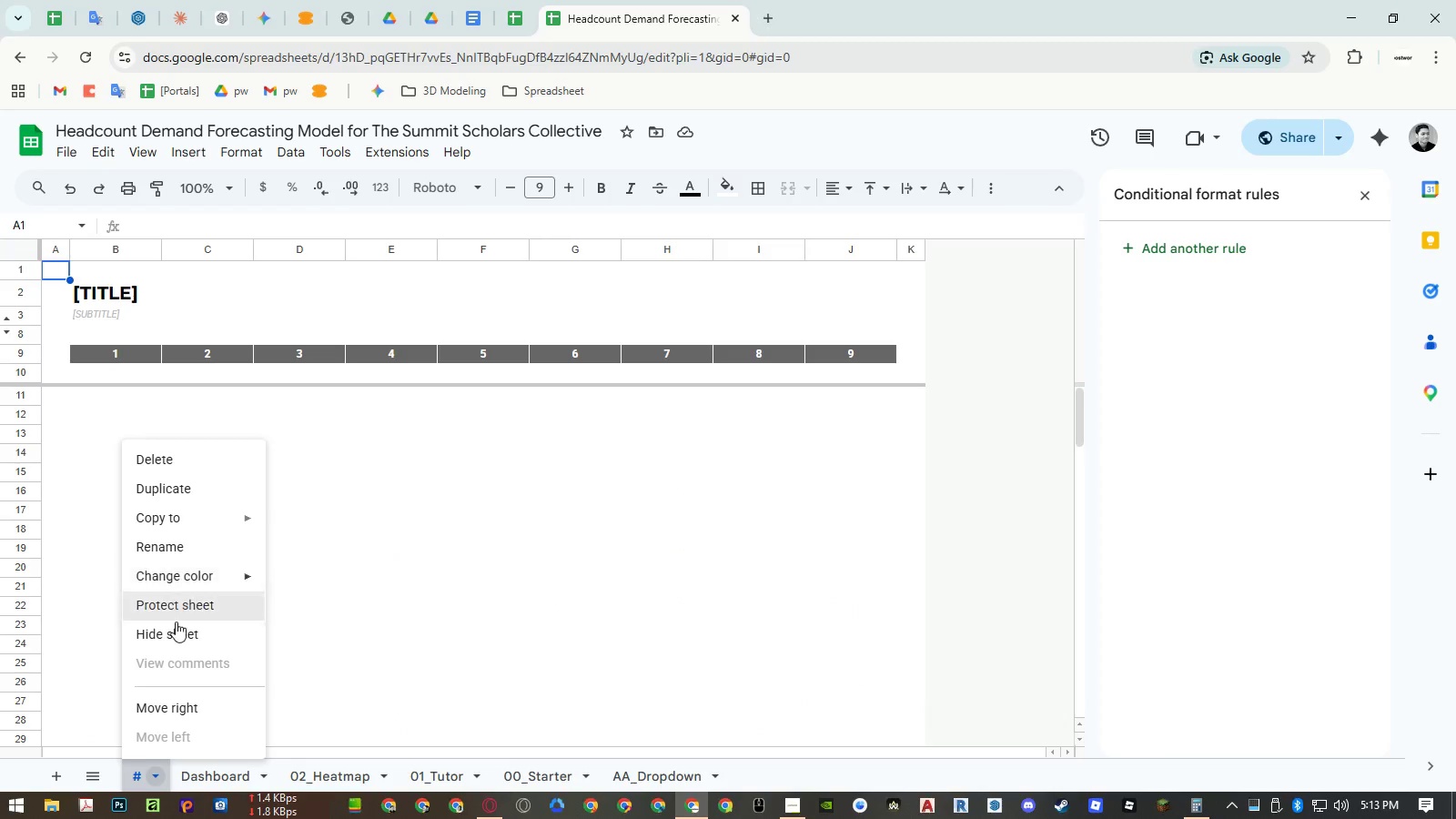 
left_click([177, 632])
 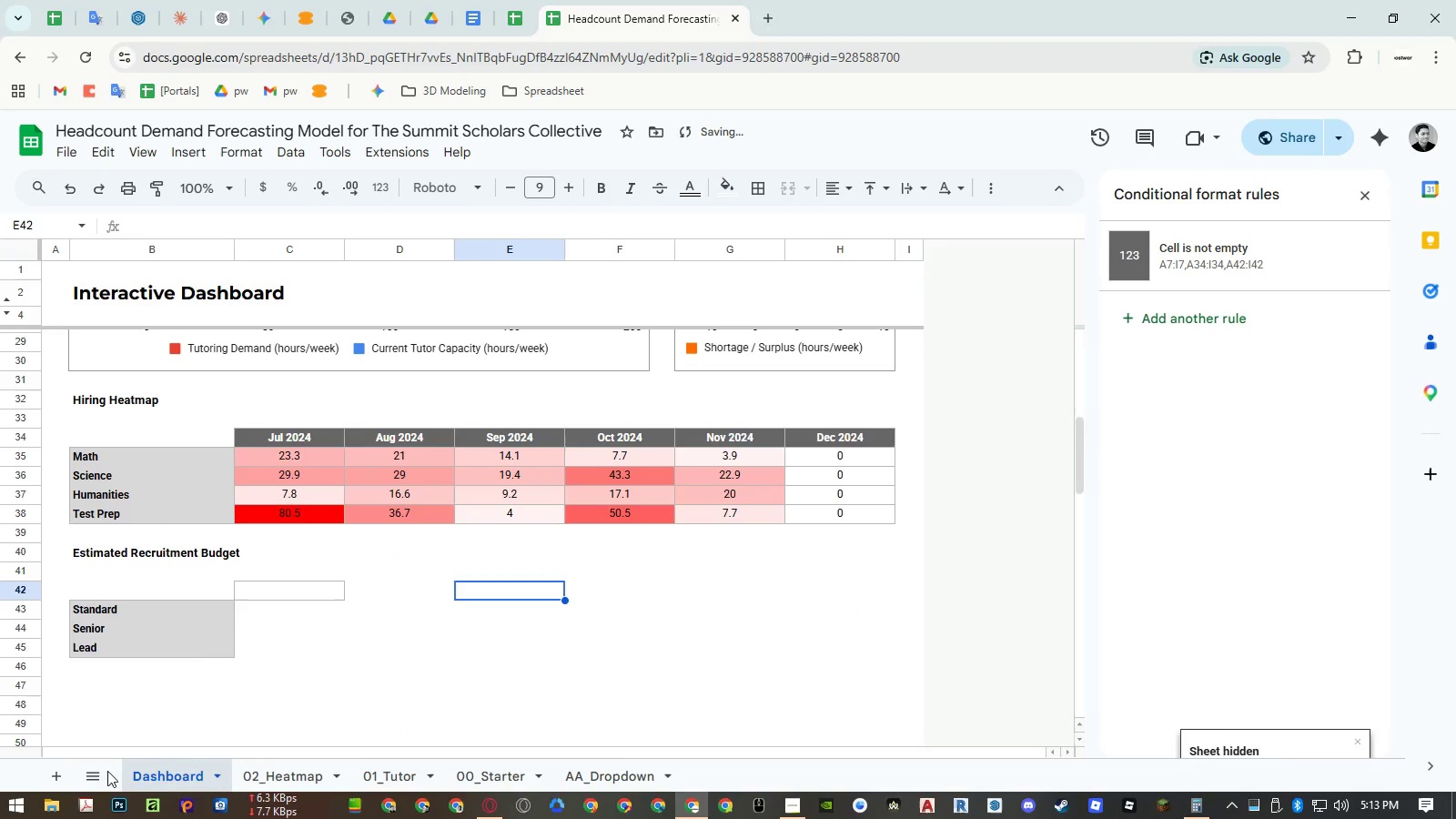 
left_click([102, 777])
 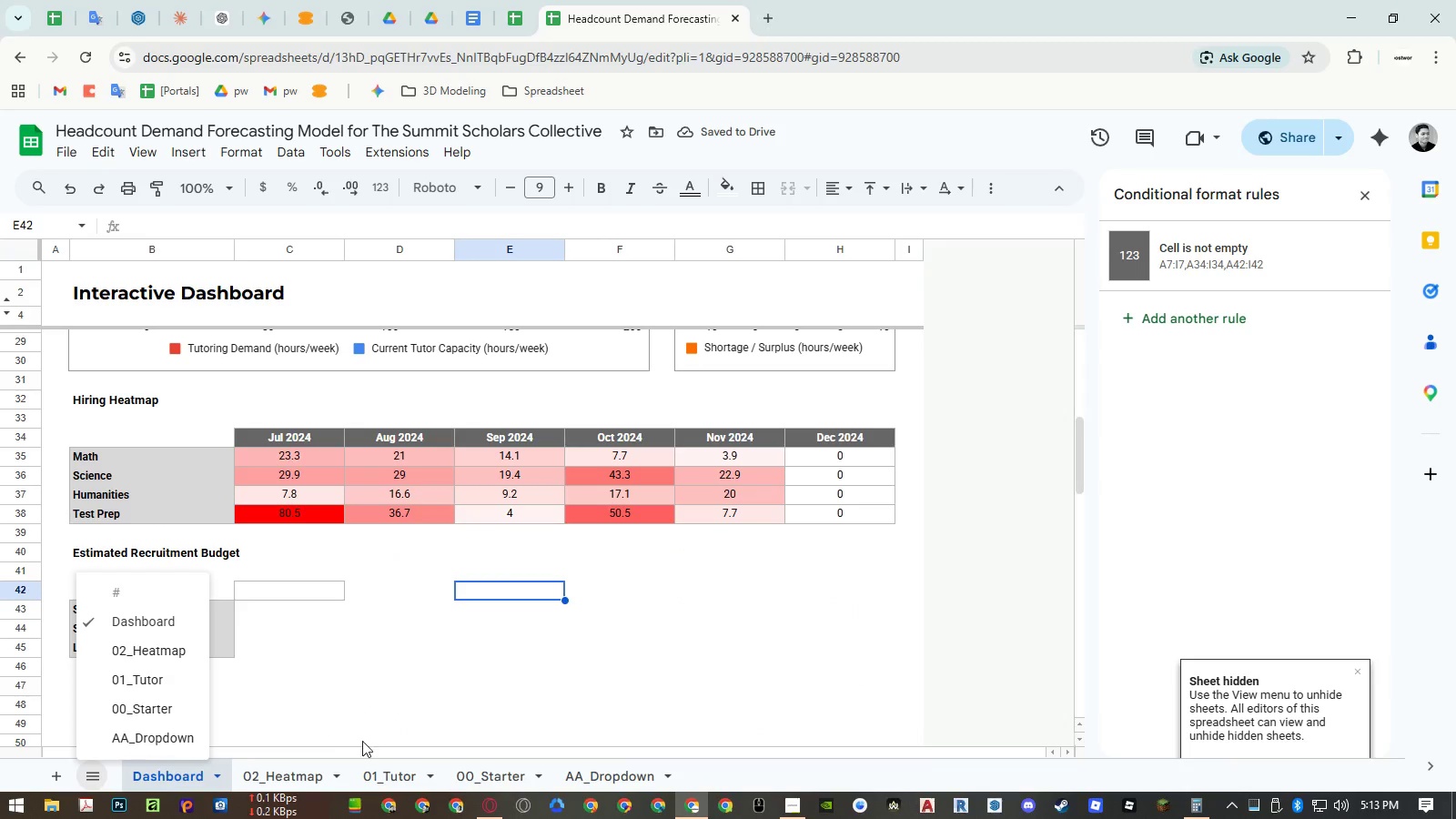 
left_click([582, 771])
 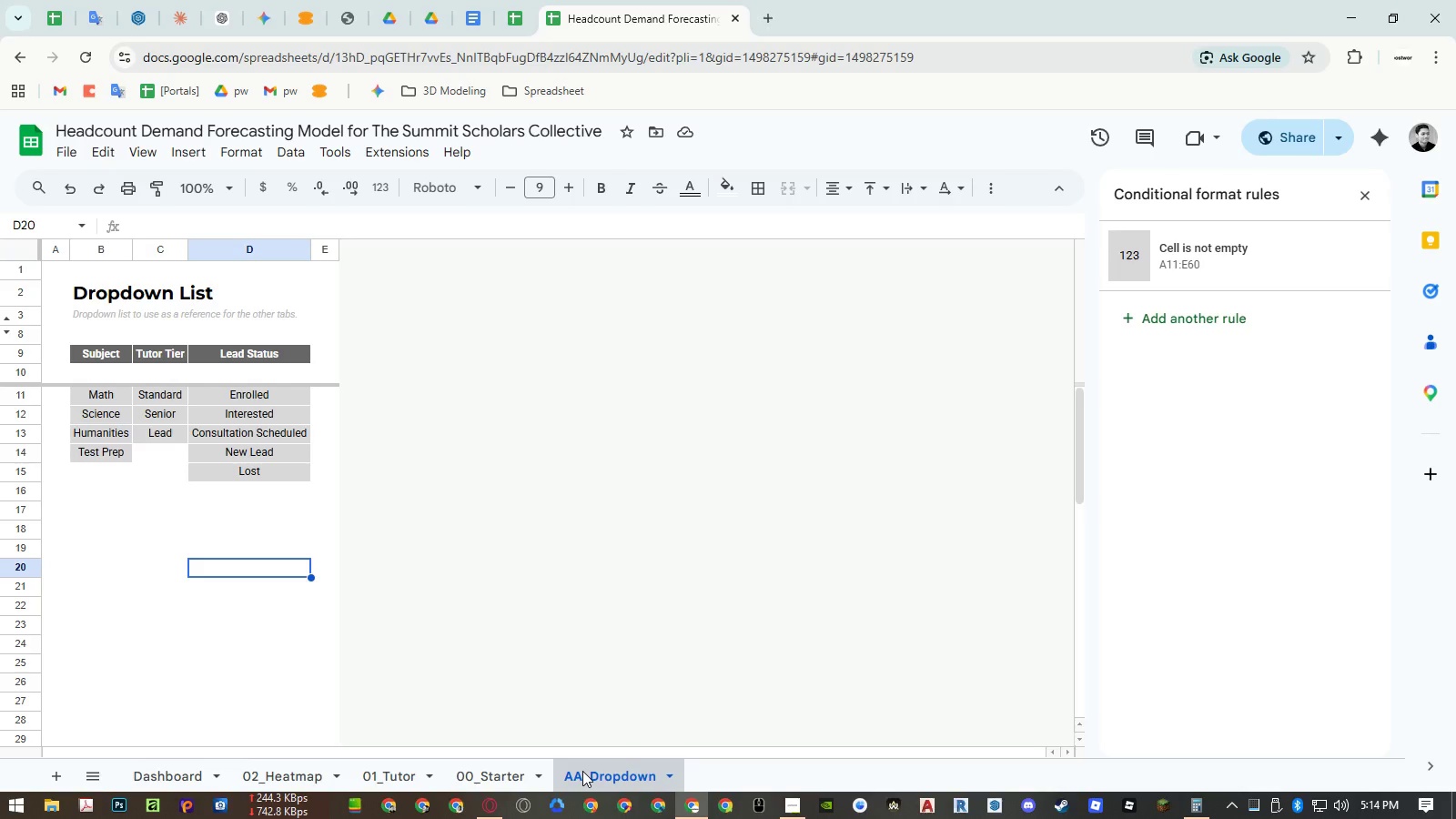 
wait(16.2)
 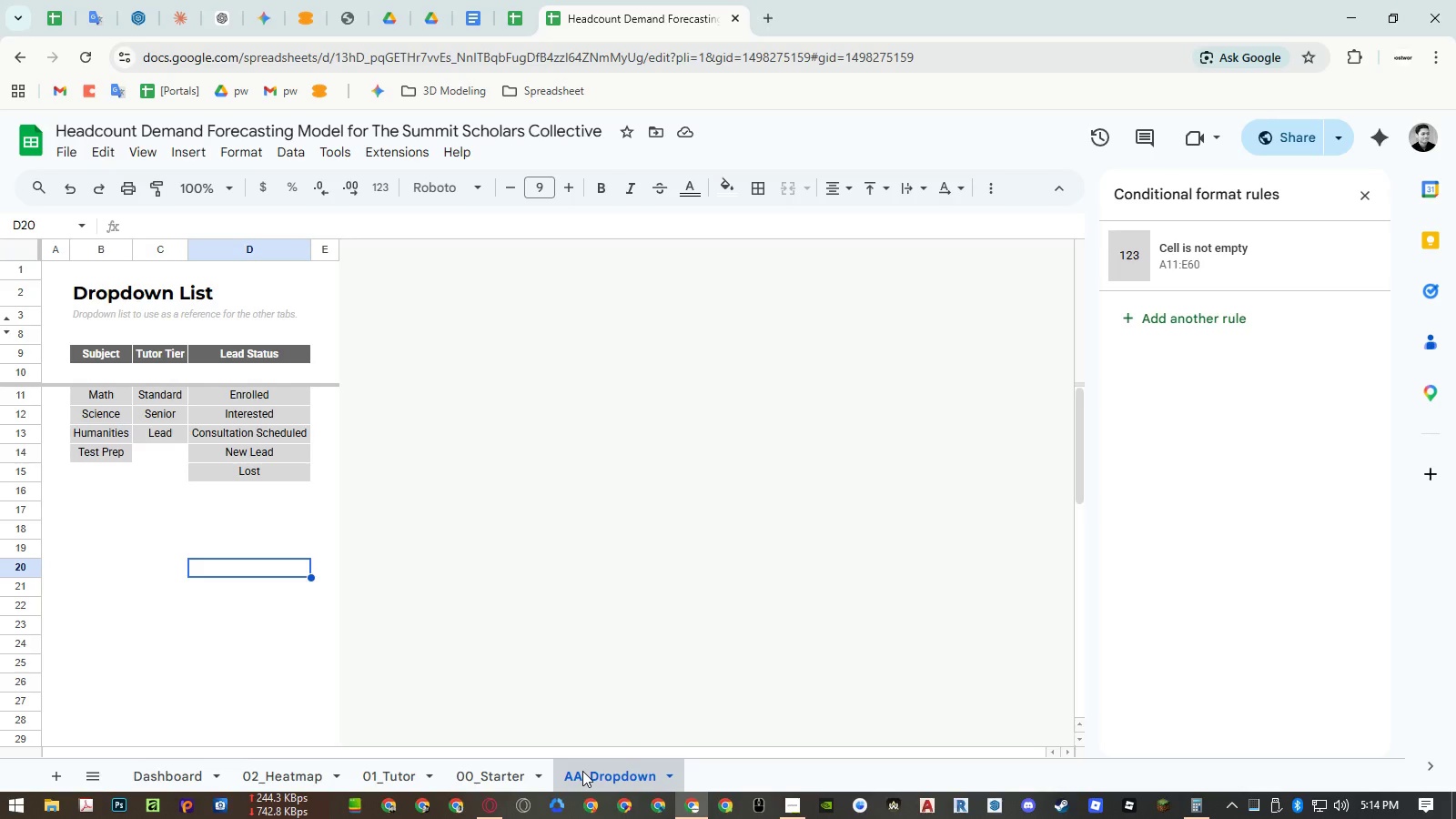 
left_click([183, 773])
 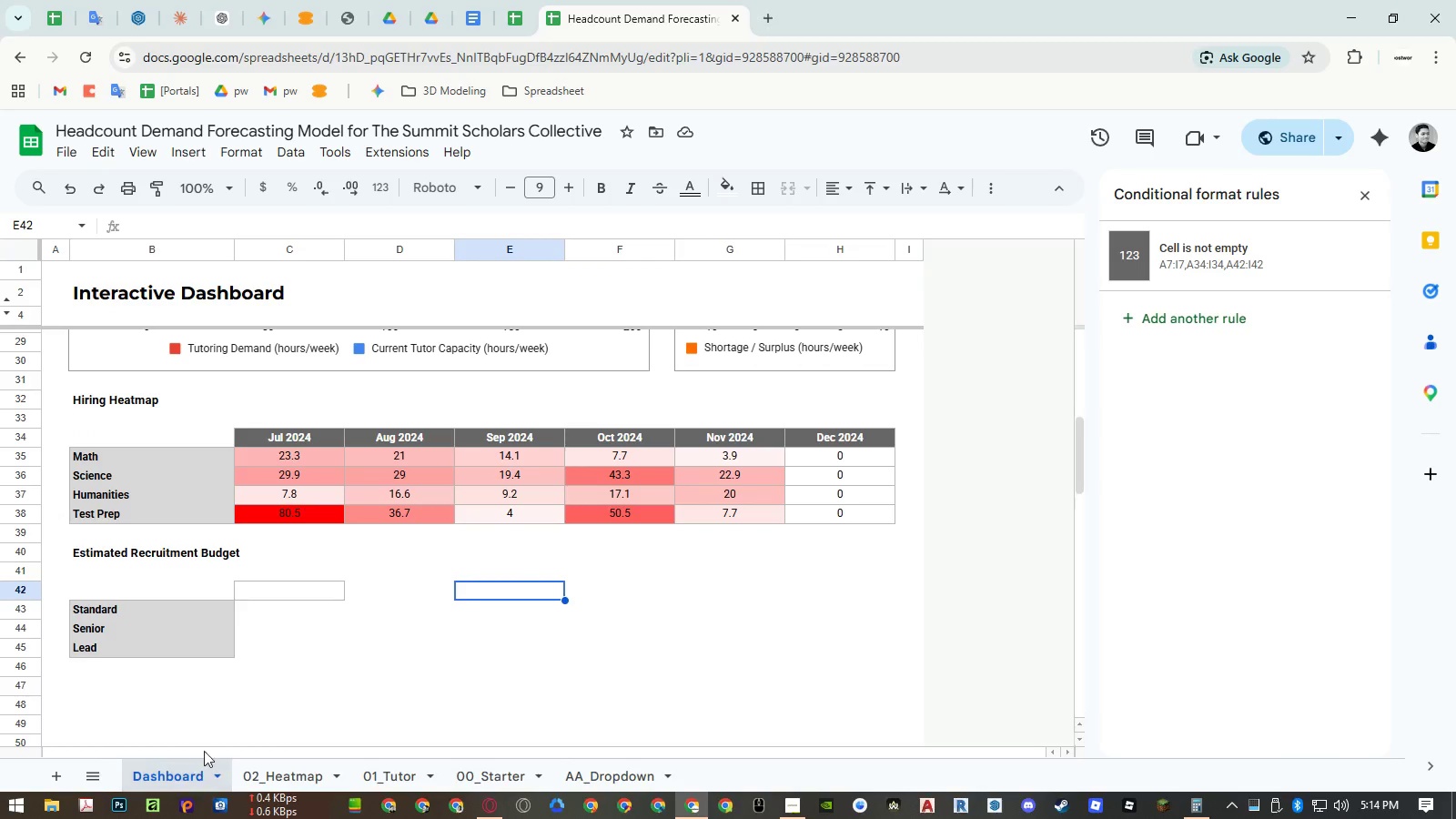 
mouse_move([301, 686])
 